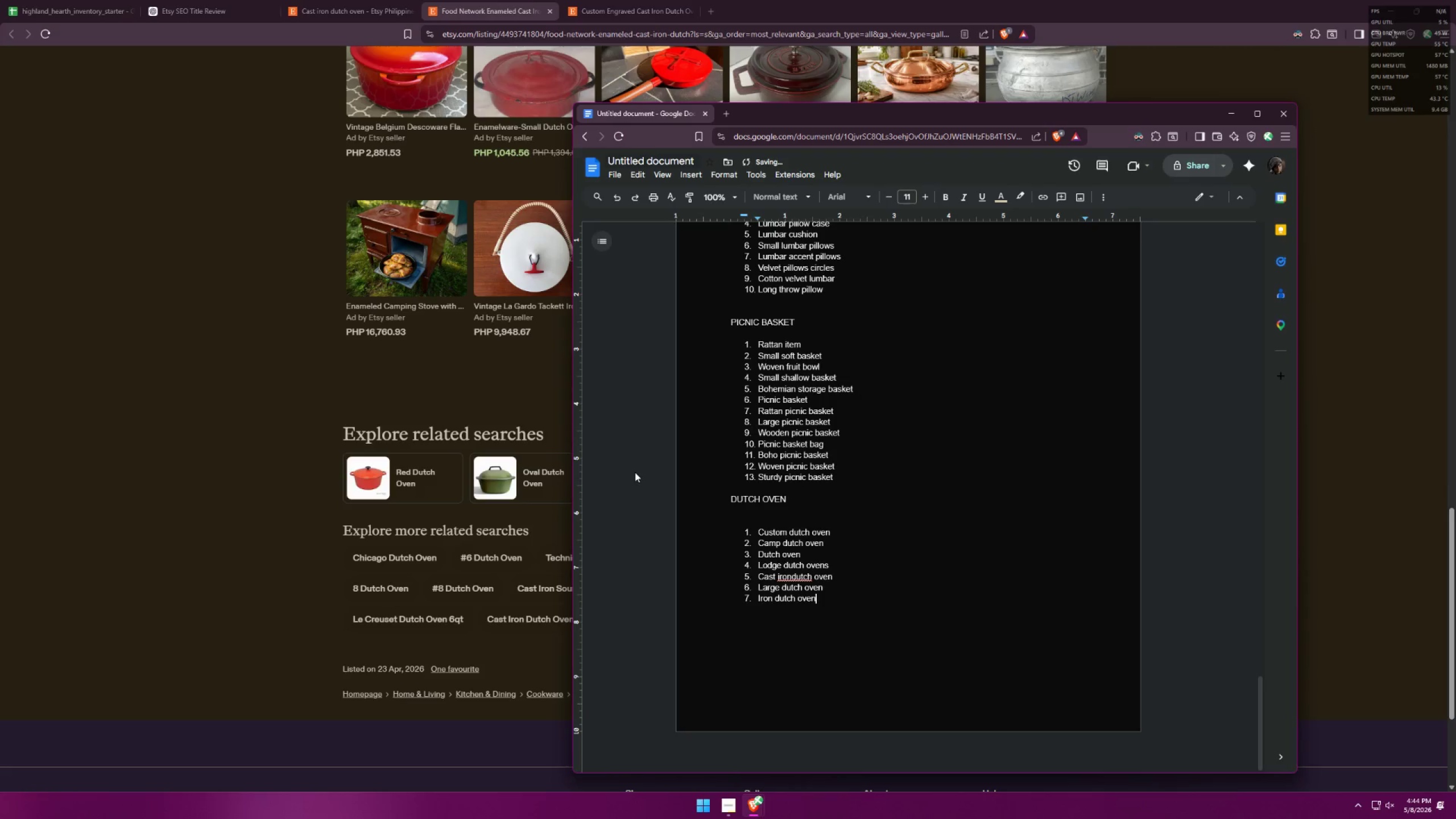 
key(Enter)
 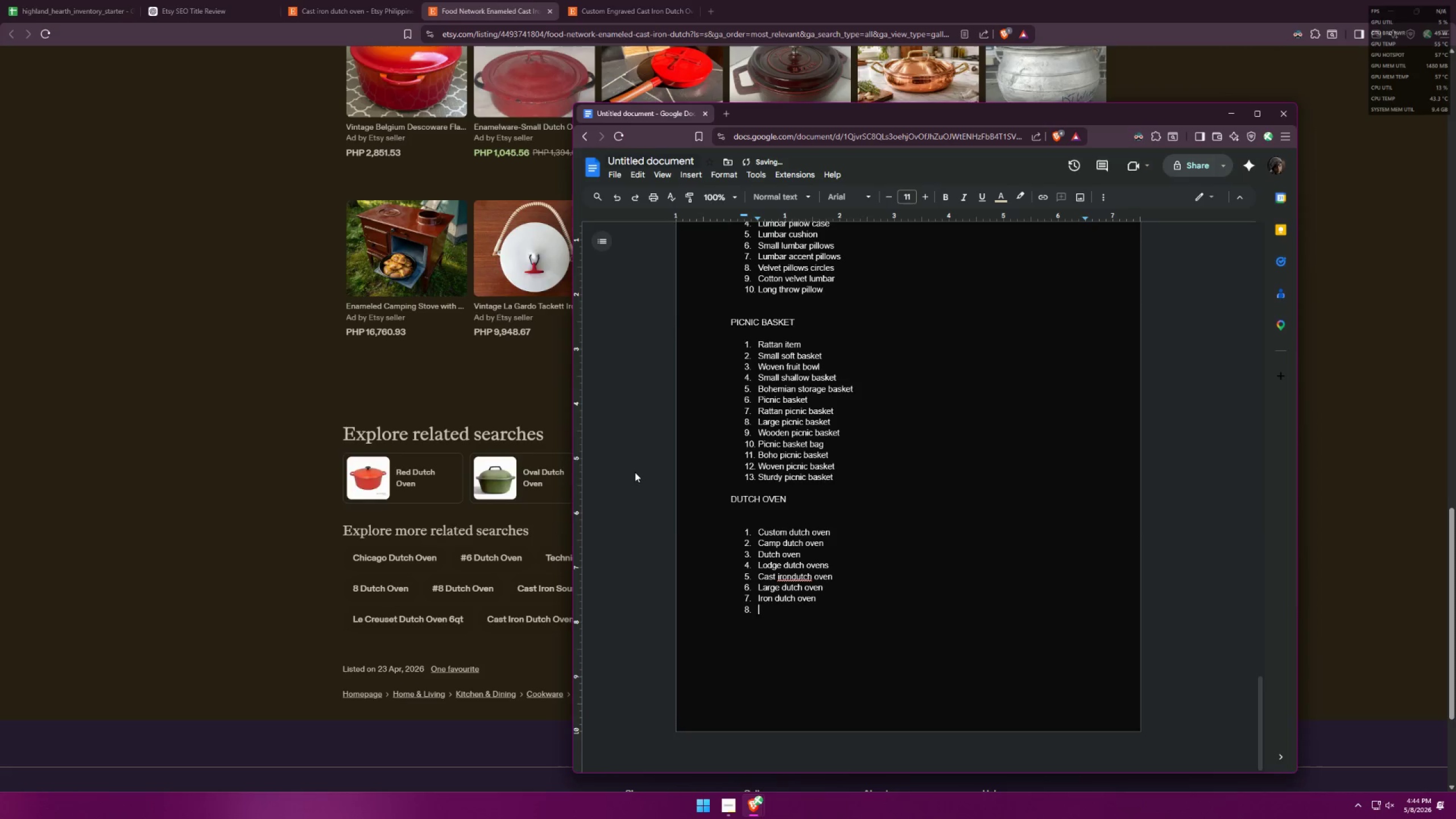 
key(Alt+AltLeft)
 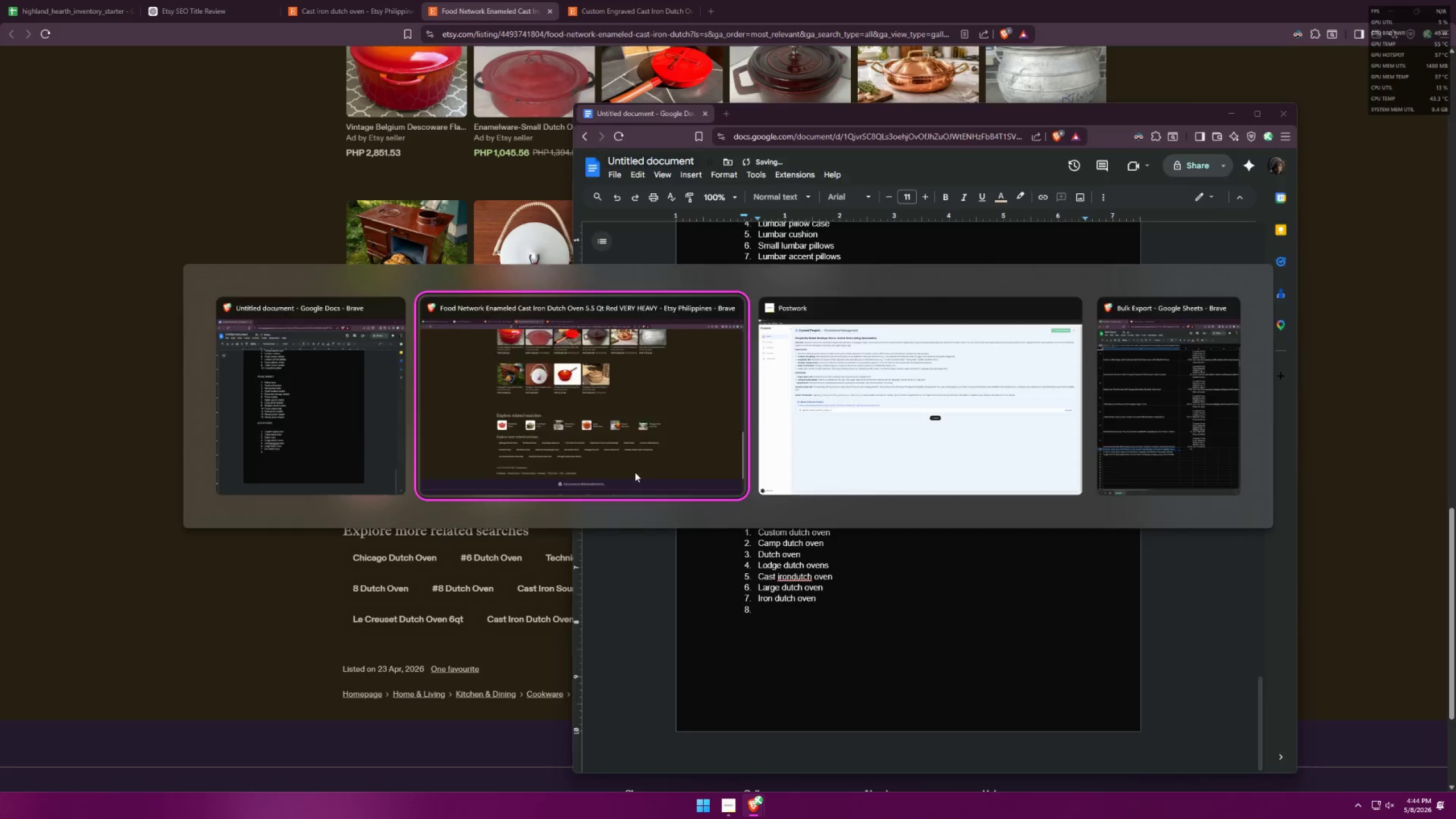 
key(Alt+Tab)
 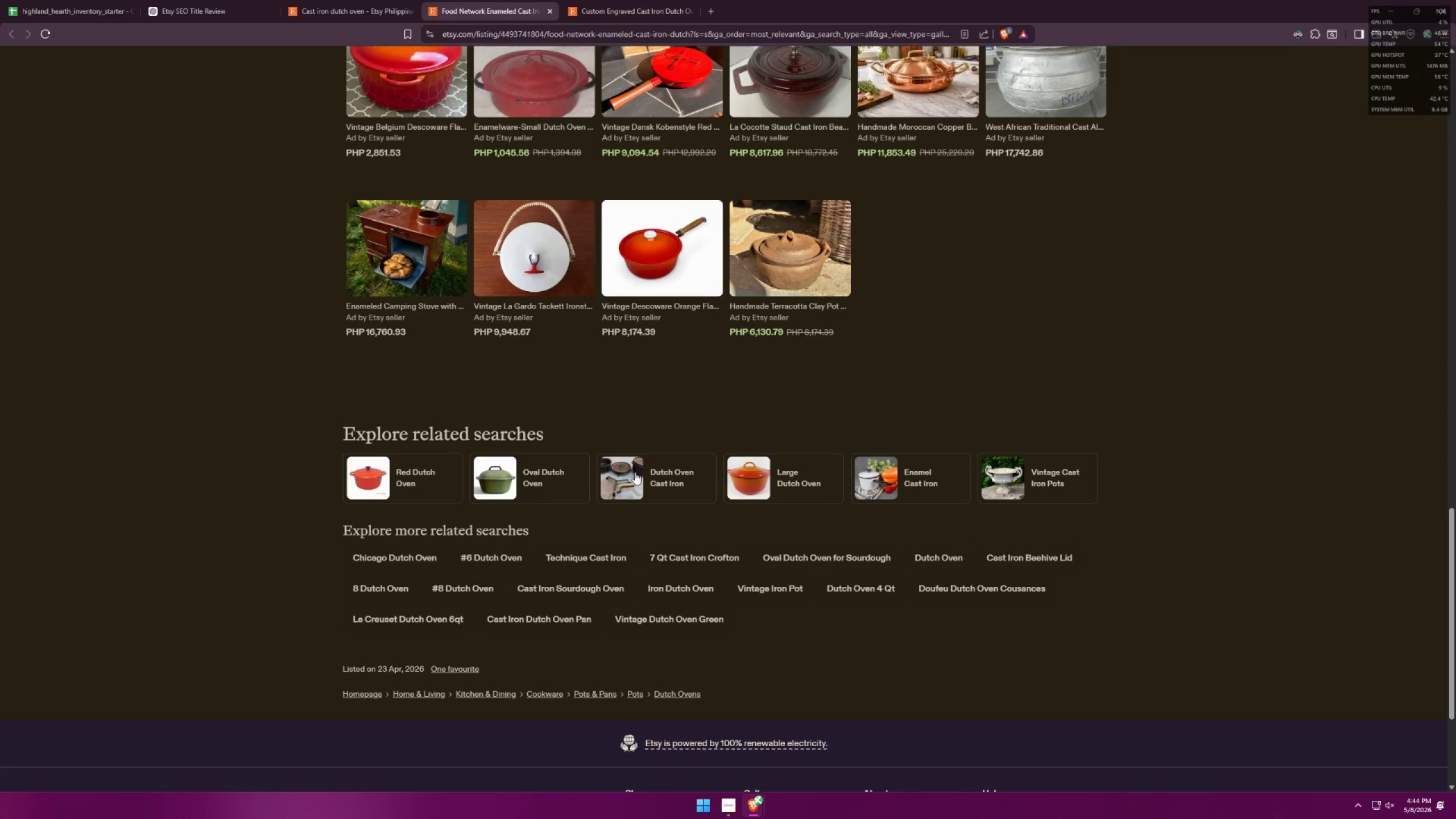 
wait(9.92)
 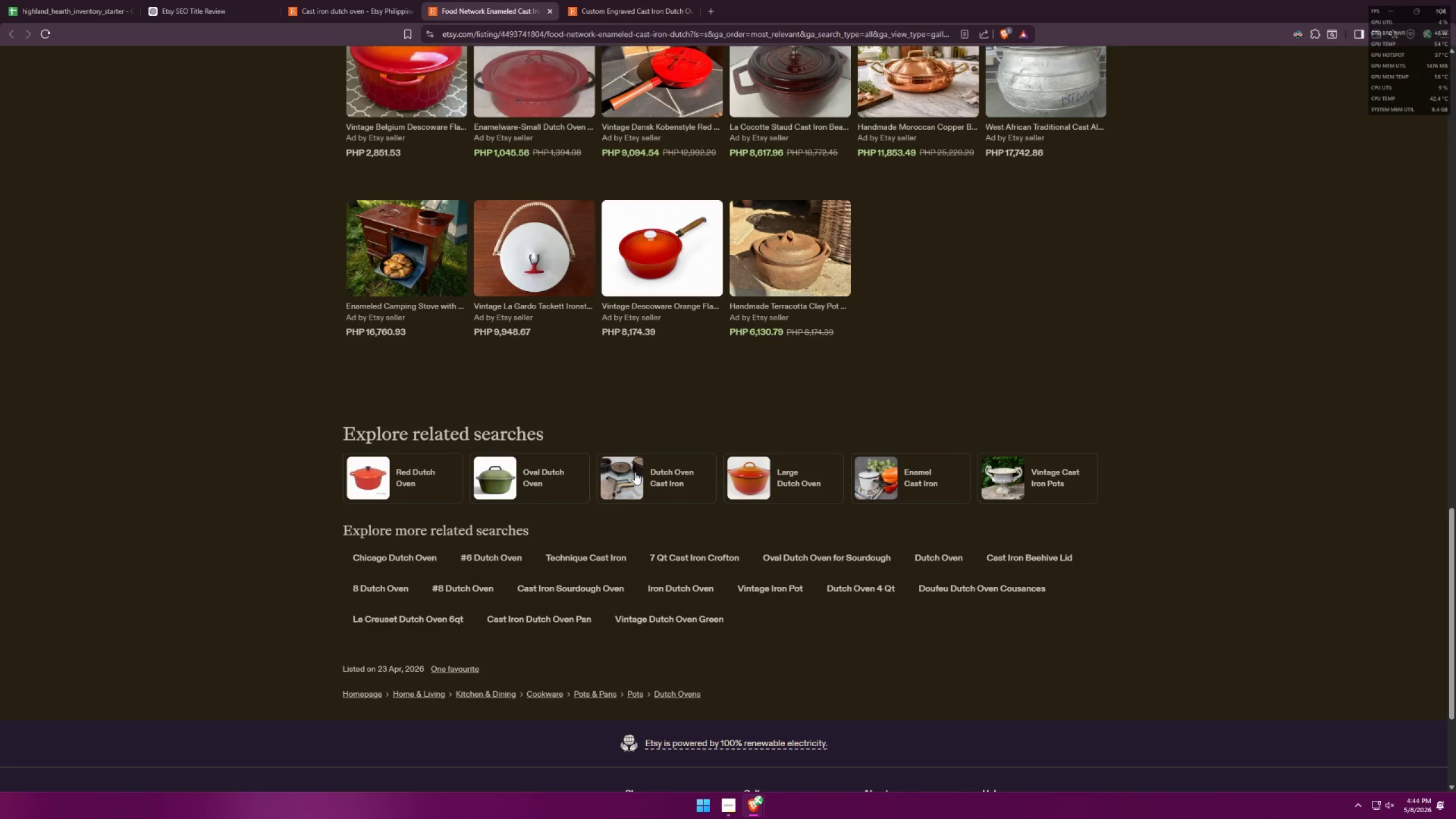 
scroll: coordinate [894, 459], scroll_direction: up, amount: 16.0
 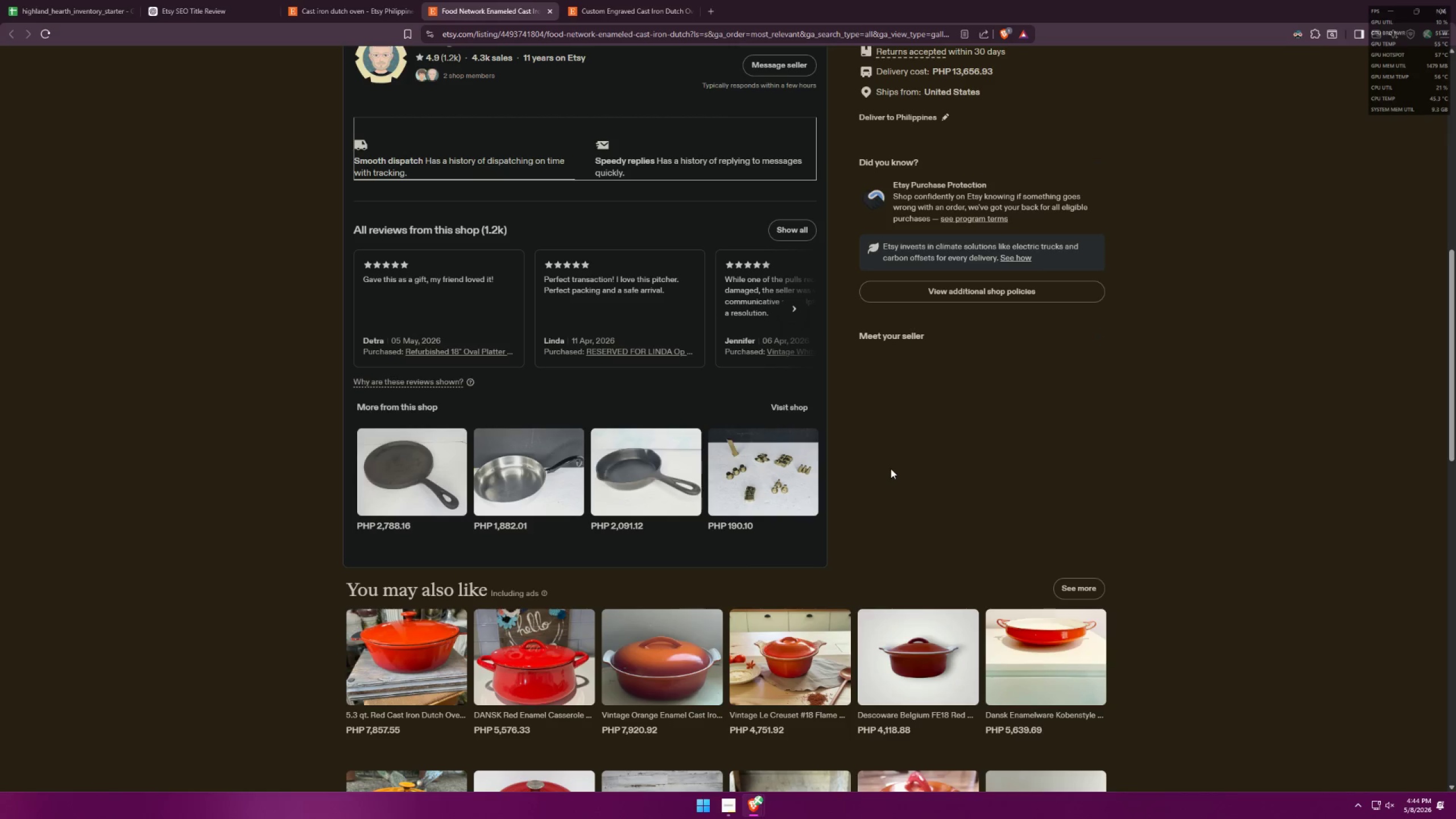 
scroll: coordinate [884, 477], scroll_direction: down, amount: 6.0
 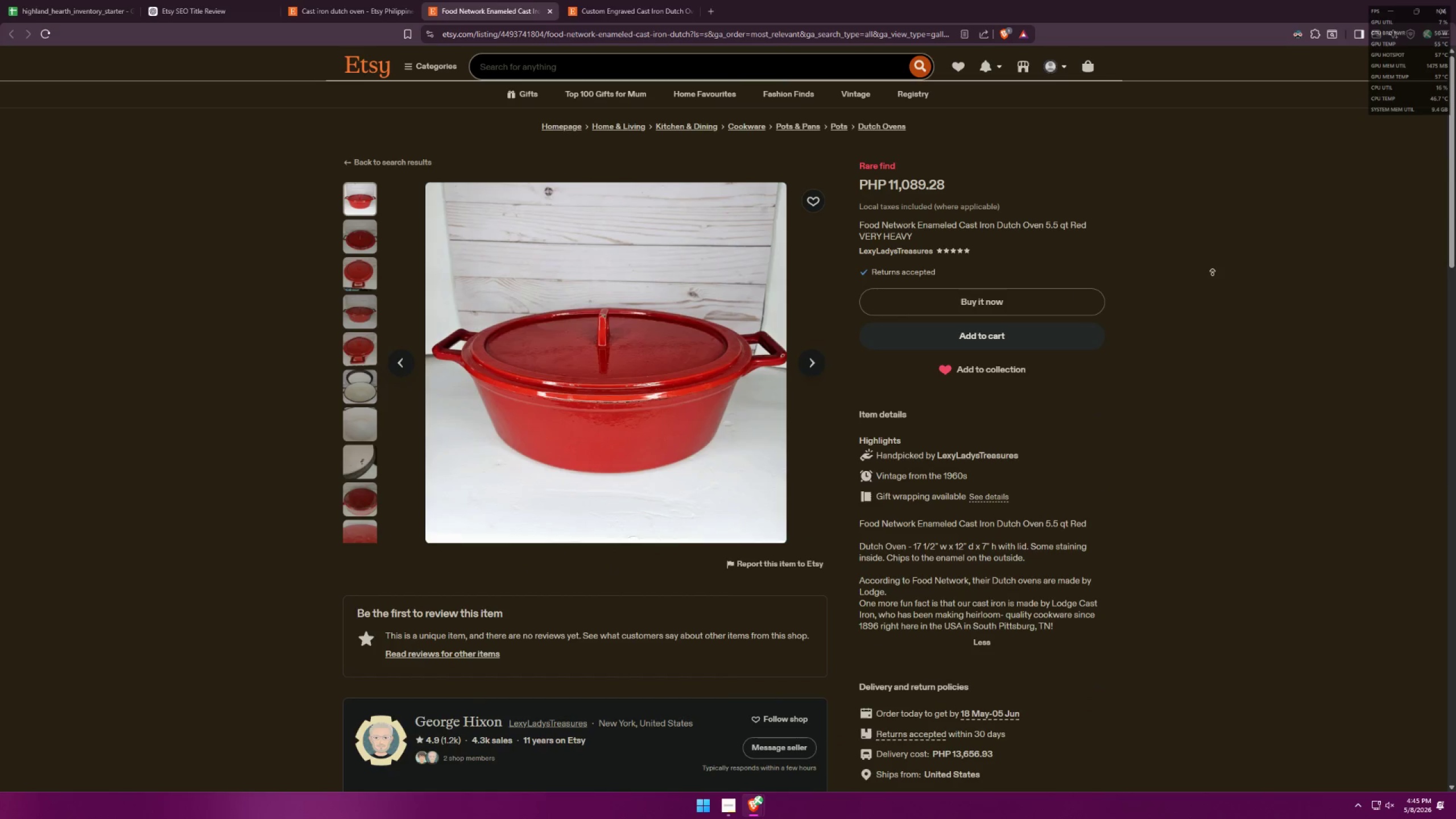 
left_click([581, 61])
 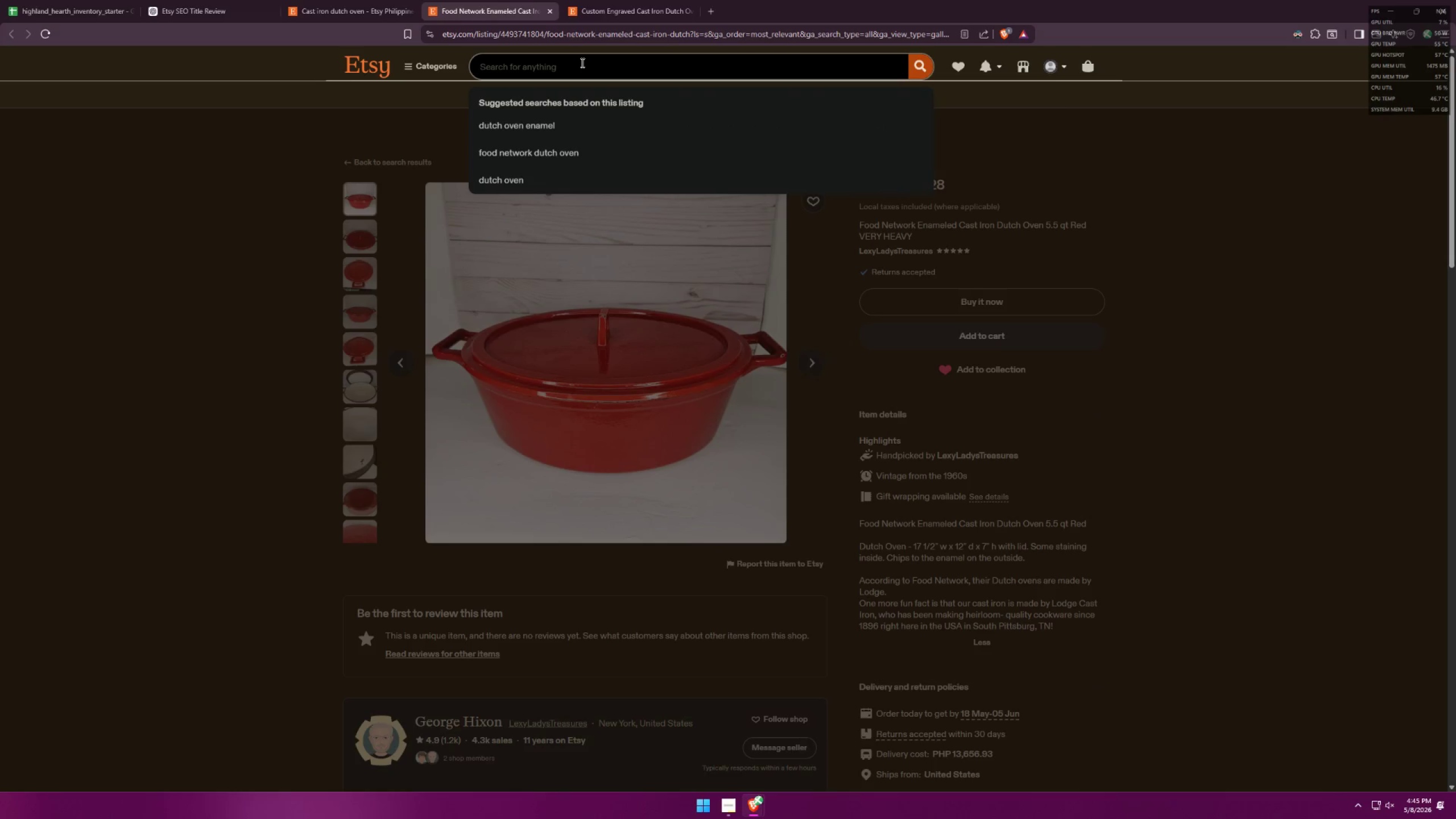 
type(outdoor cooking tools)
 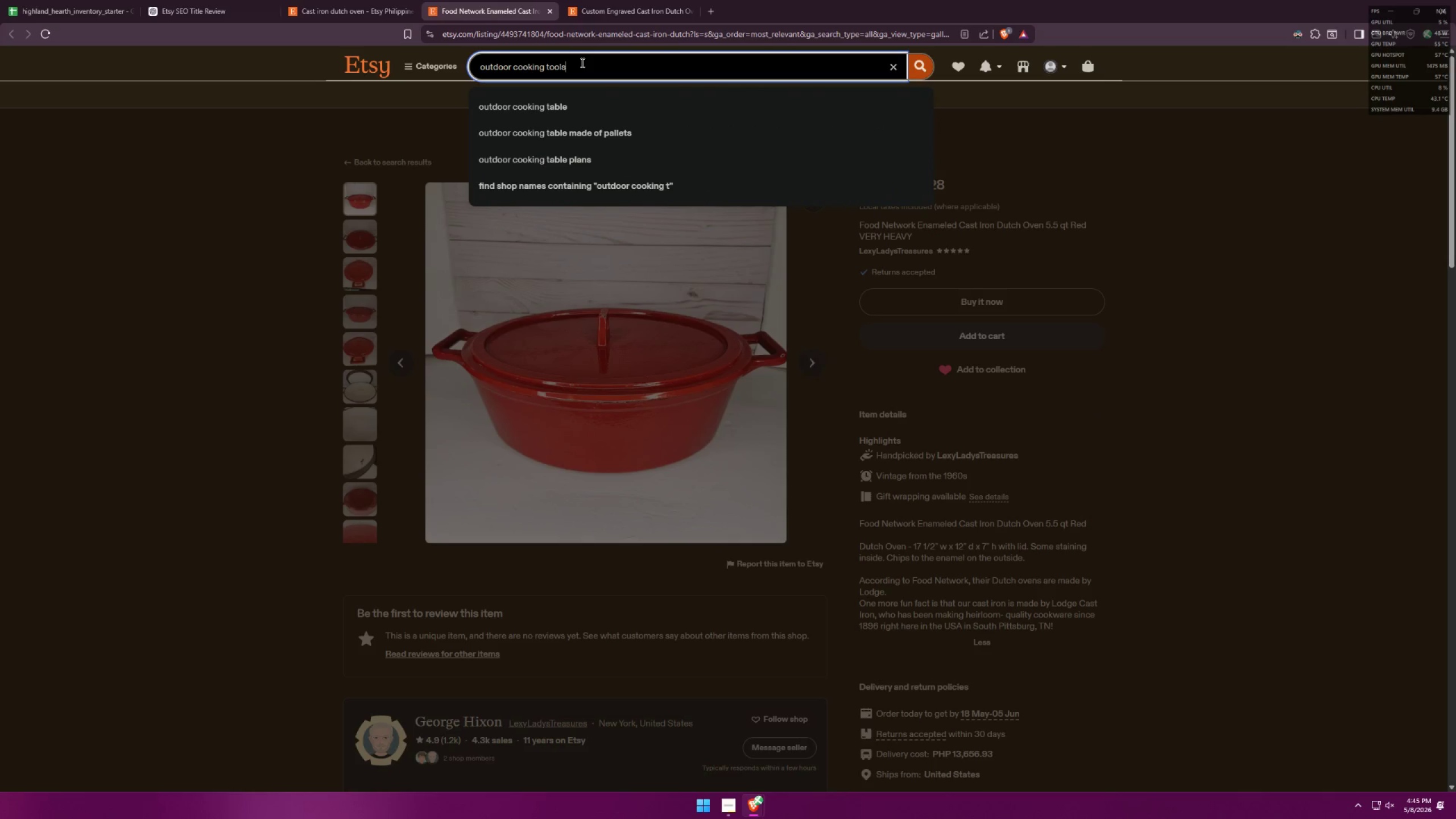 
key(Enter)
 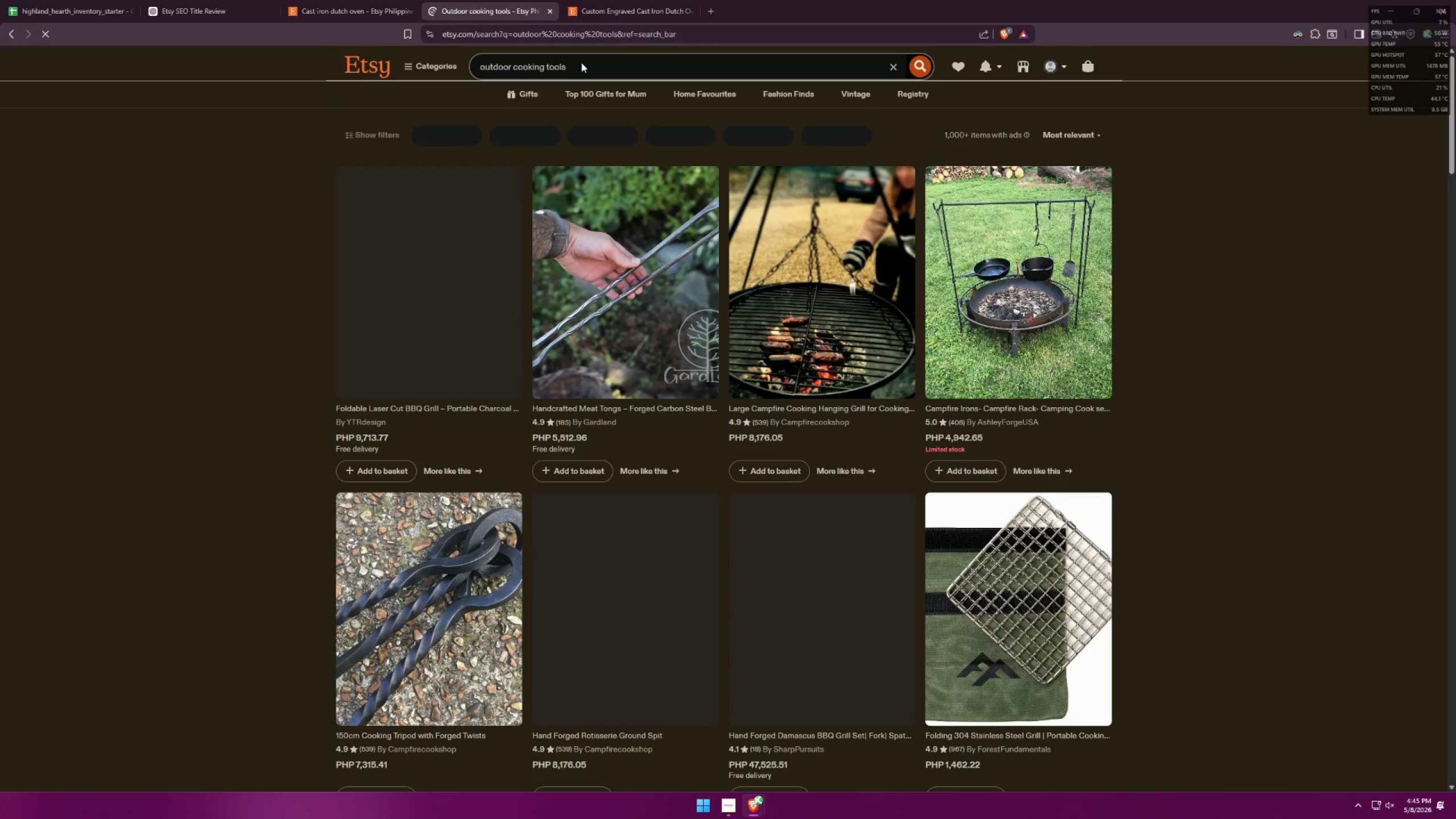 
key(Alt+AltLeft)
 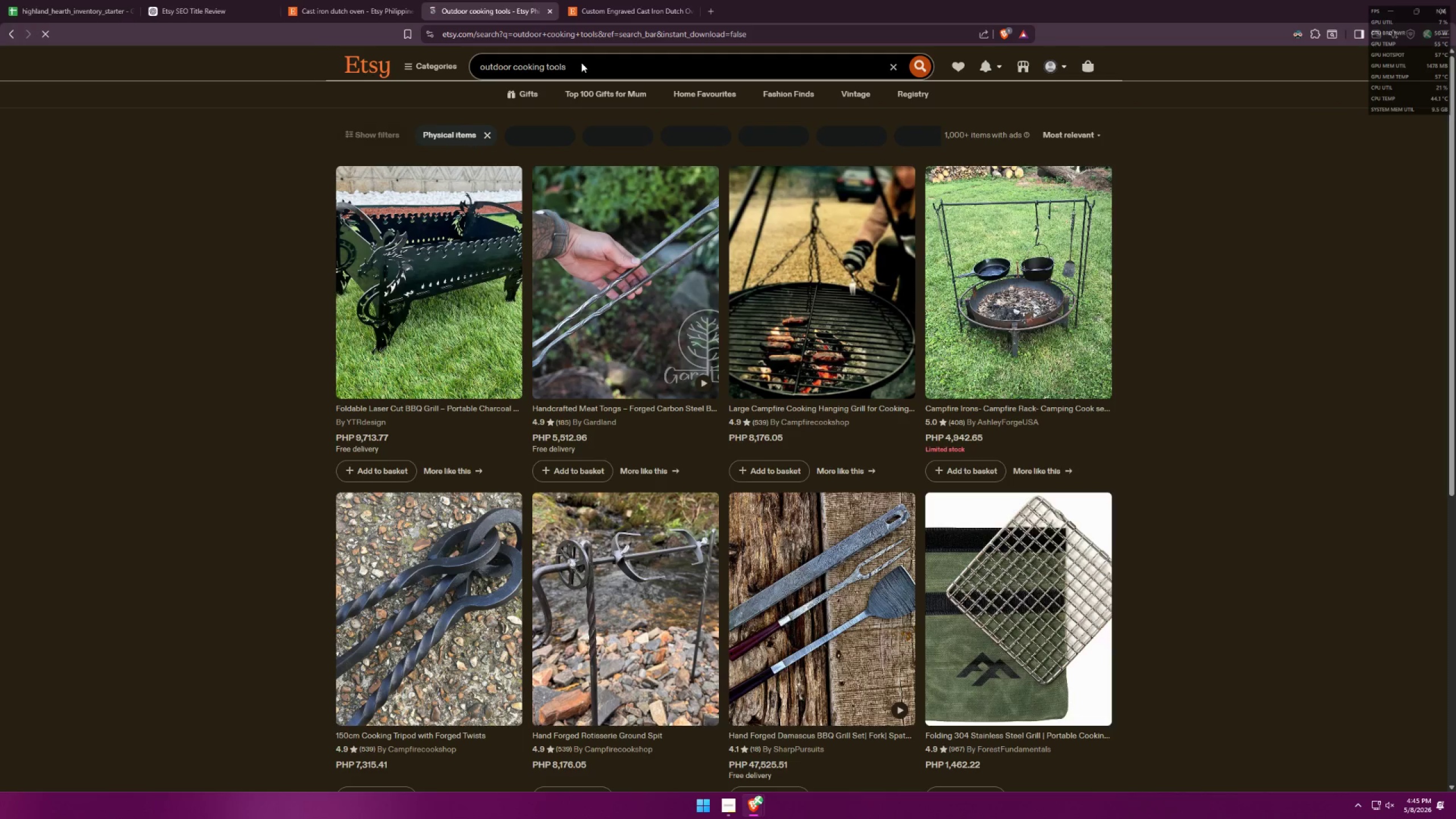 
key(Tab)
type(cout)
key(Backspace)
key(Backspace)
key(Backspace)
key(Backspace)
 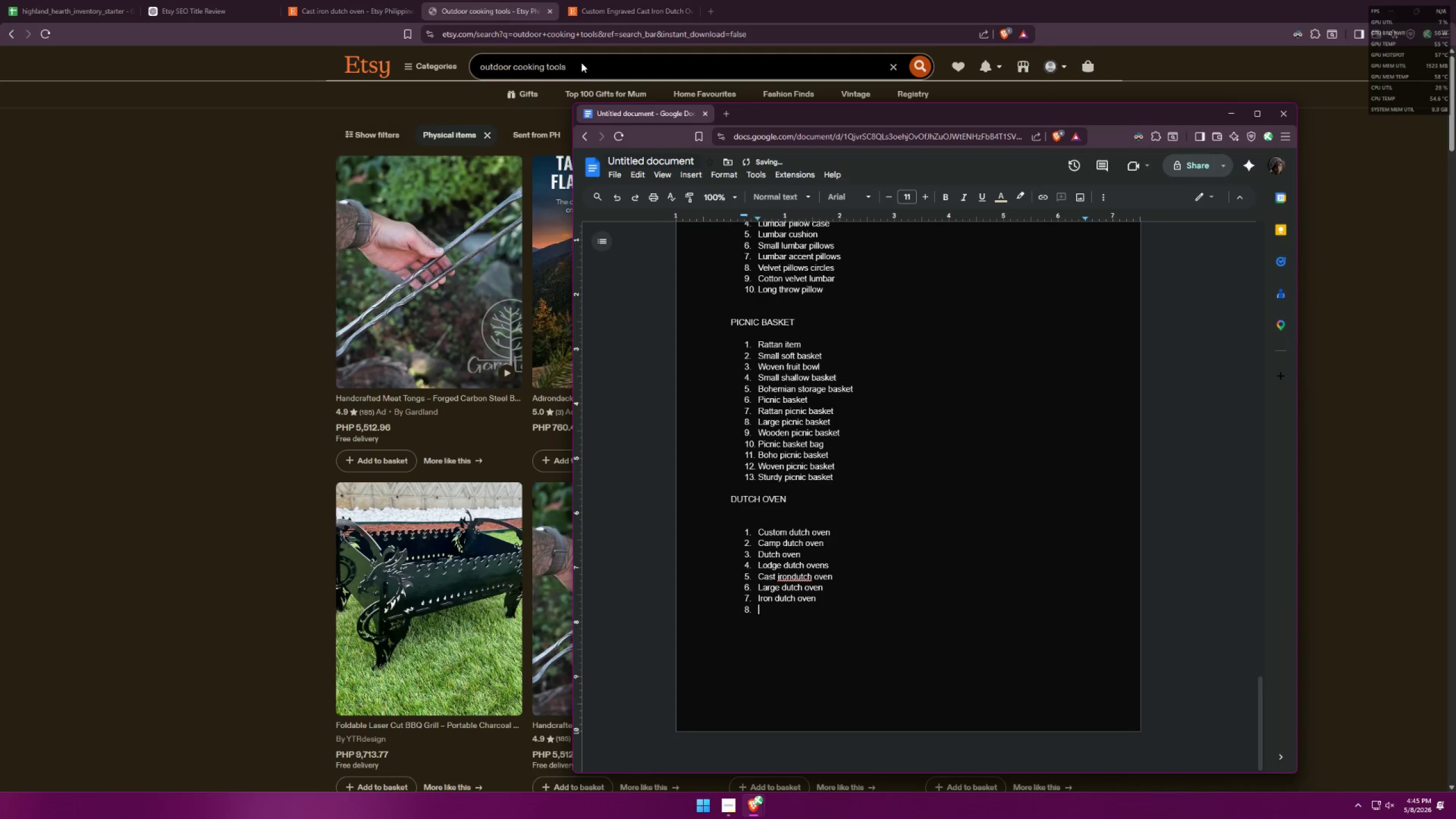 
key(Alt+AltLeft)
 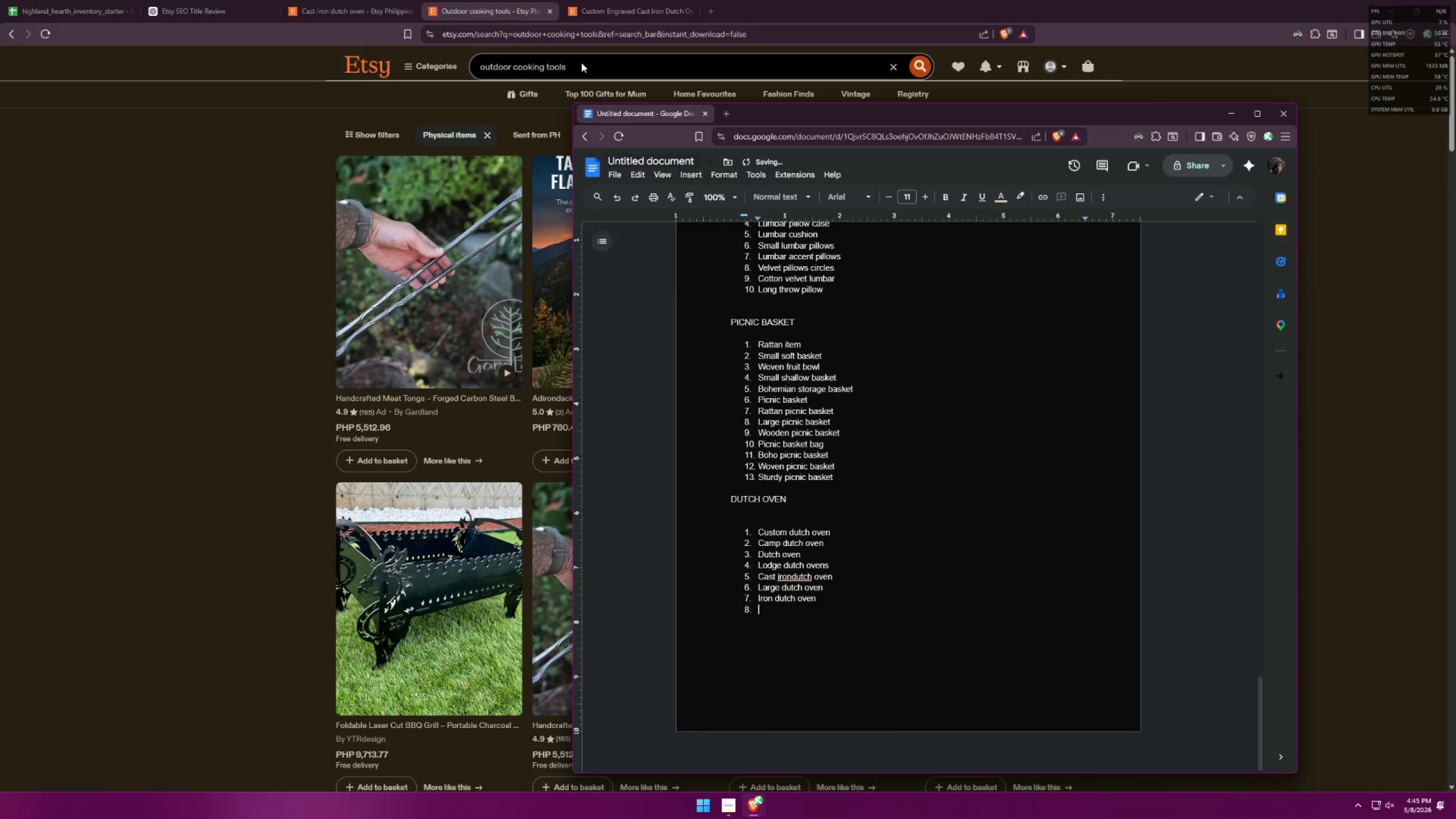 
key(Alt+Tab)
 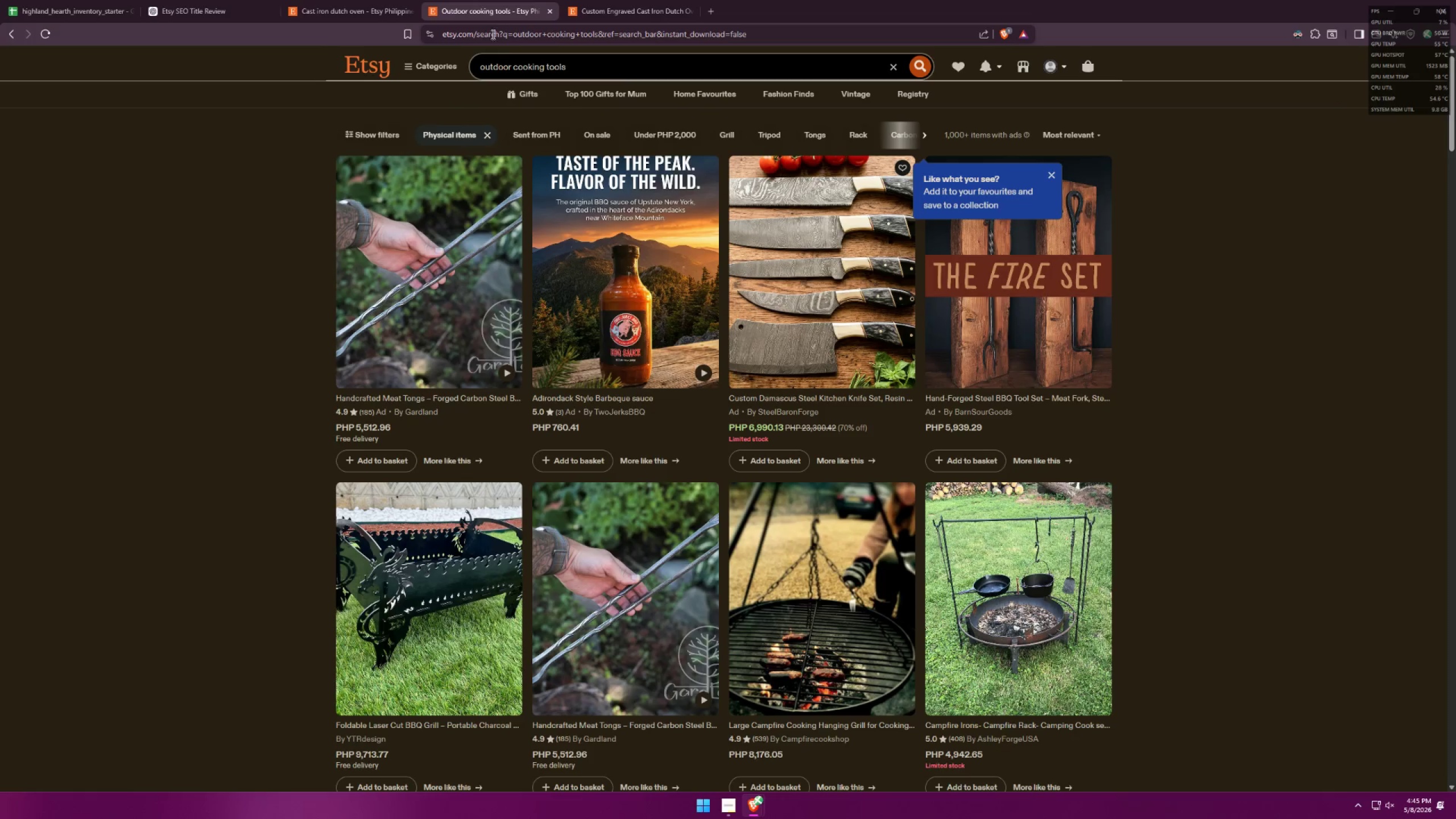 
left_click([551, 64])
 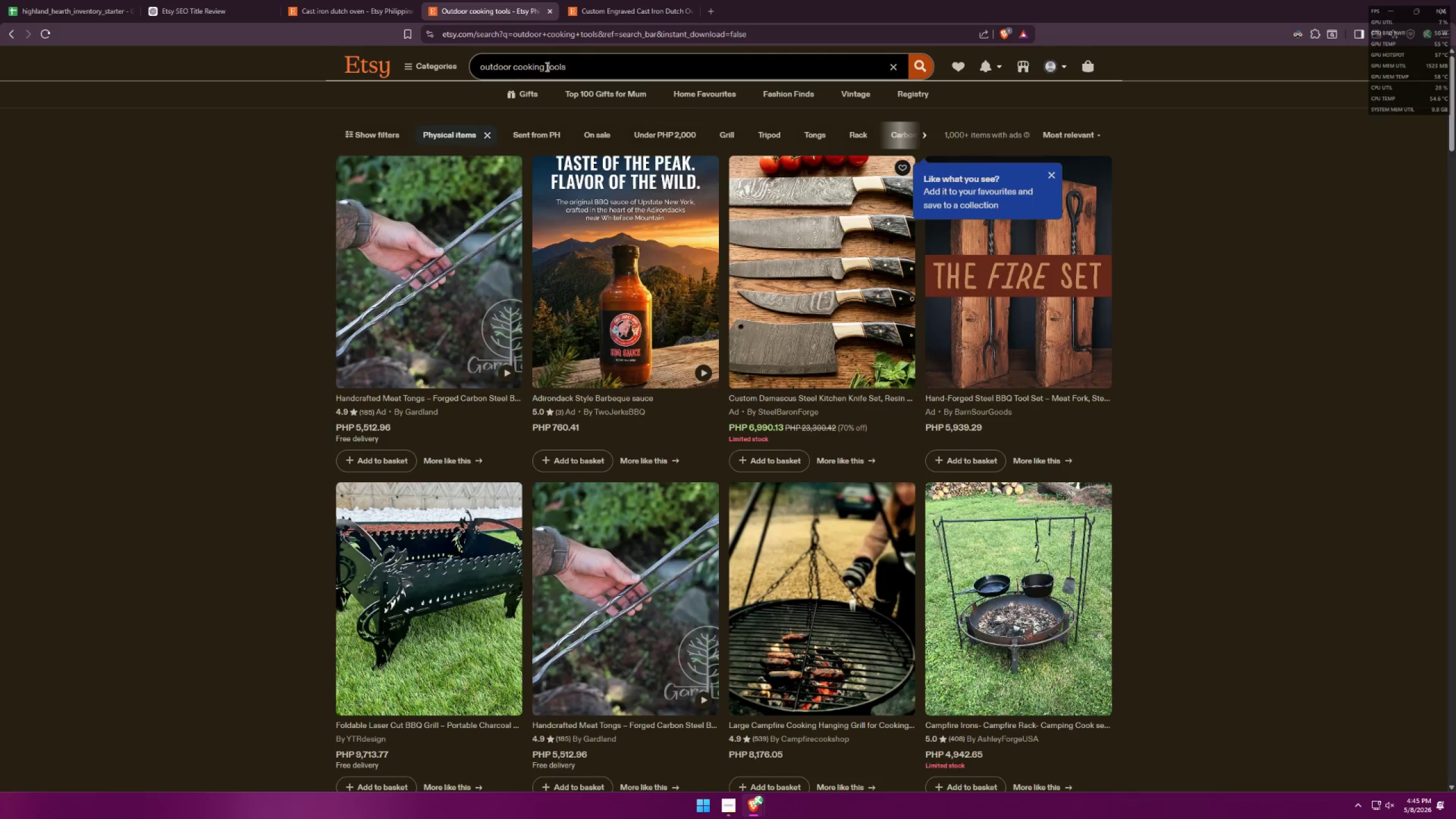 
left_click_drag(start_coordinate=[545, 67], to_coordinate=[637, 57])
 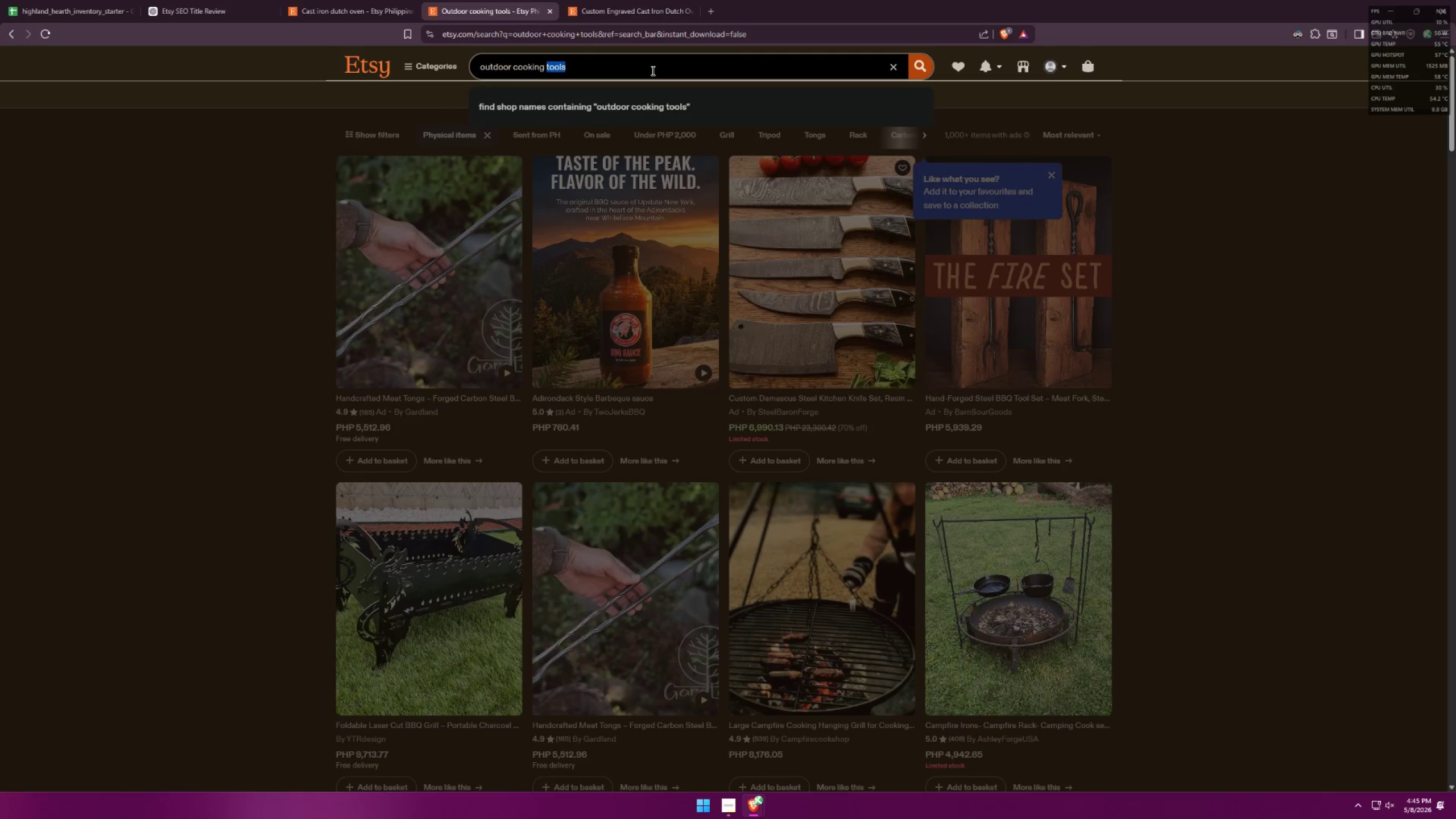 
key(Backspace)
 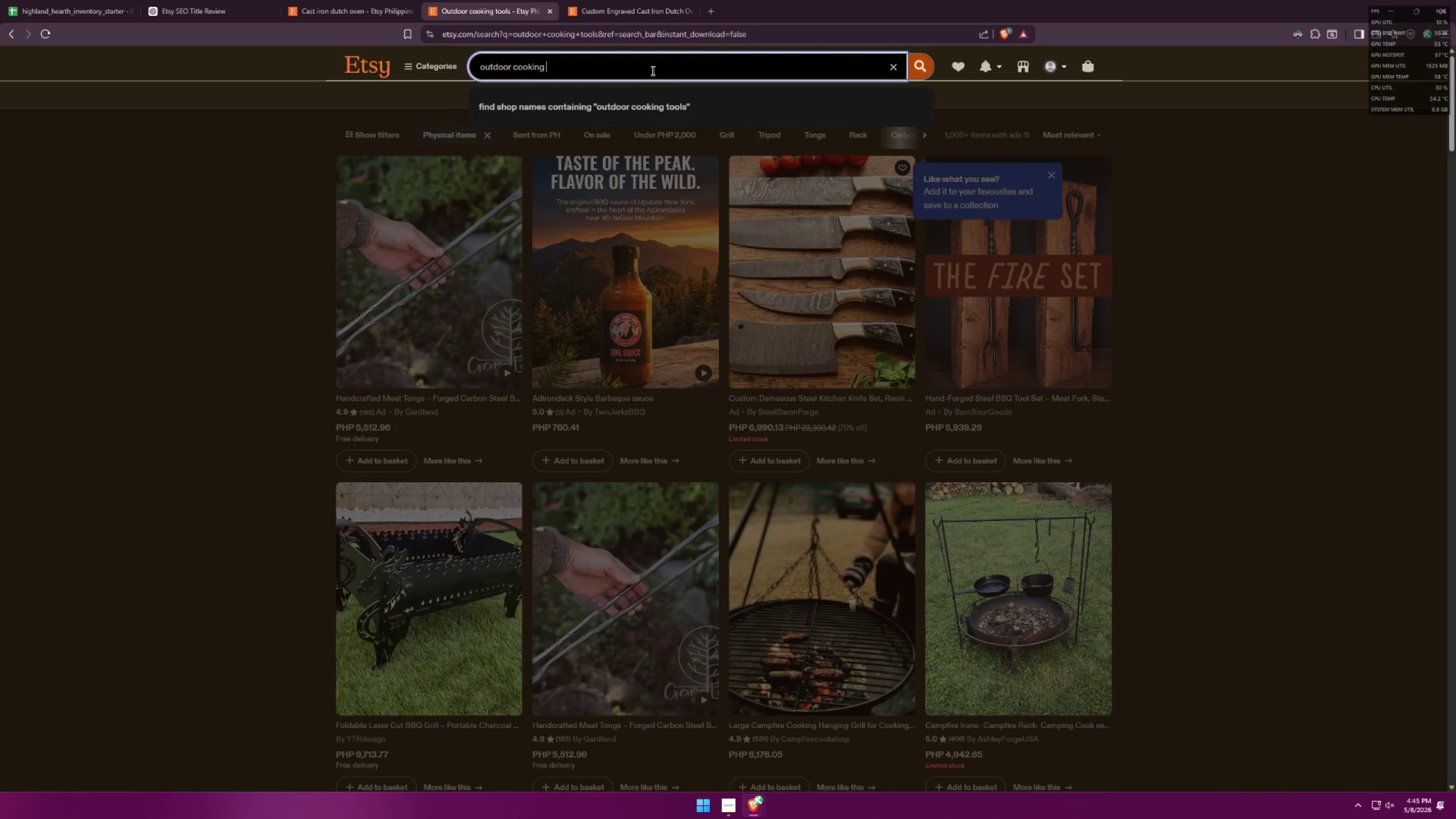 
key(Backspace)
 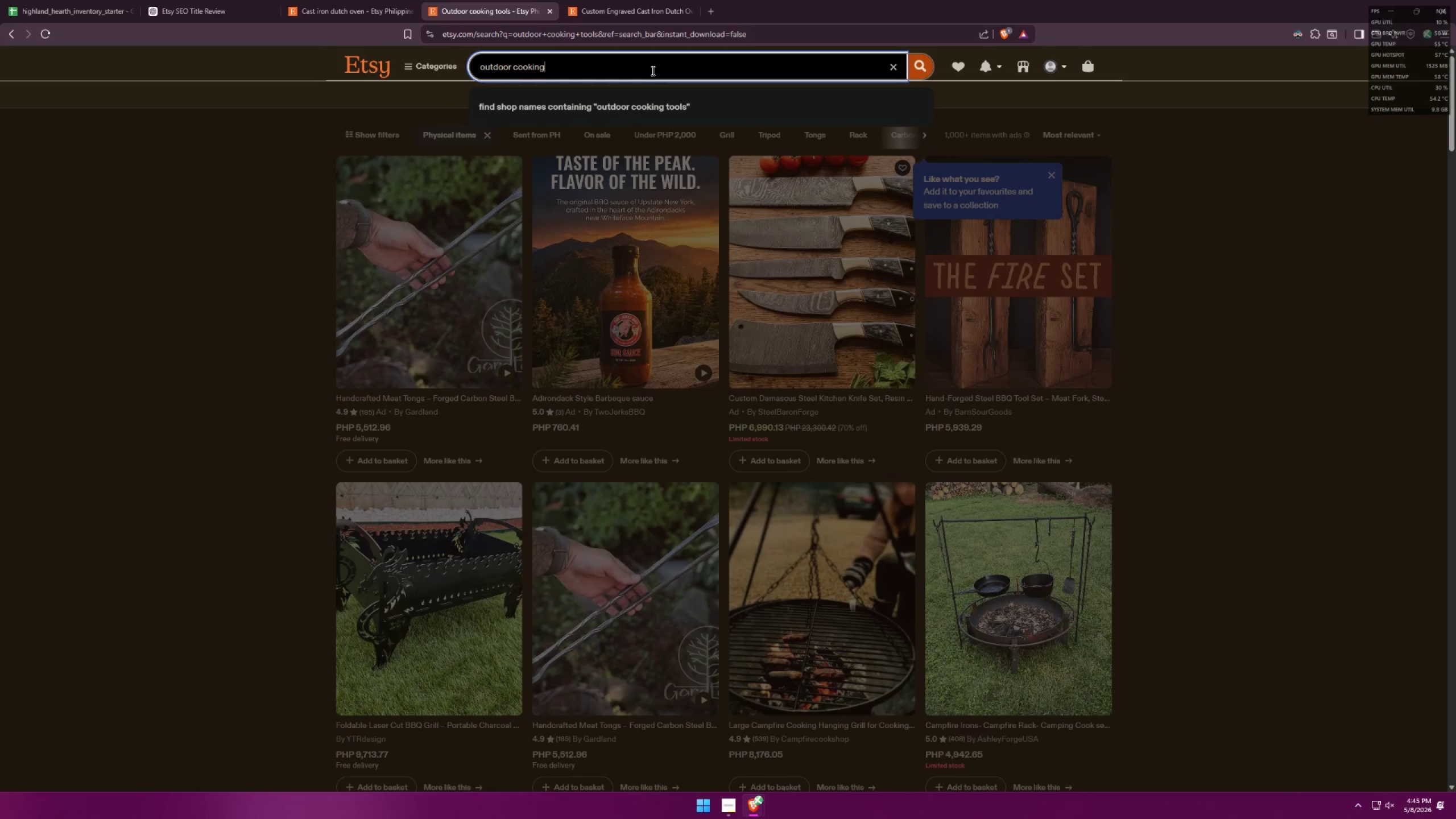 
key(Enter)
 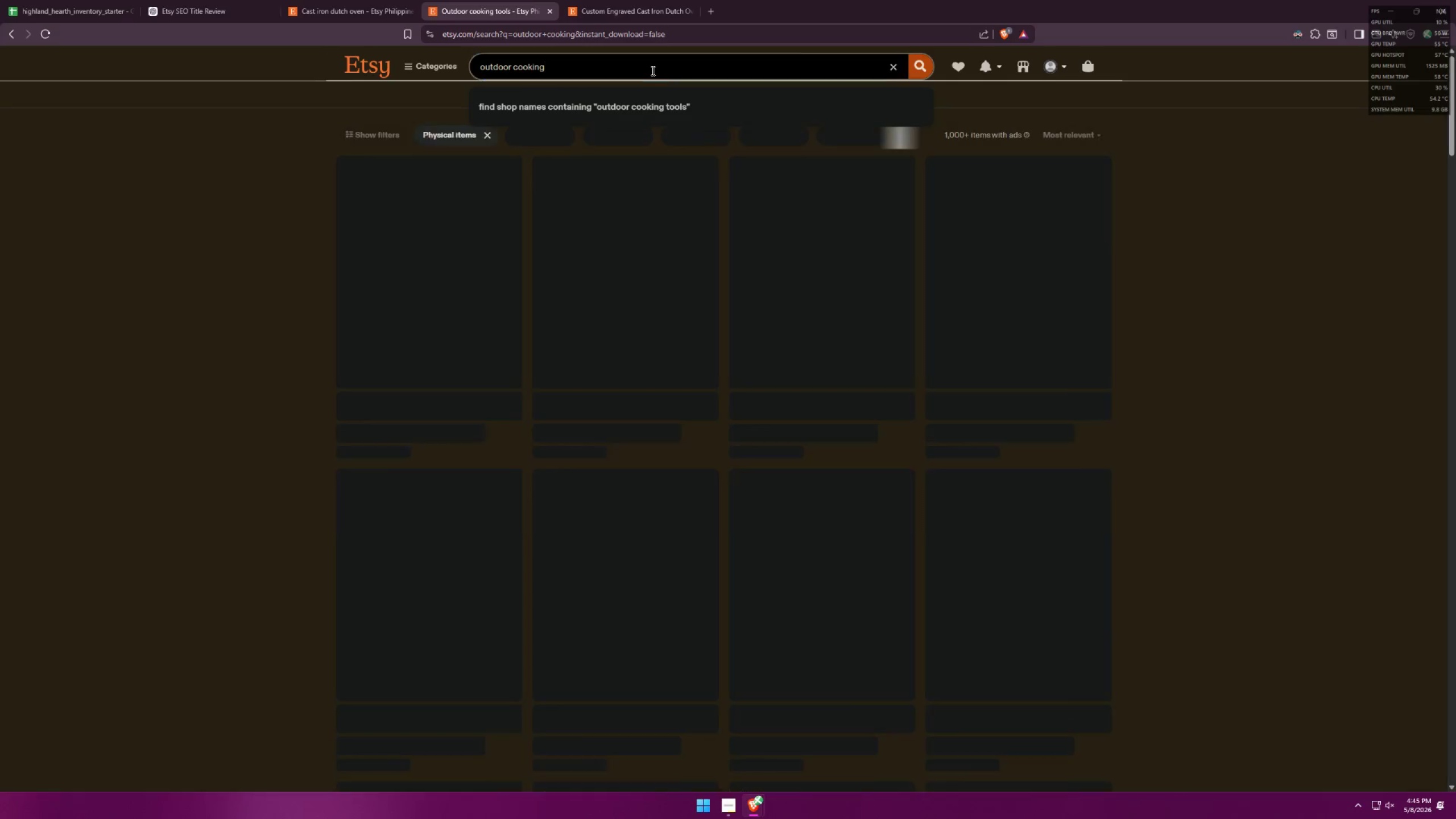 
key(Alt+AltLeft)
 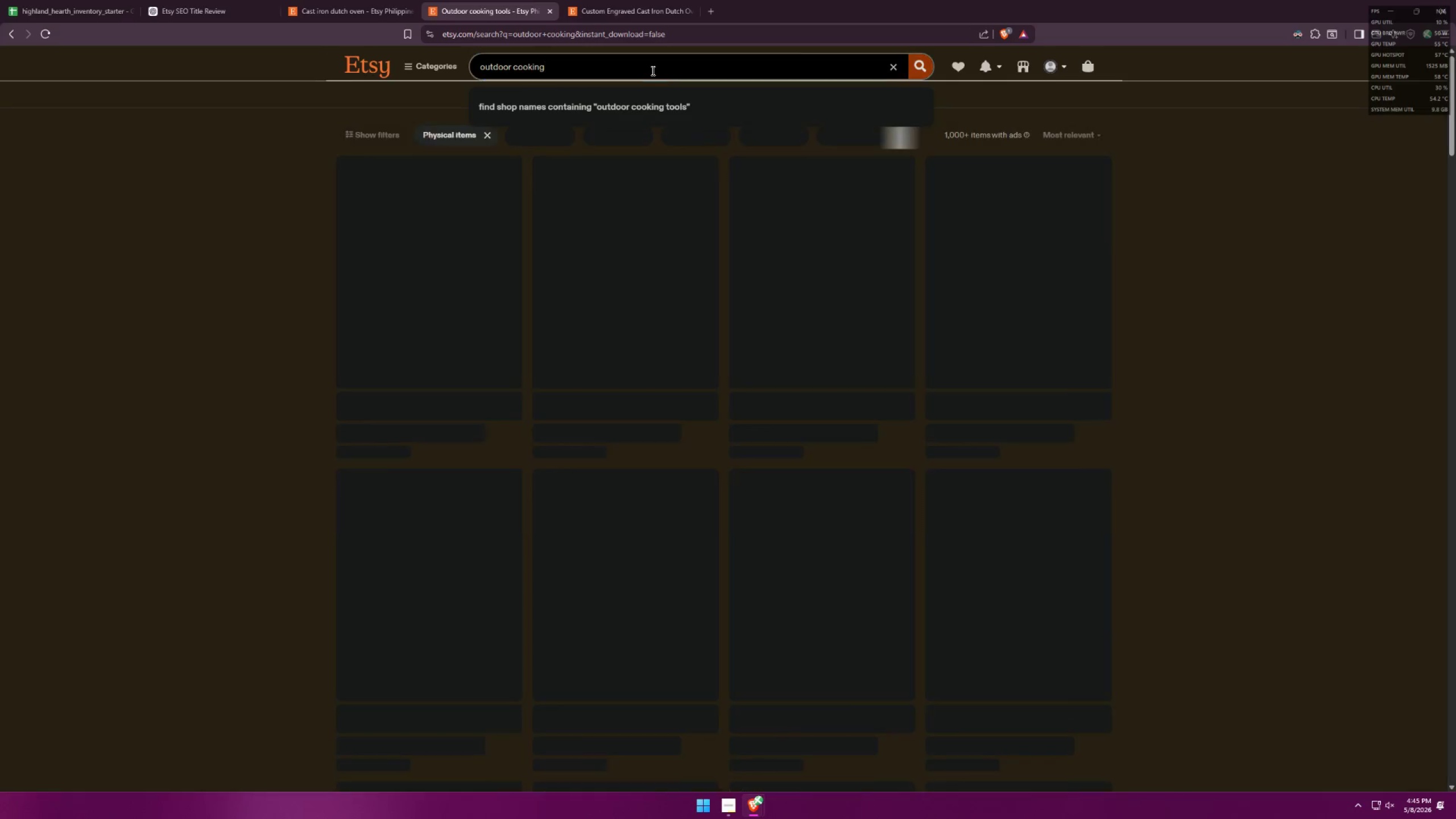 
key(Tab)
type(outdoor cooking)
 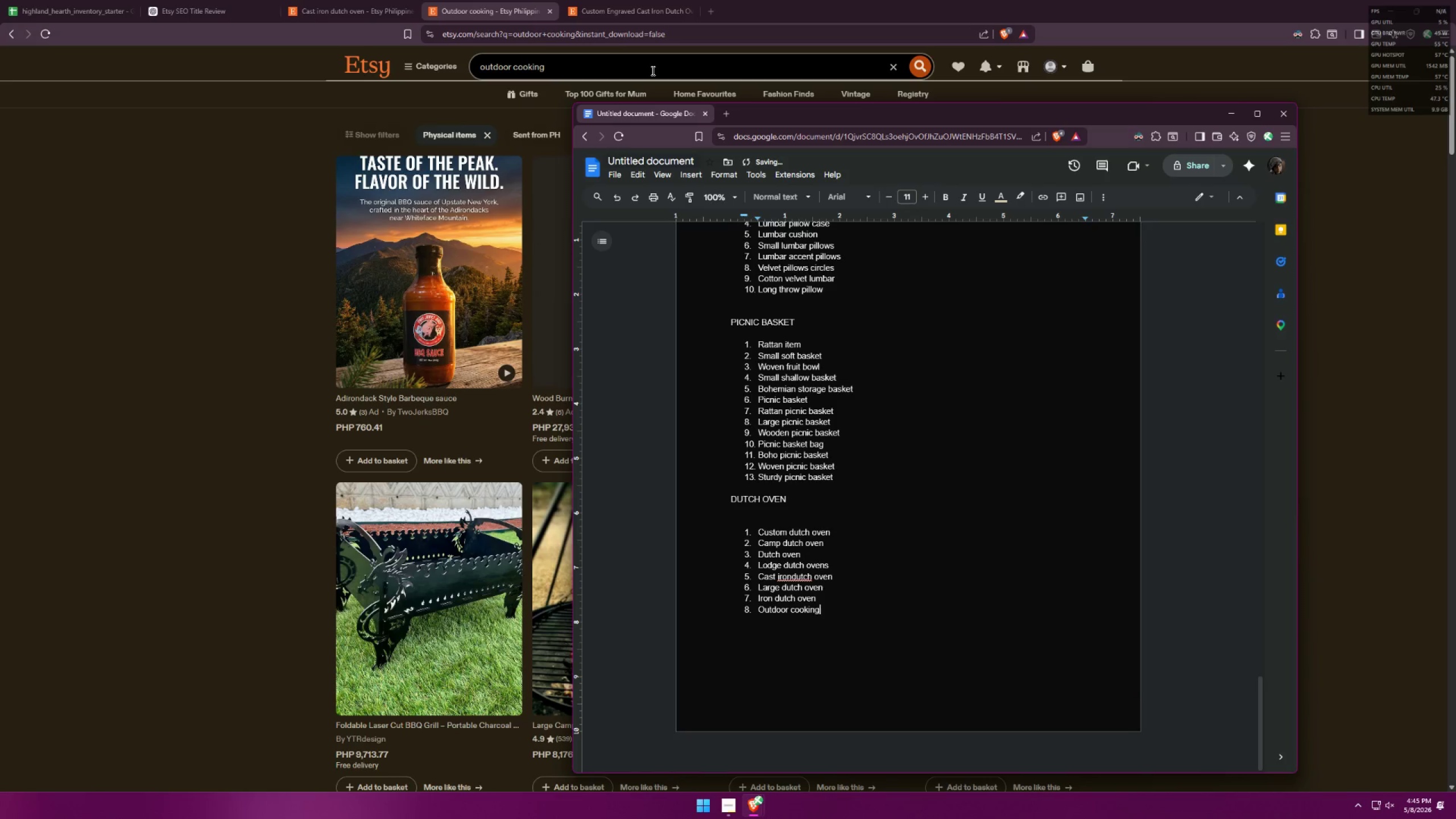 
key(Enter)
 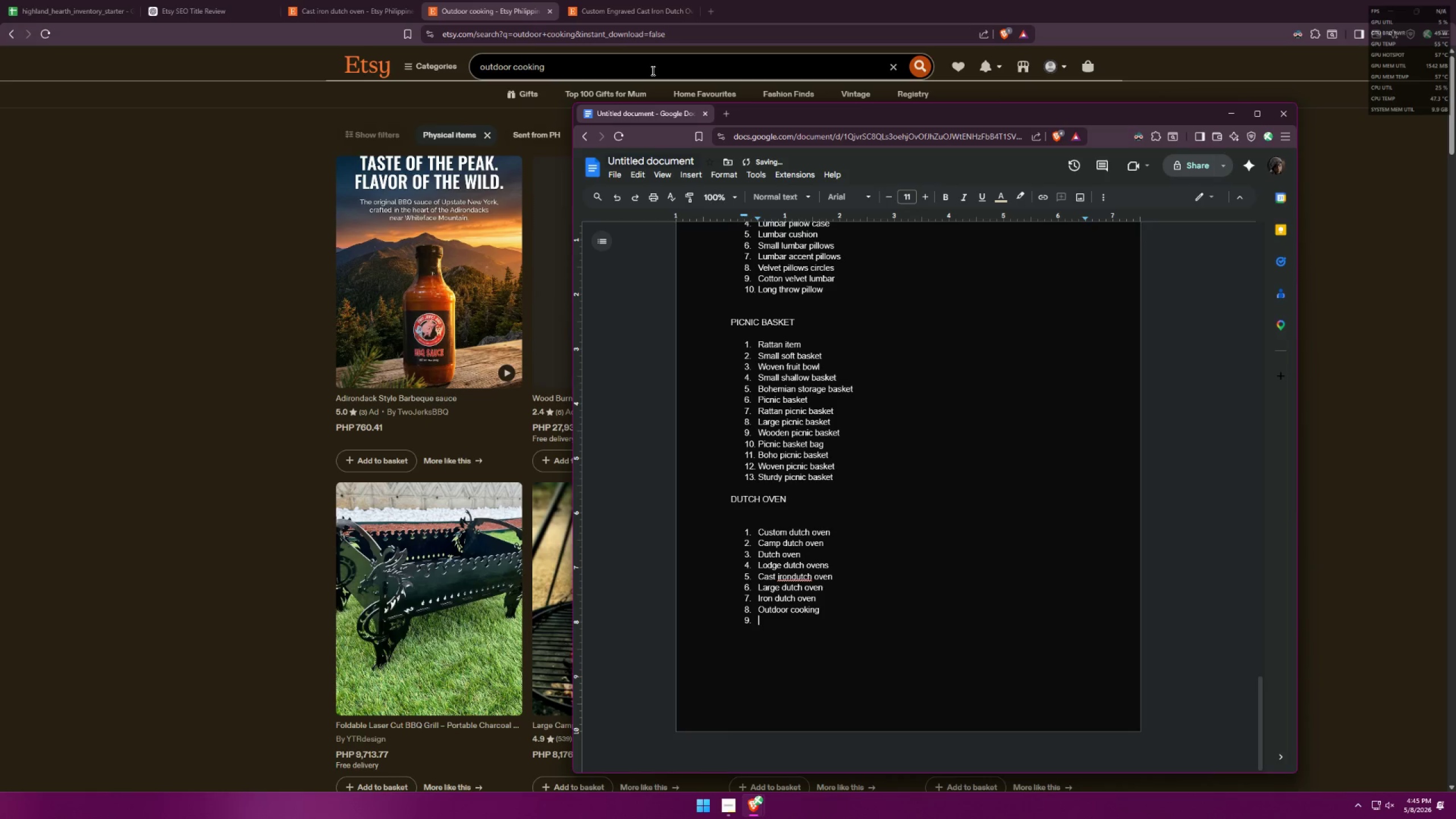 
key(Alt+AltLeft)
 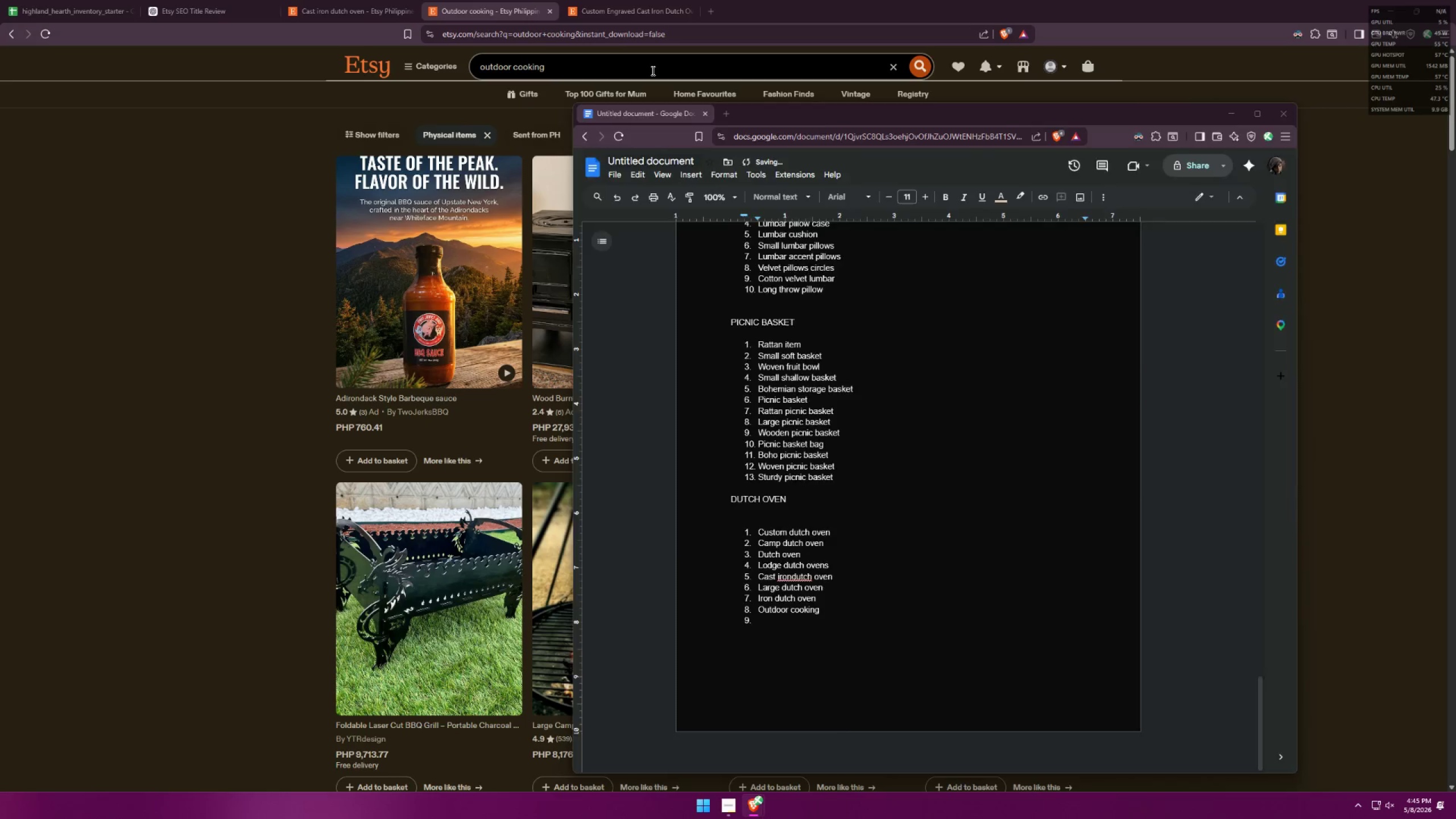 
key(Alt+Tab)
 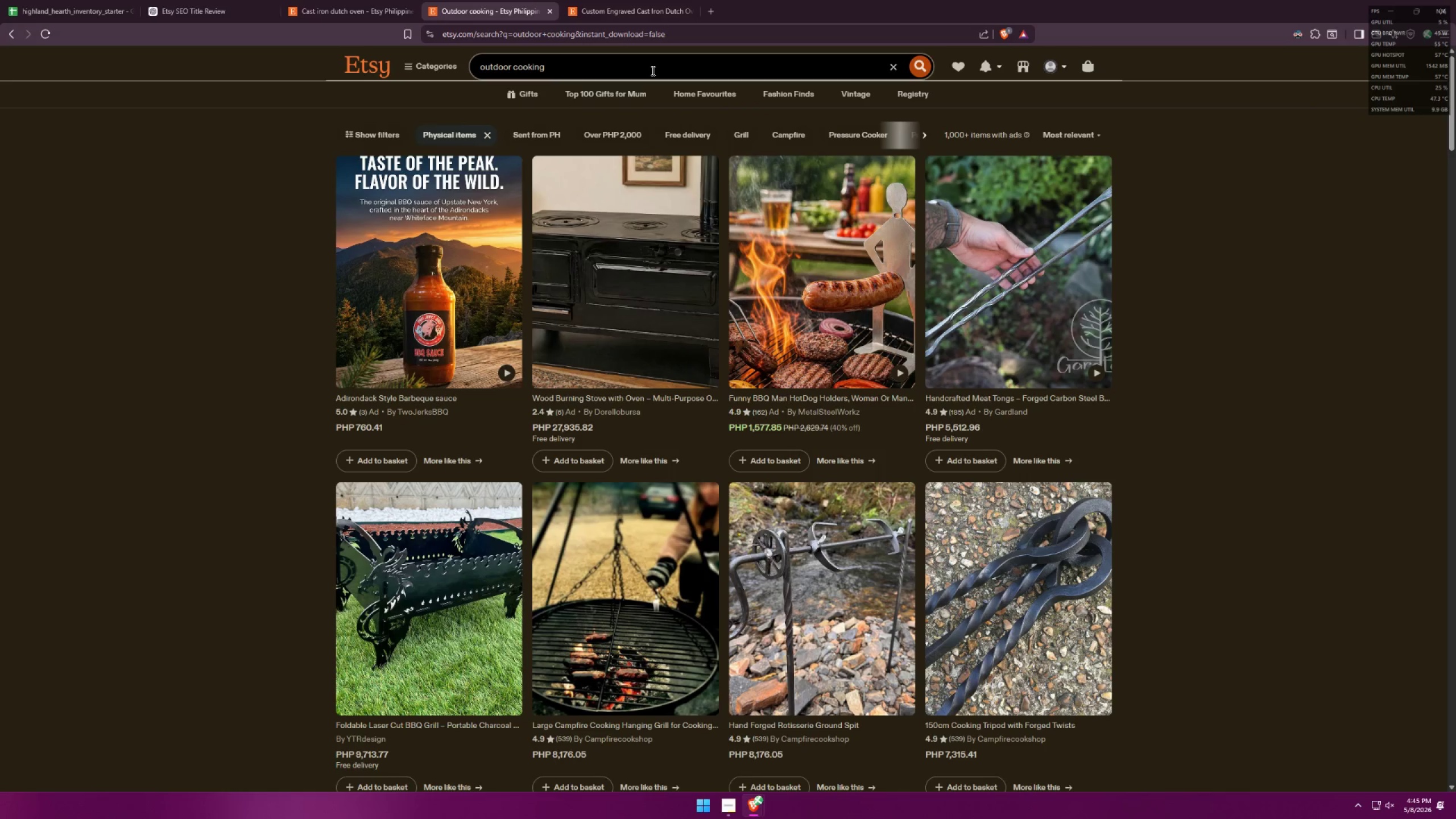 
key(Alt+AltLeft)
 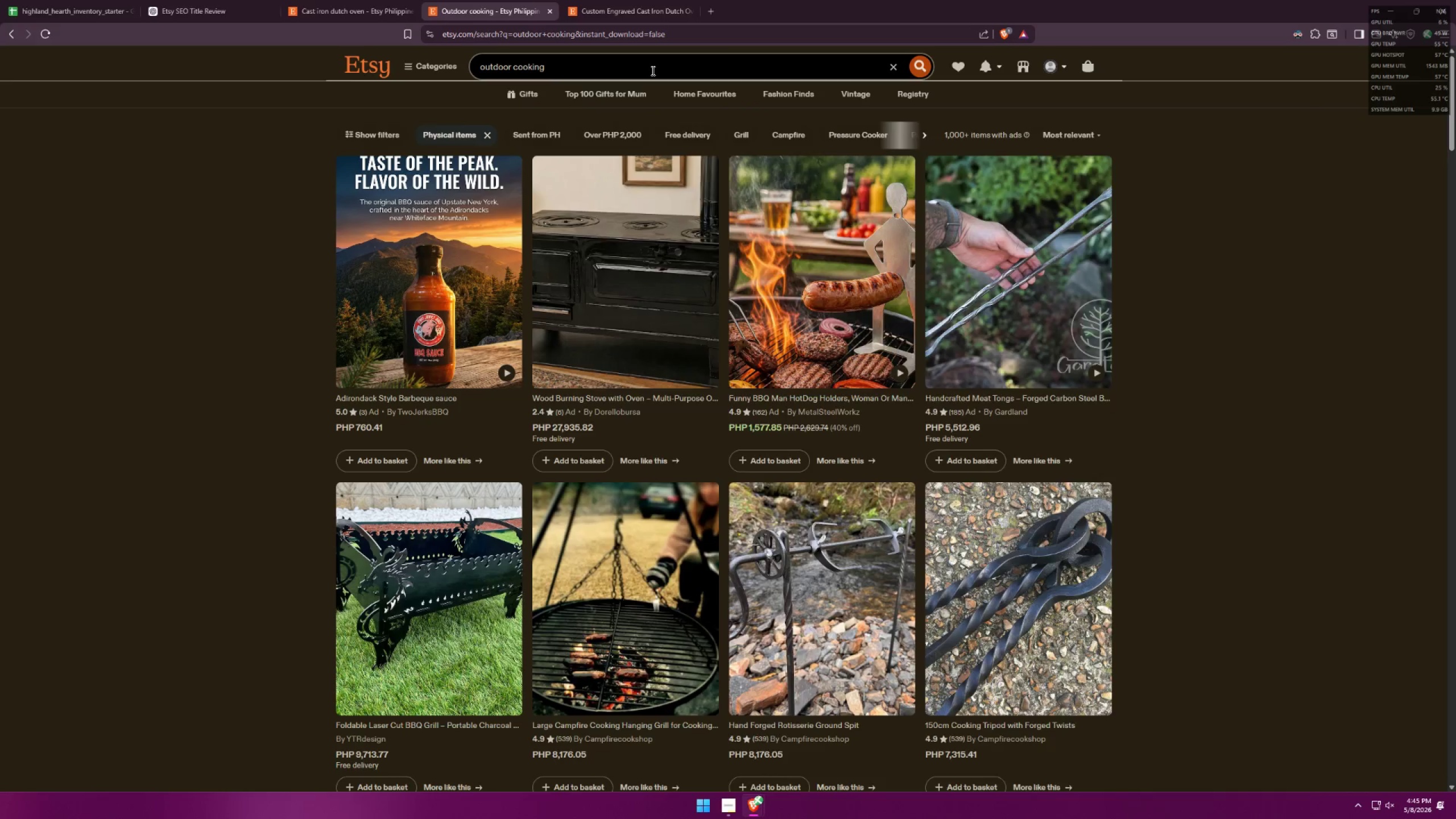 
key(Alt+Tab)
 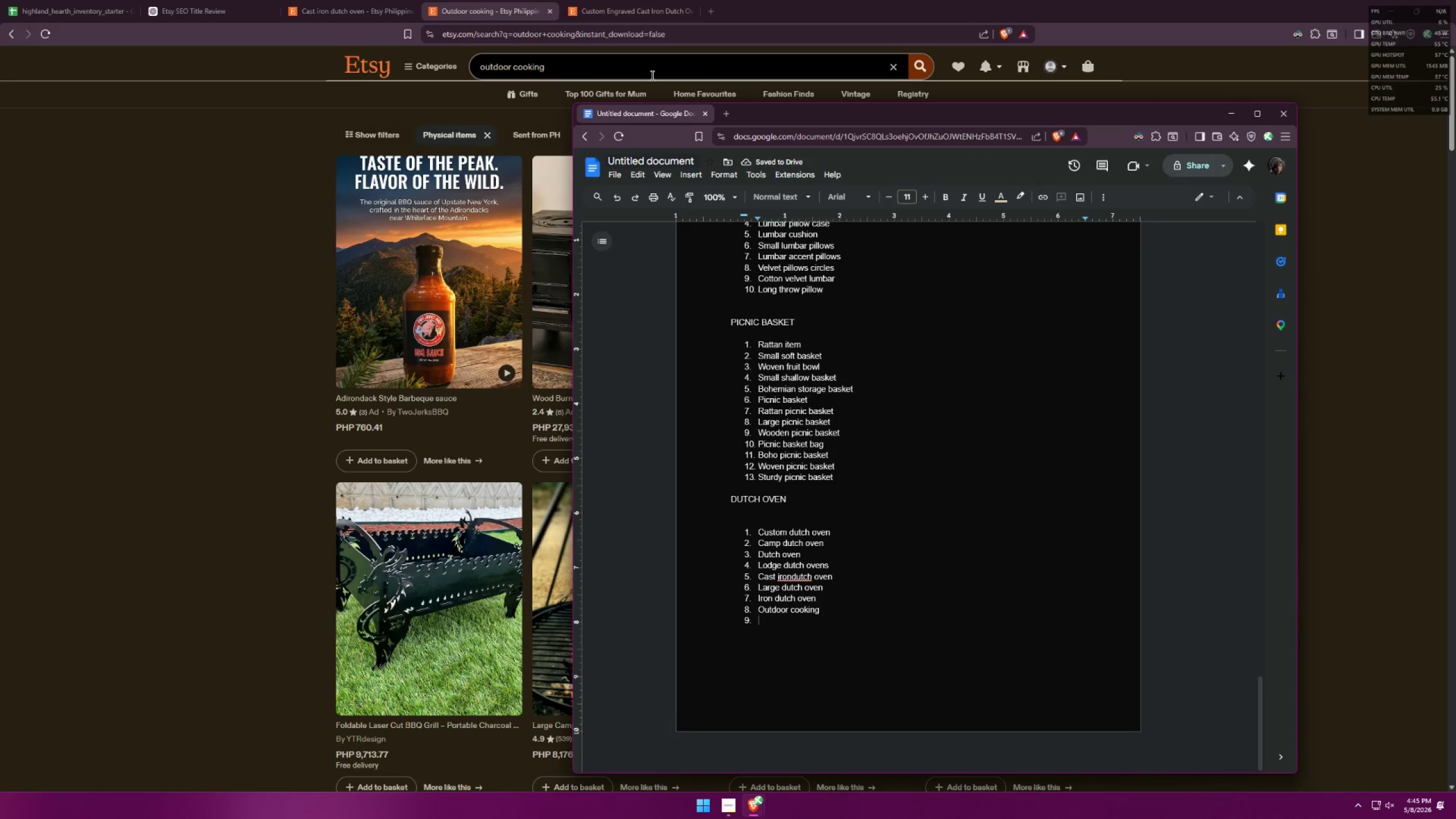 
key(Alt+AltLeft)
 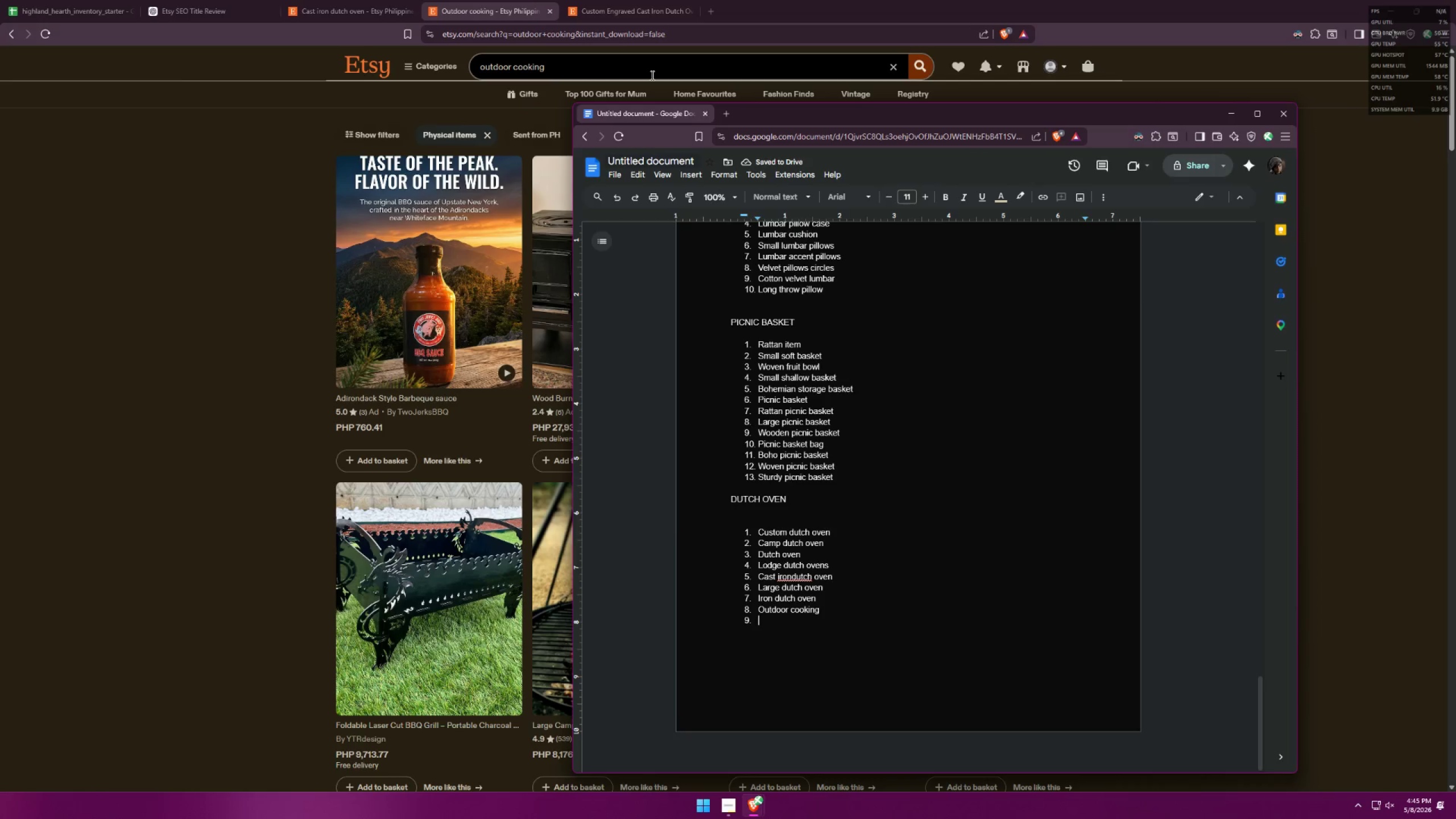 
key(Alt+Tab)
 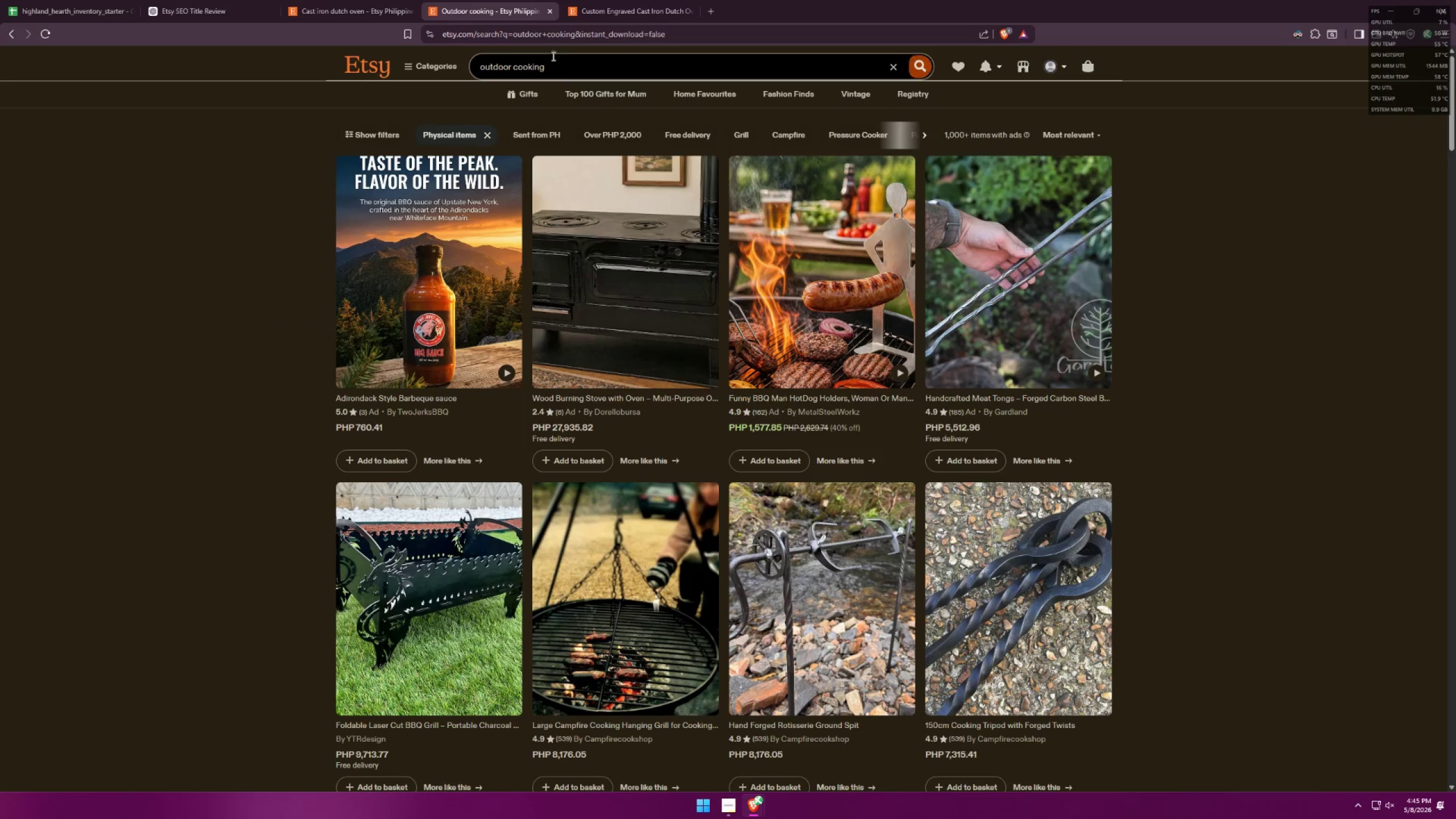 
left_click([573, 60])
 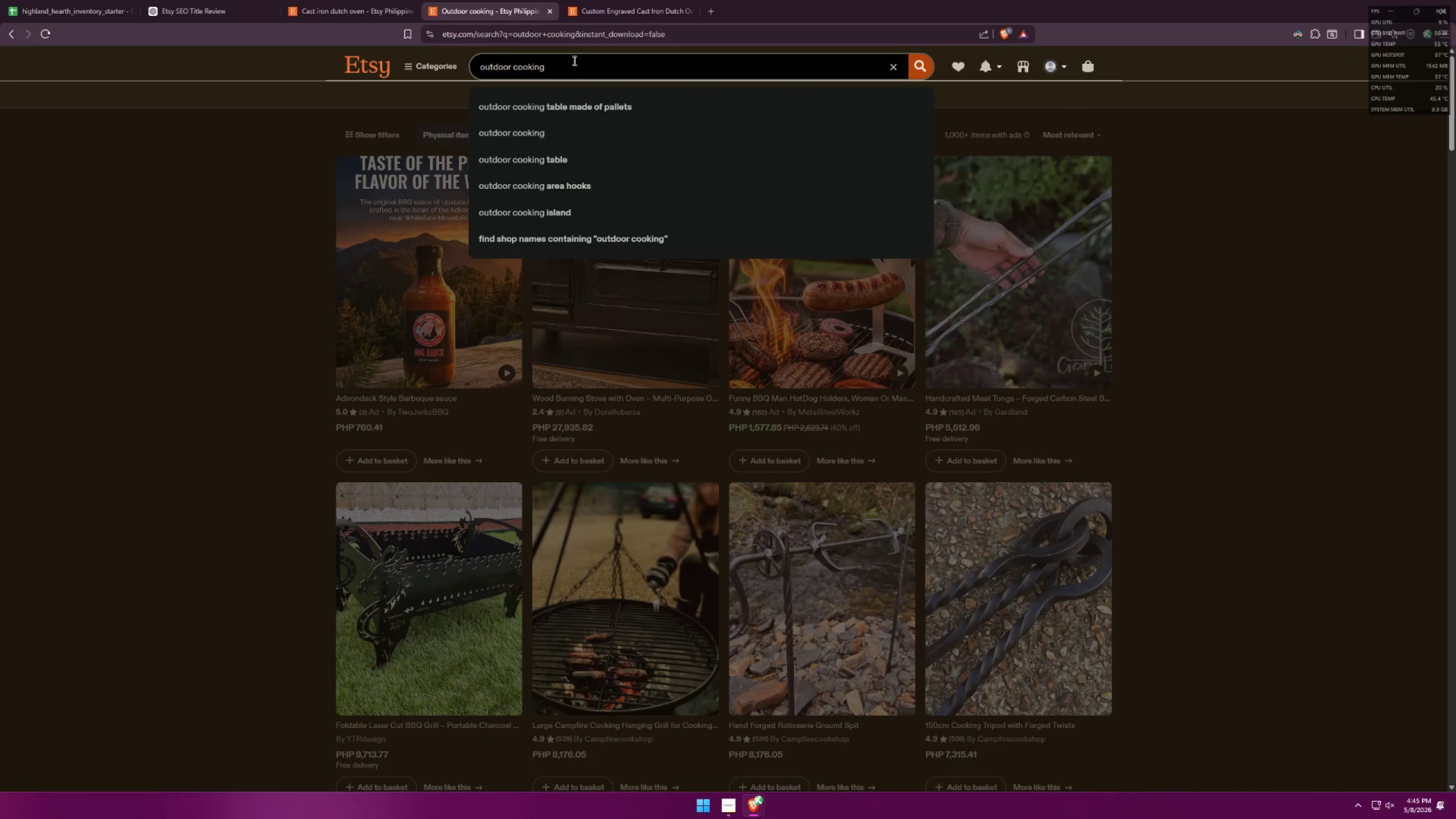 
type( dutch oven)
 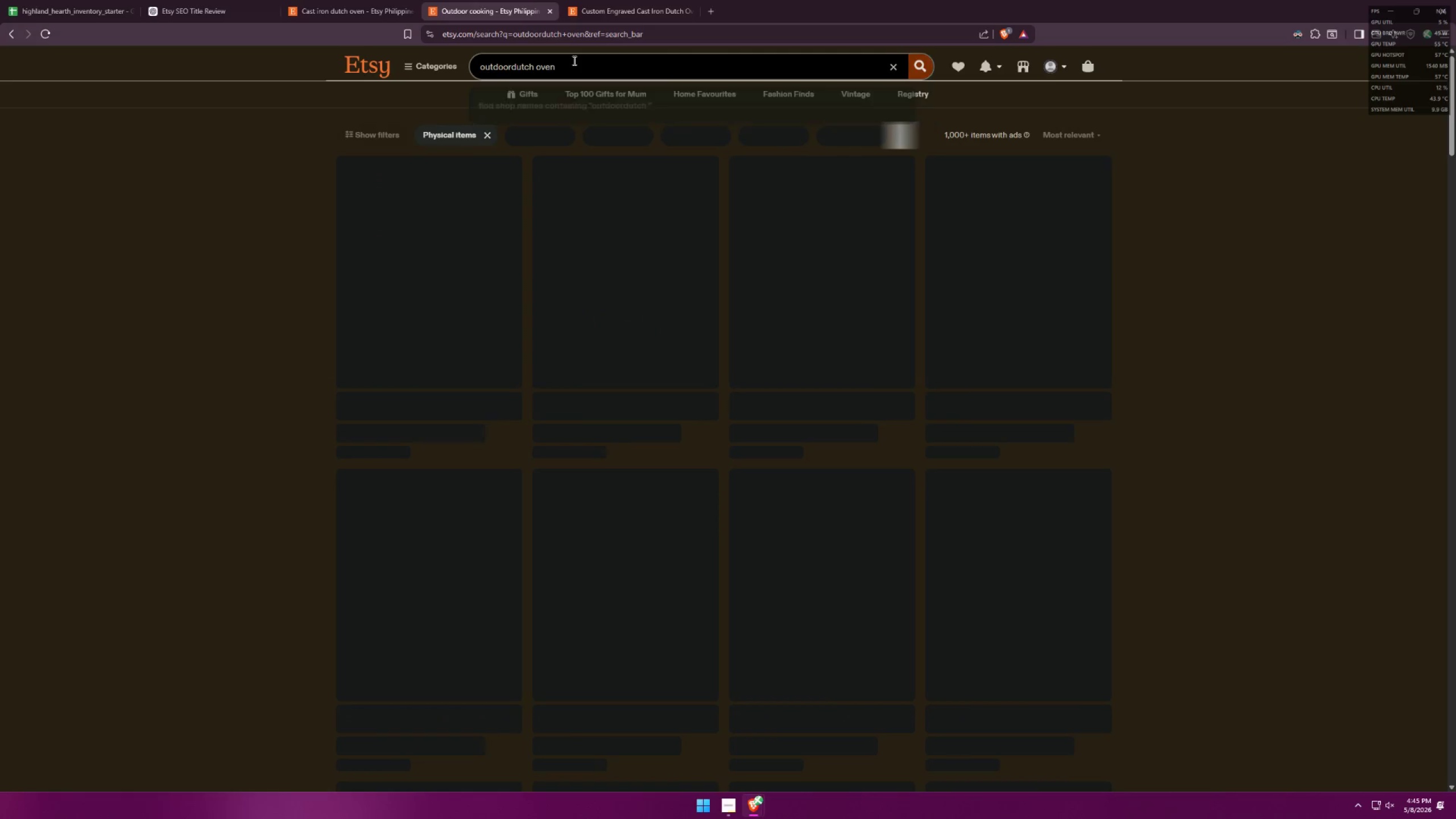 
hold_key(key=Backspace, duration=0.75)
 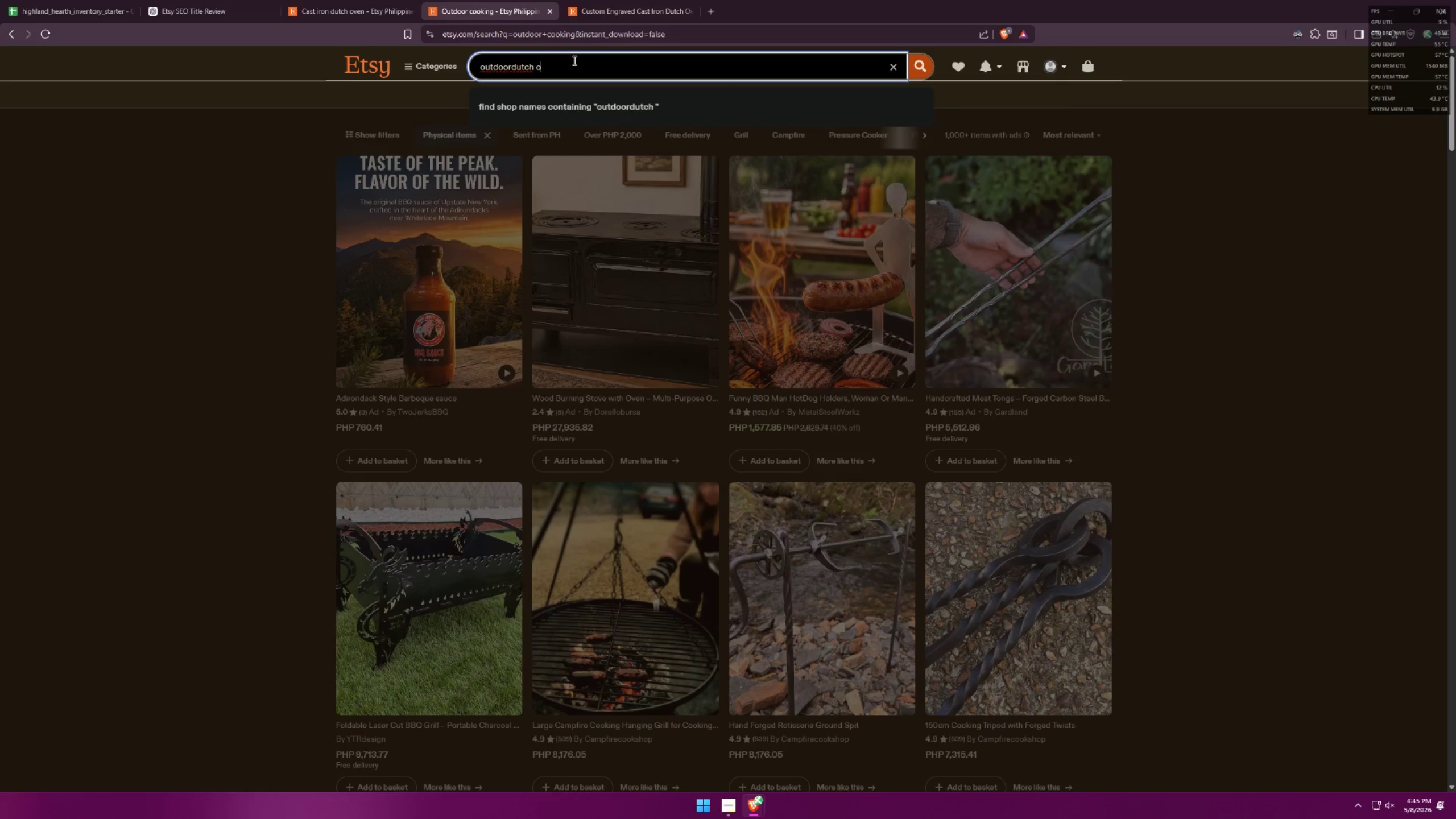 
key(Enter)
 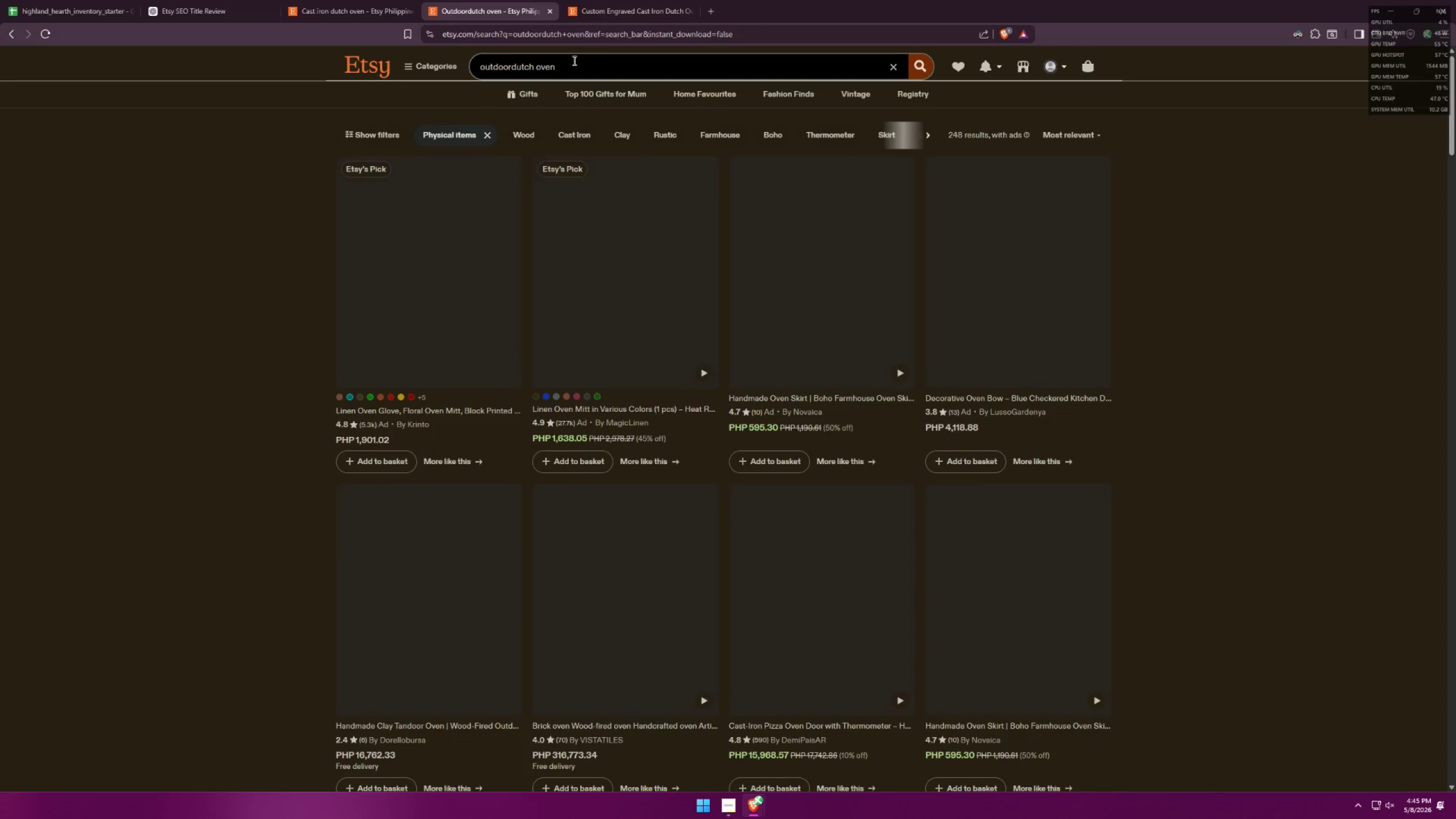 
wait(8.94)
 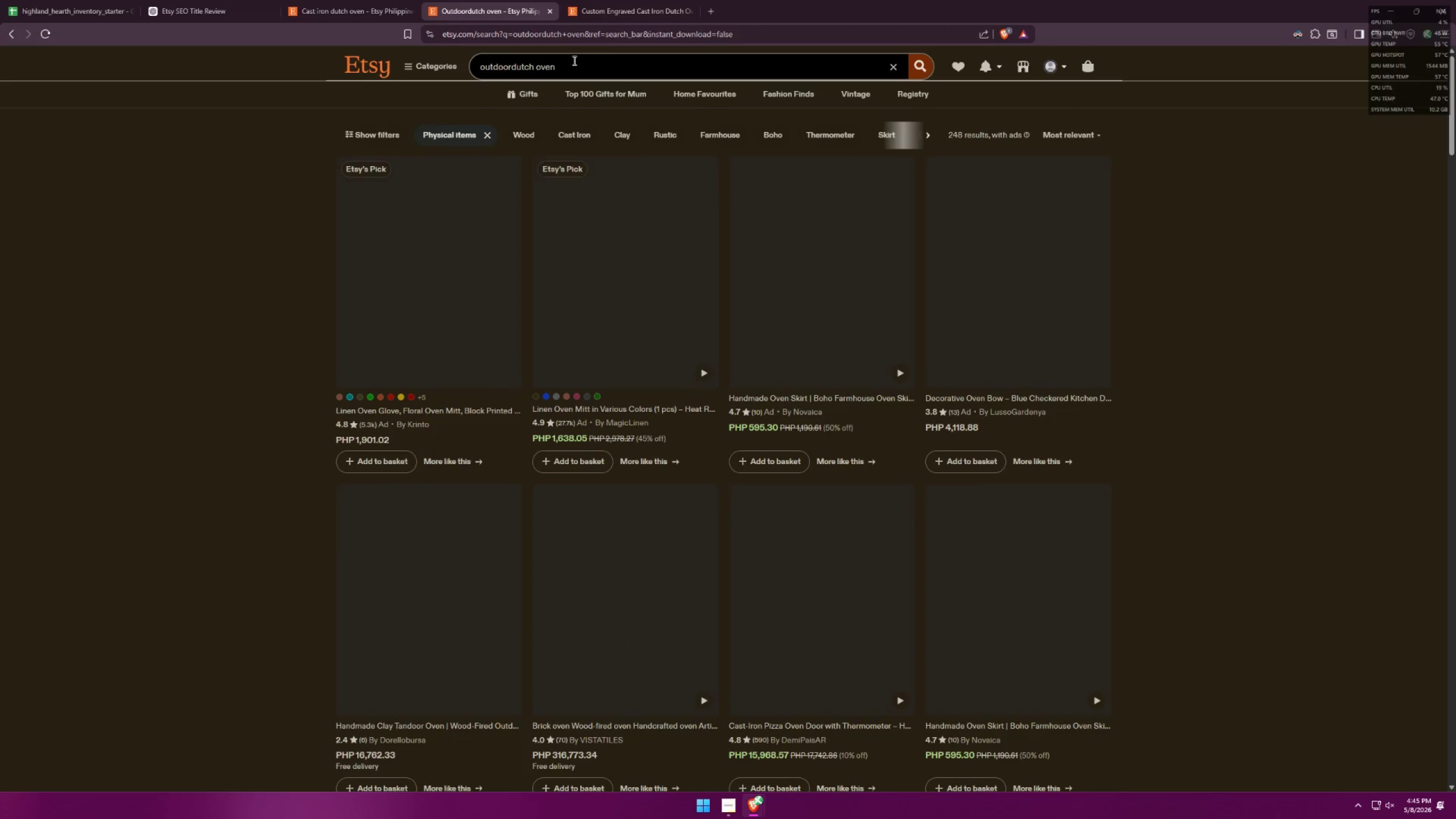 
left_click_drag(start_coordinate=[576, 62], to_coordinate=[418, 49])
 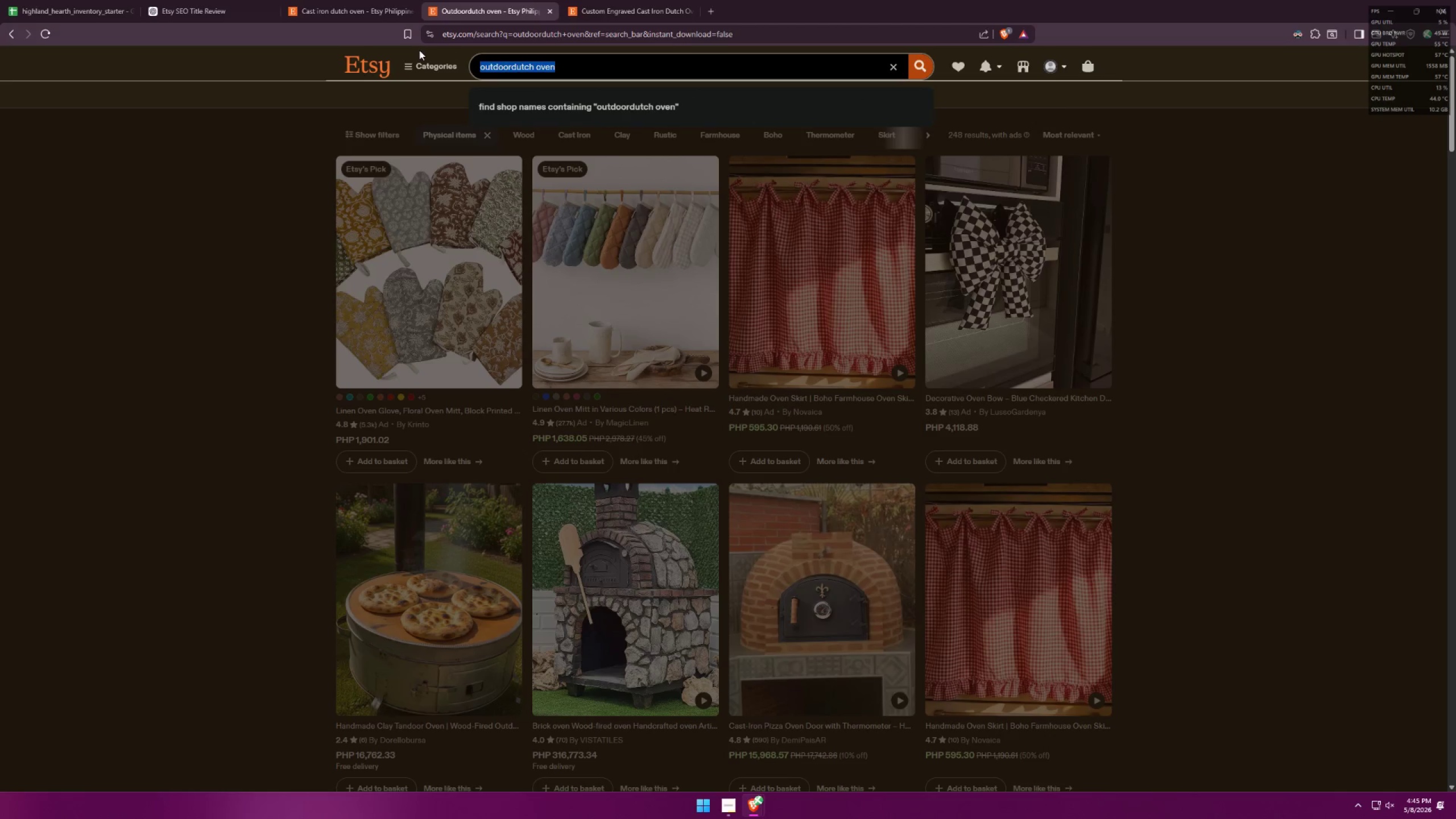 
key(Backspace)
 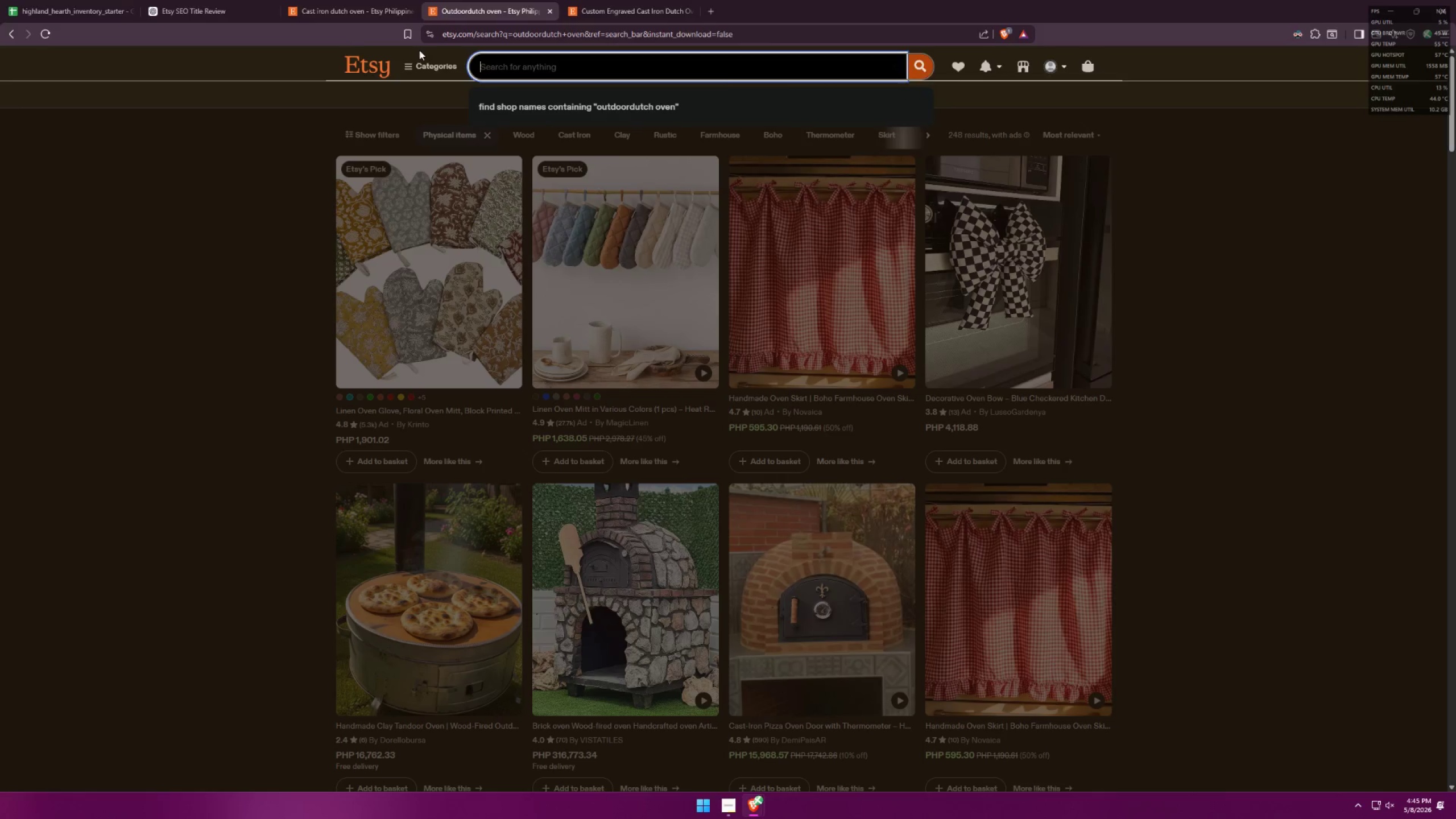 
key(Alt+AltLeft)
 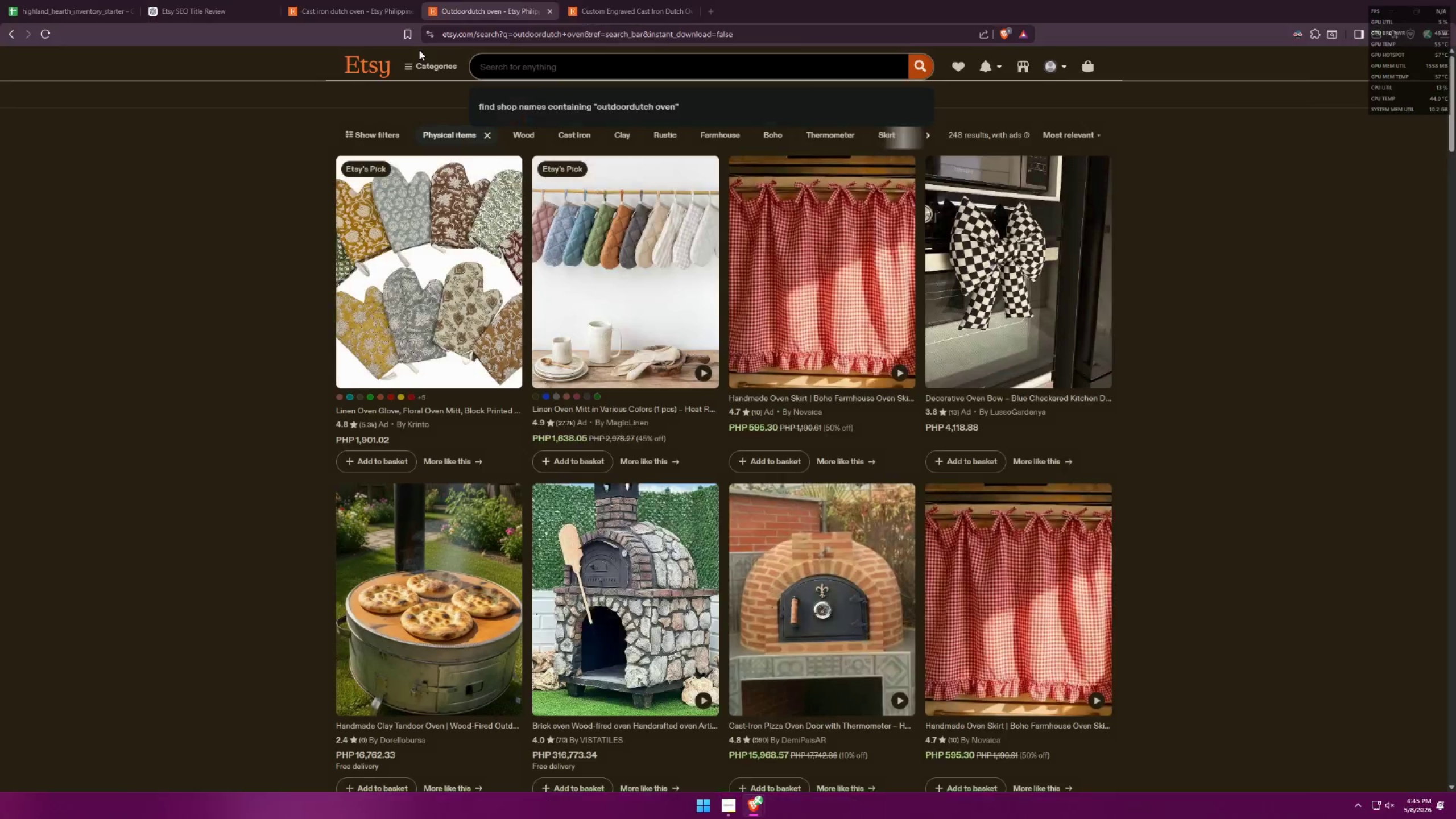 
key(Alt+Tab)
 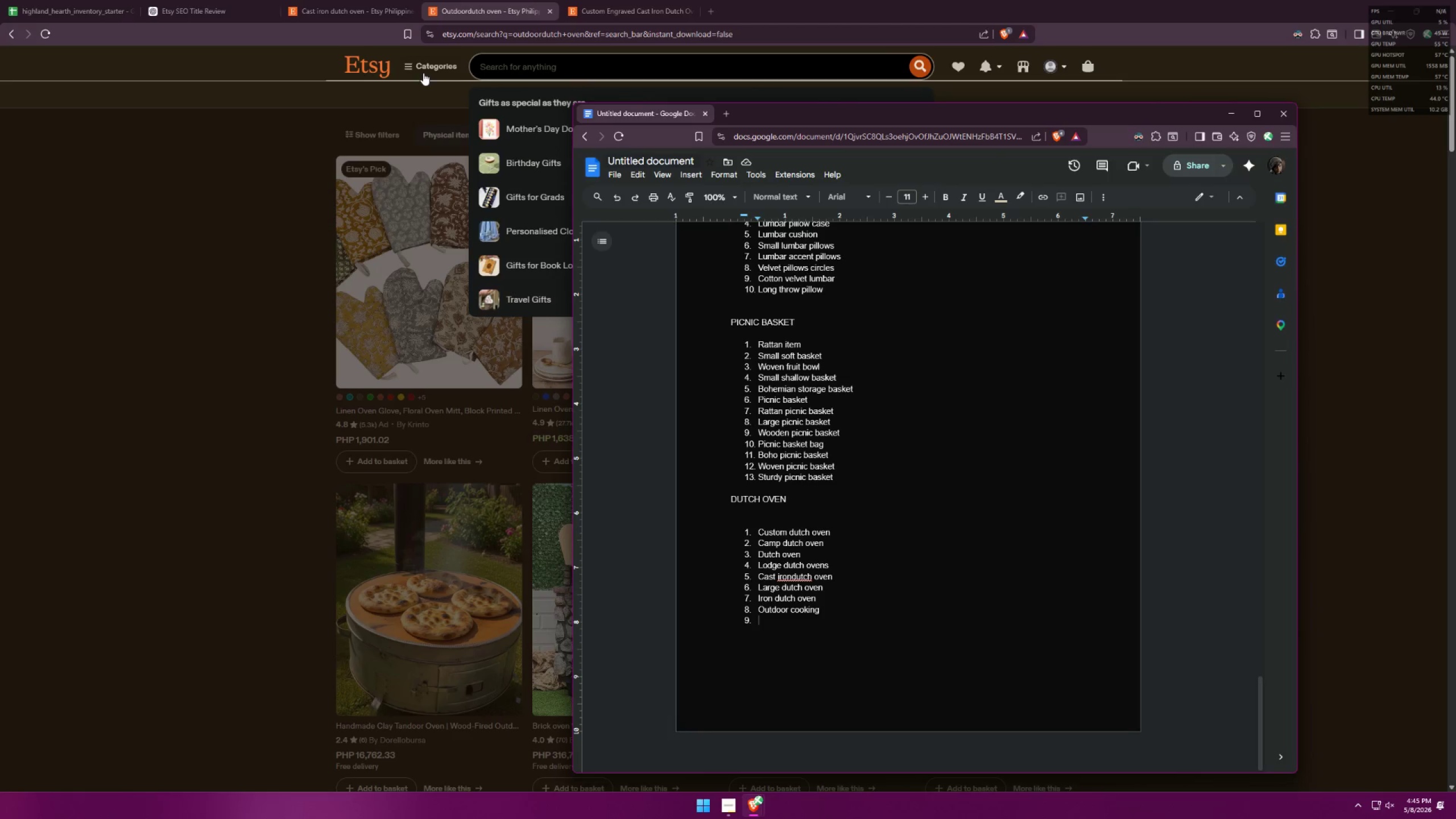 
key(Alt+AltLeft)
 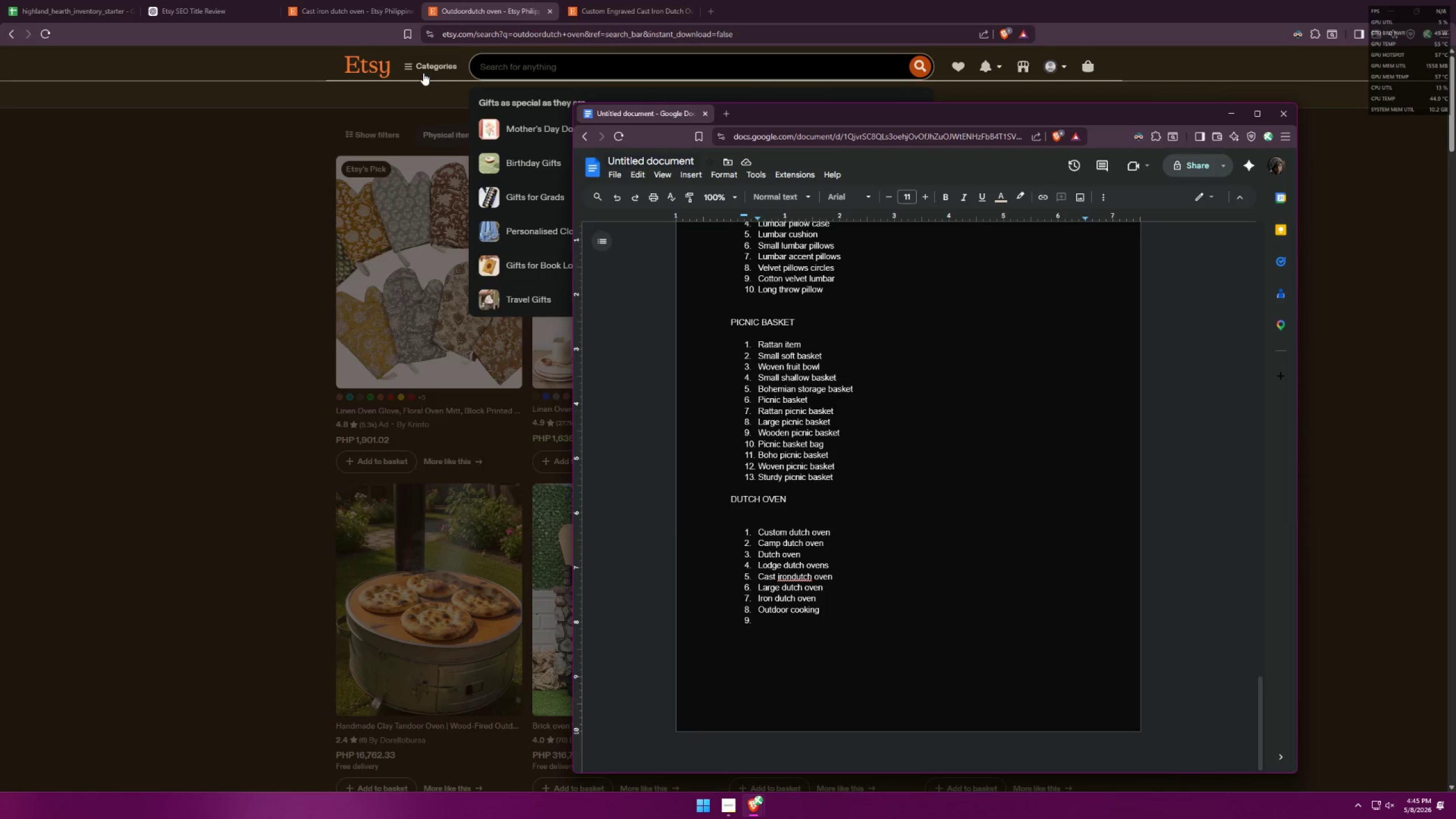 
key(Alt+Tab)
 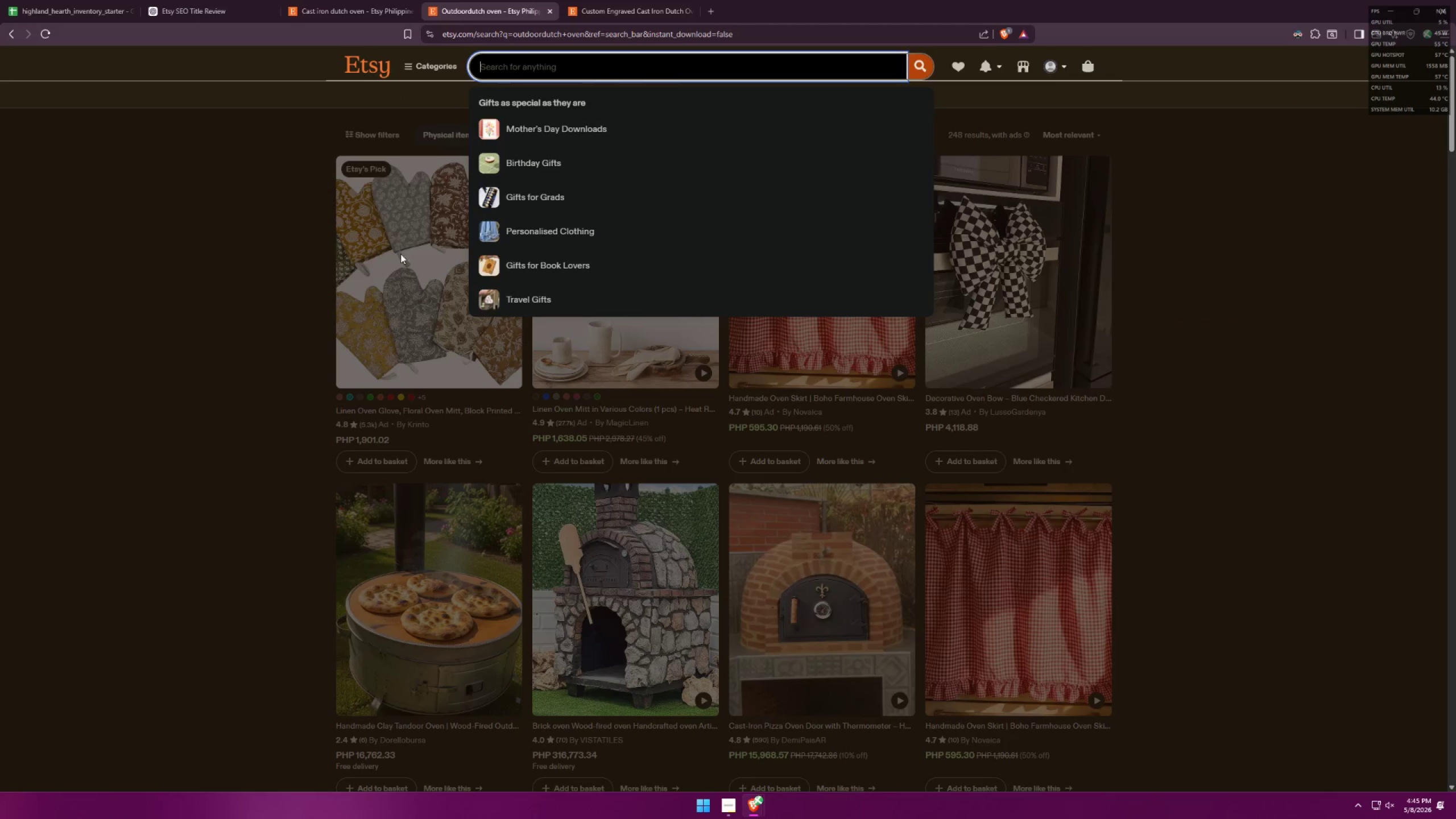 
scroll: coordinate [410, 364], scroll_direction: down, amount: 1.0
 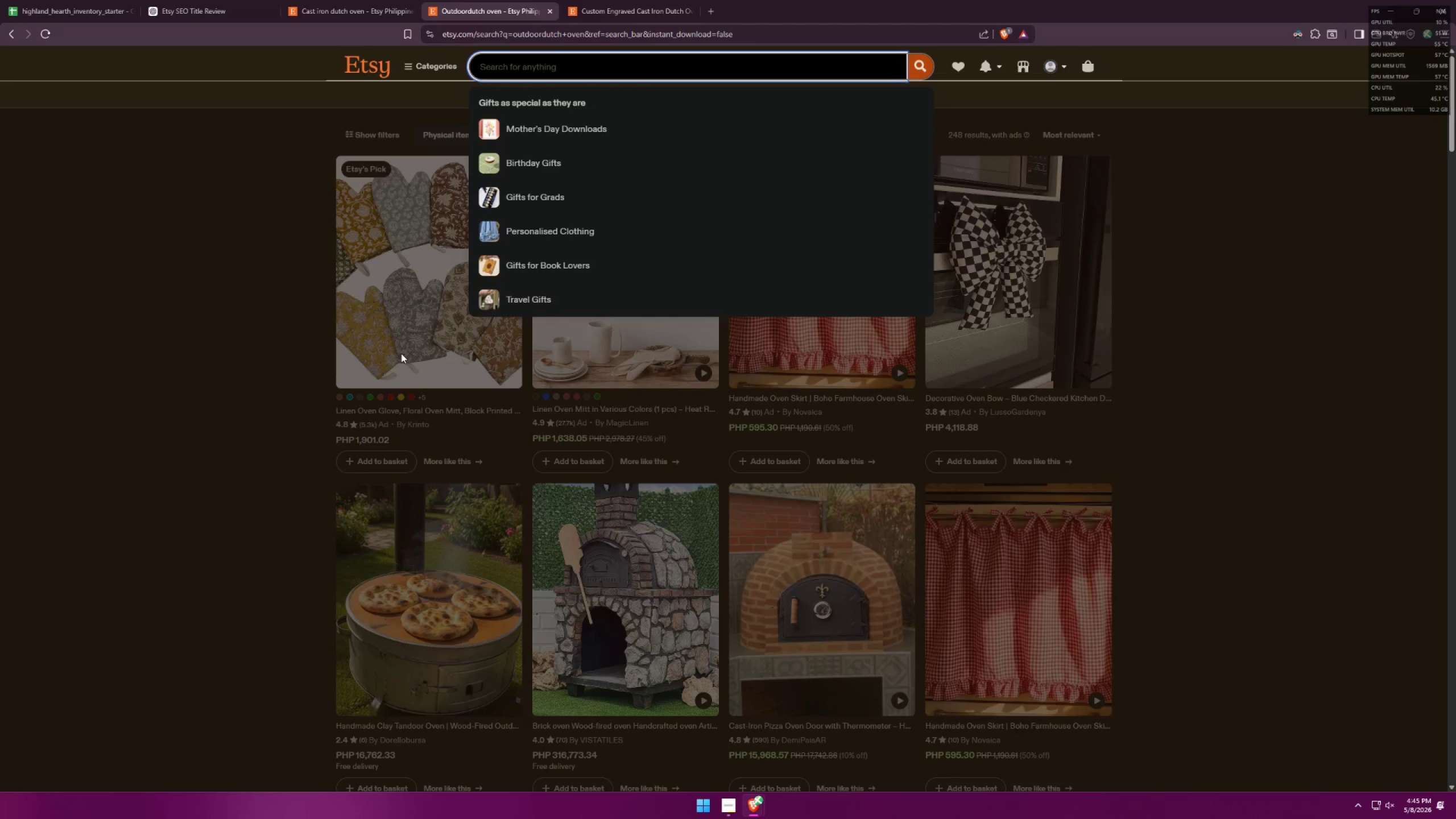 
type(dutch oven)
 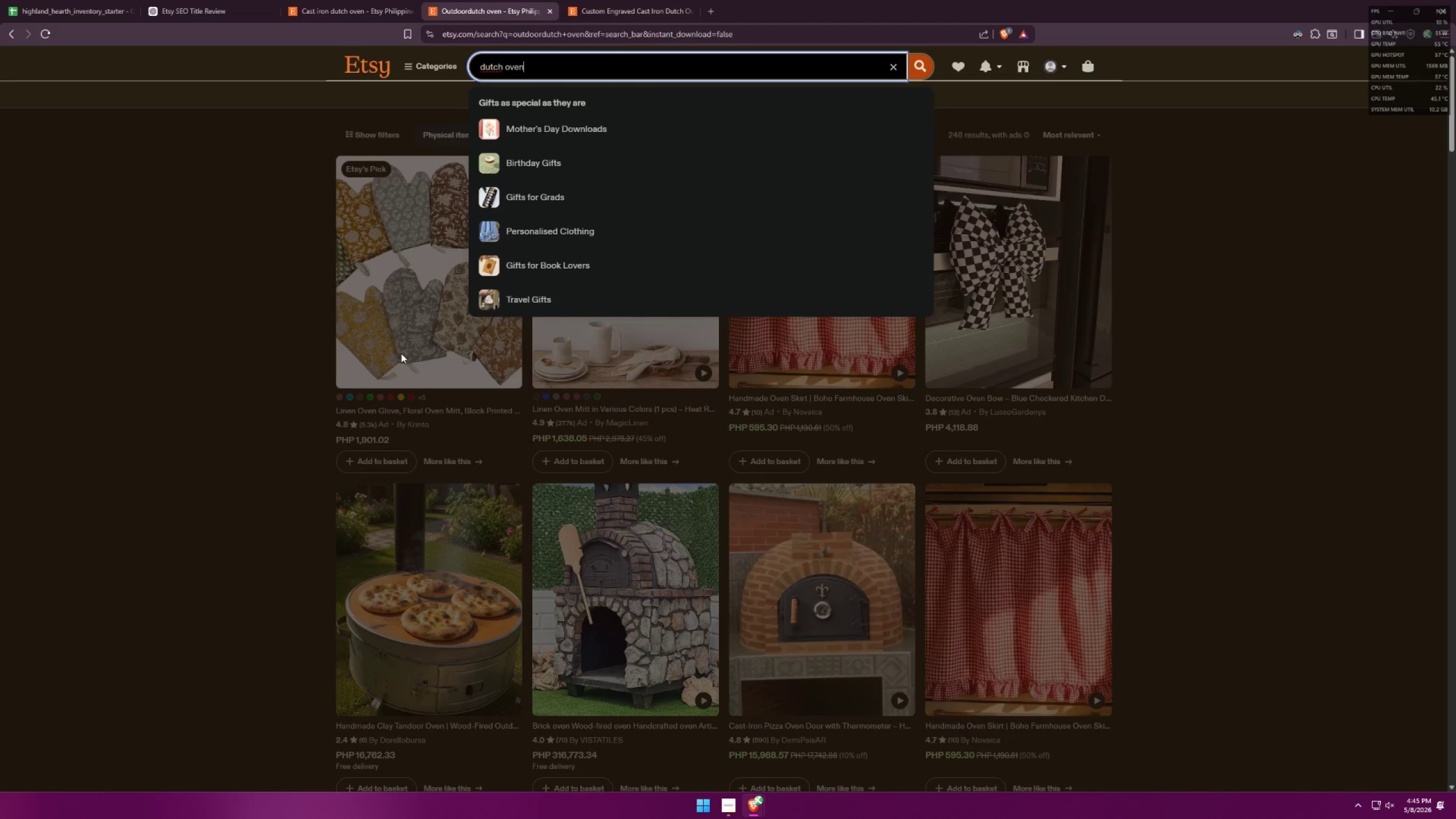 
key(Enter)
 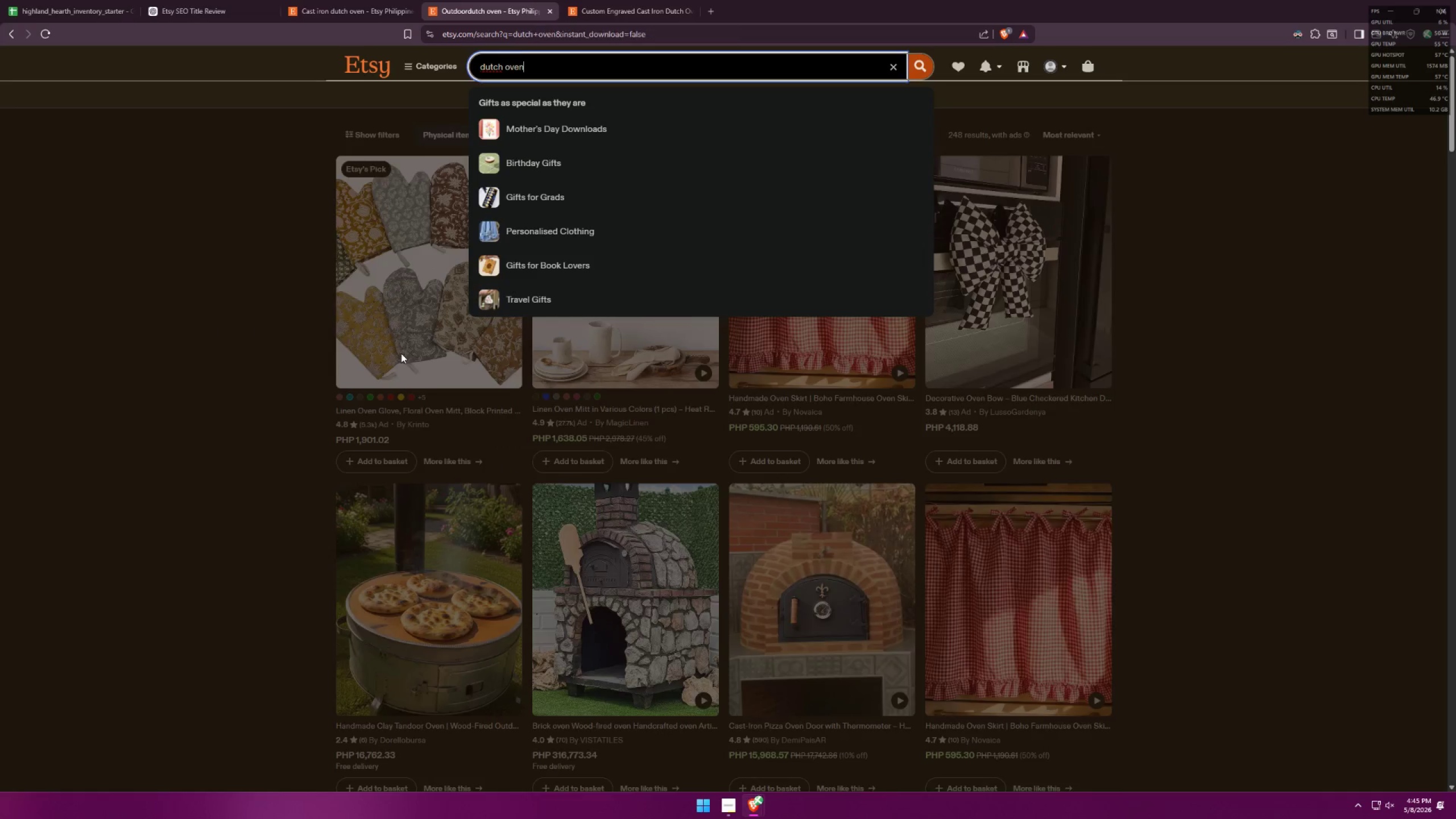 
key(Alt+AltLeft)
 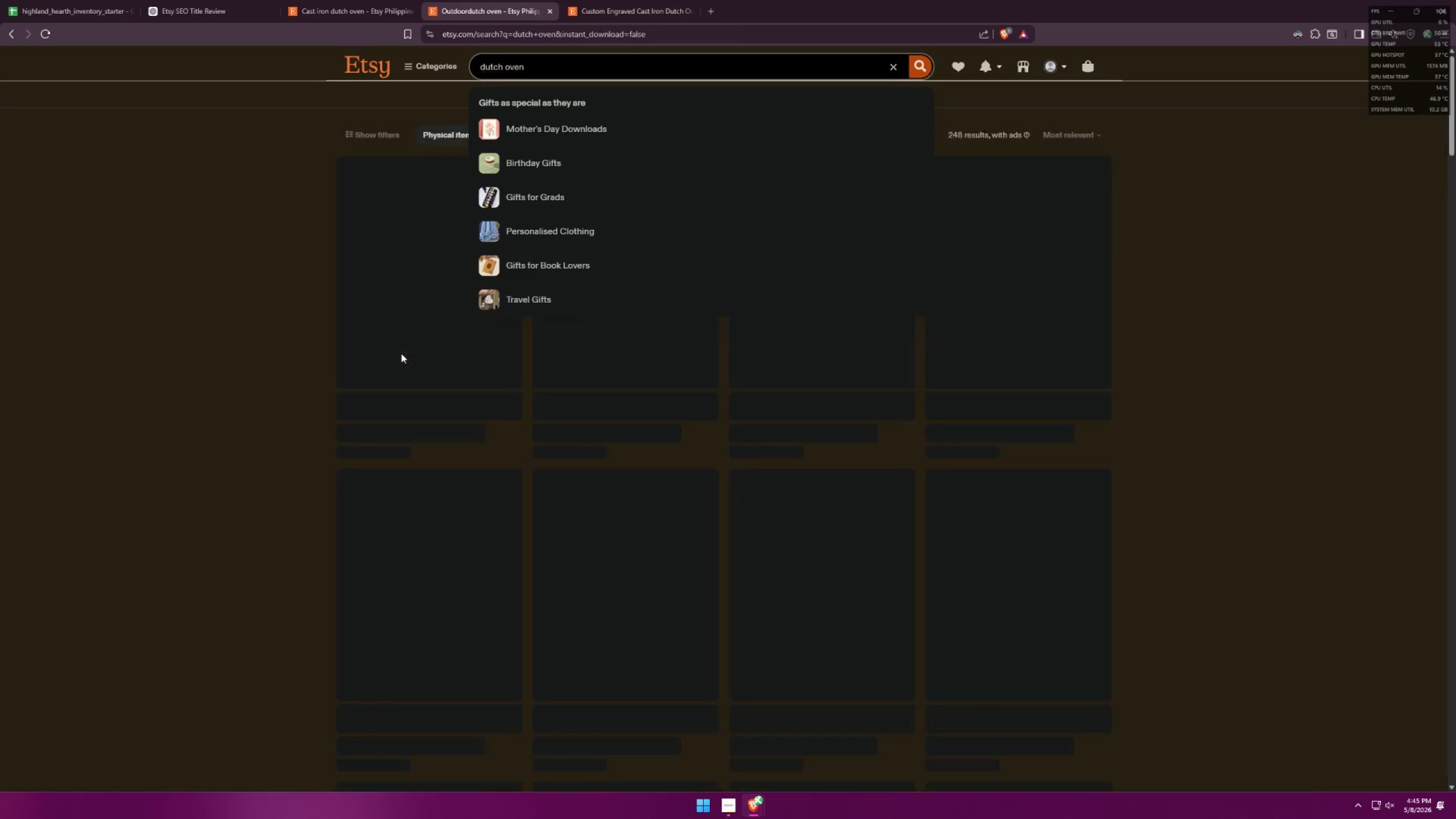 
key(Alt+Tab)
 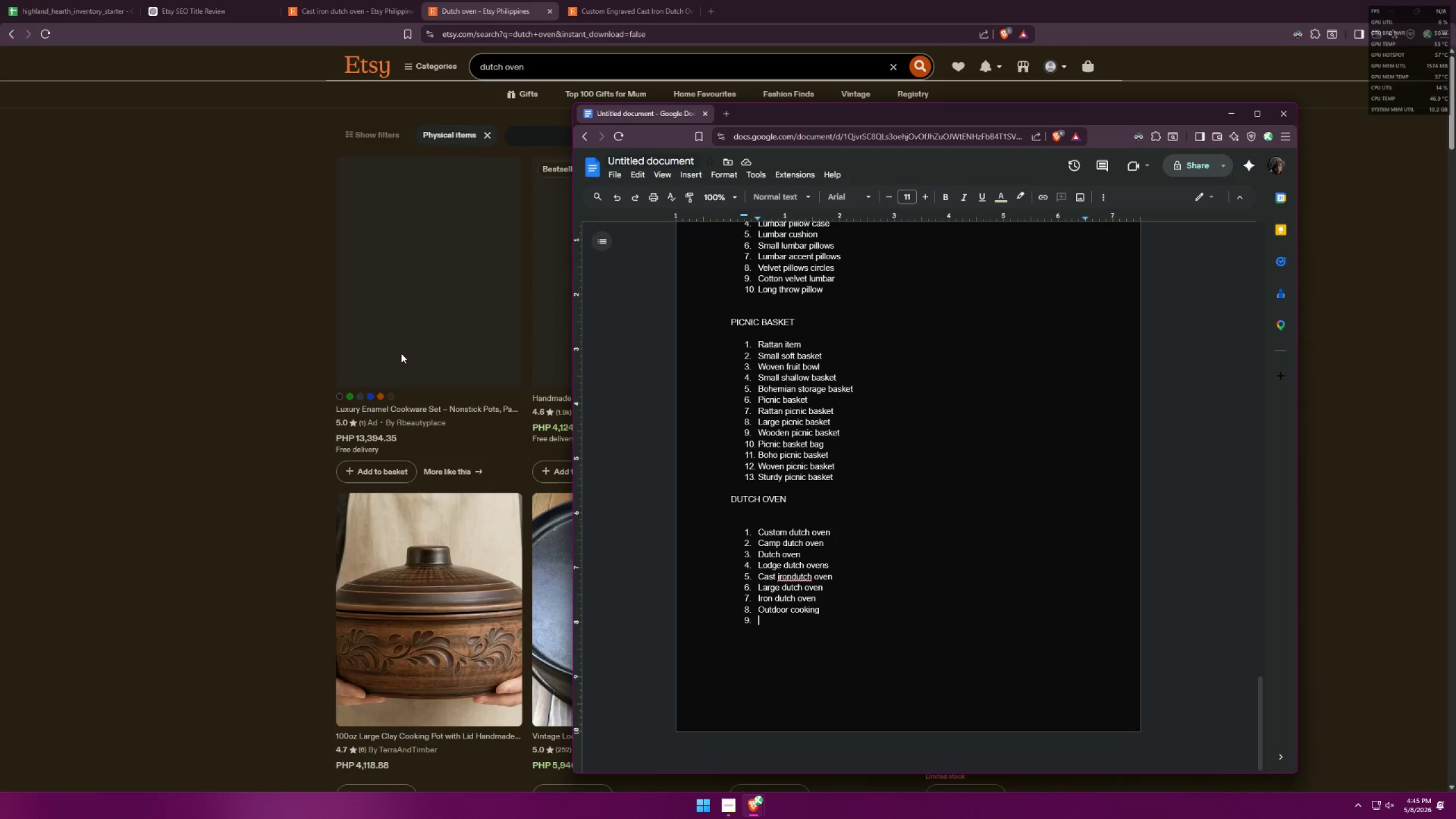 
key(Alt+AltLeft)
 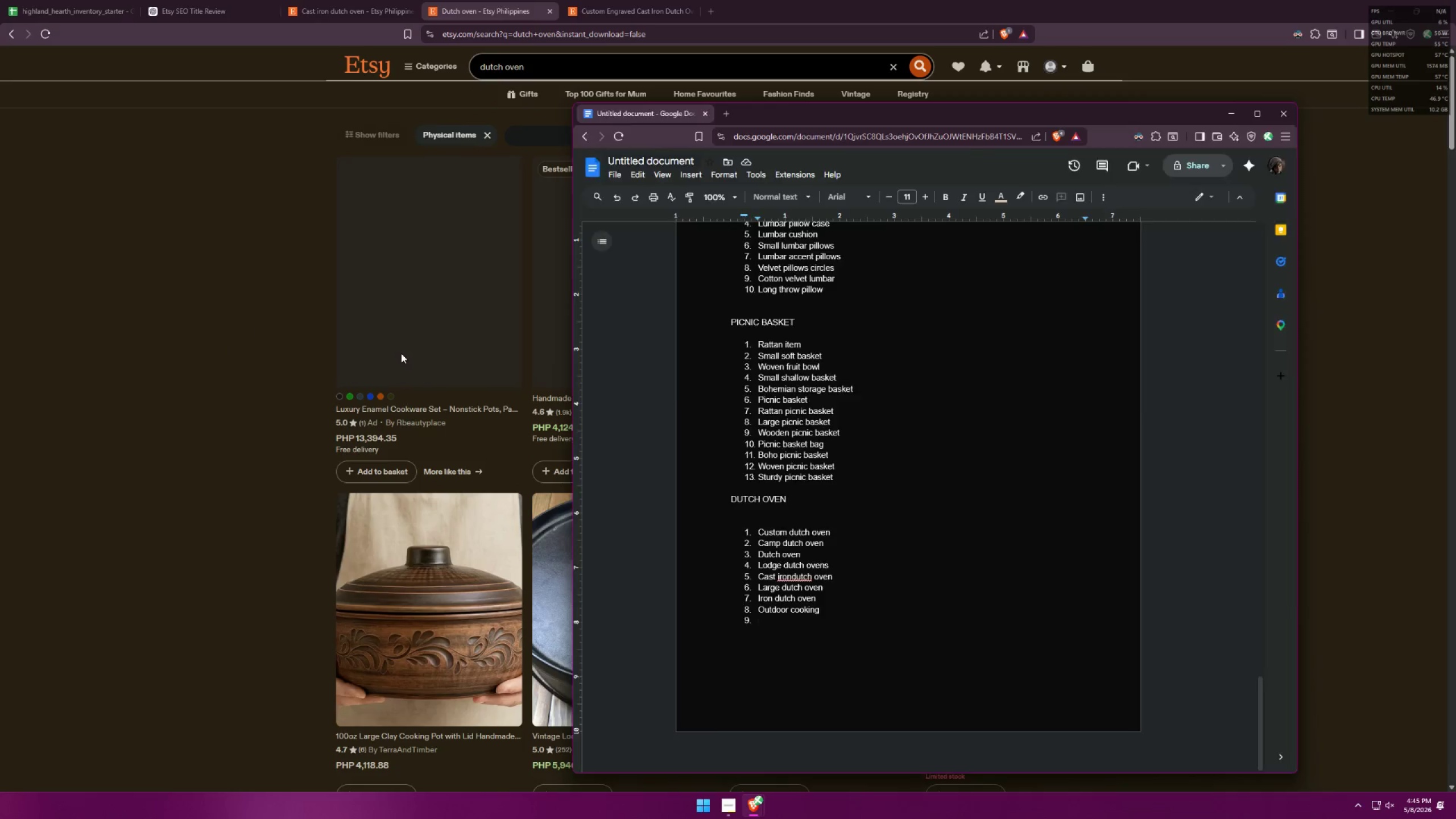 
key(Alt+Tab)
 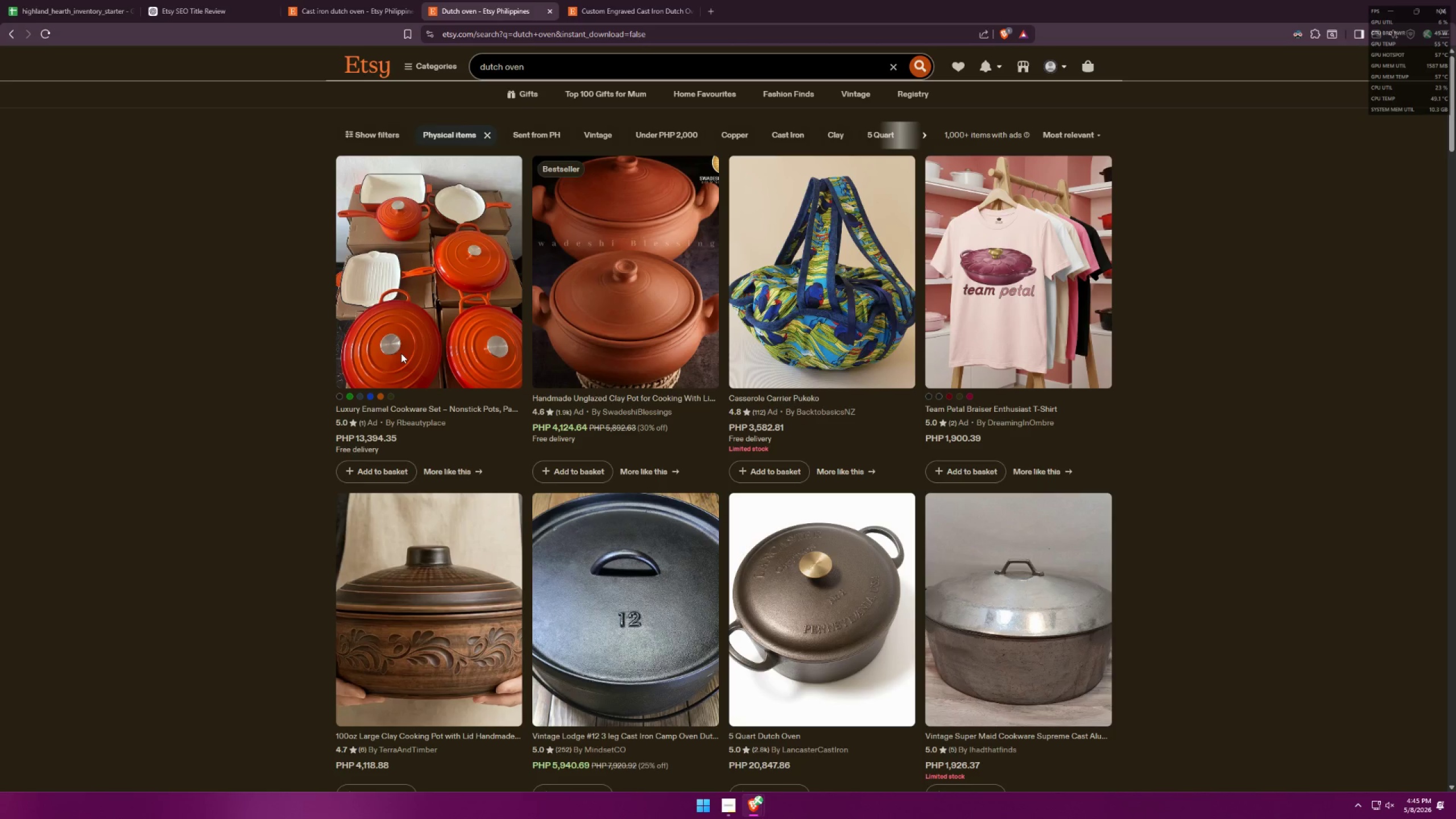 
wait(5.11)
 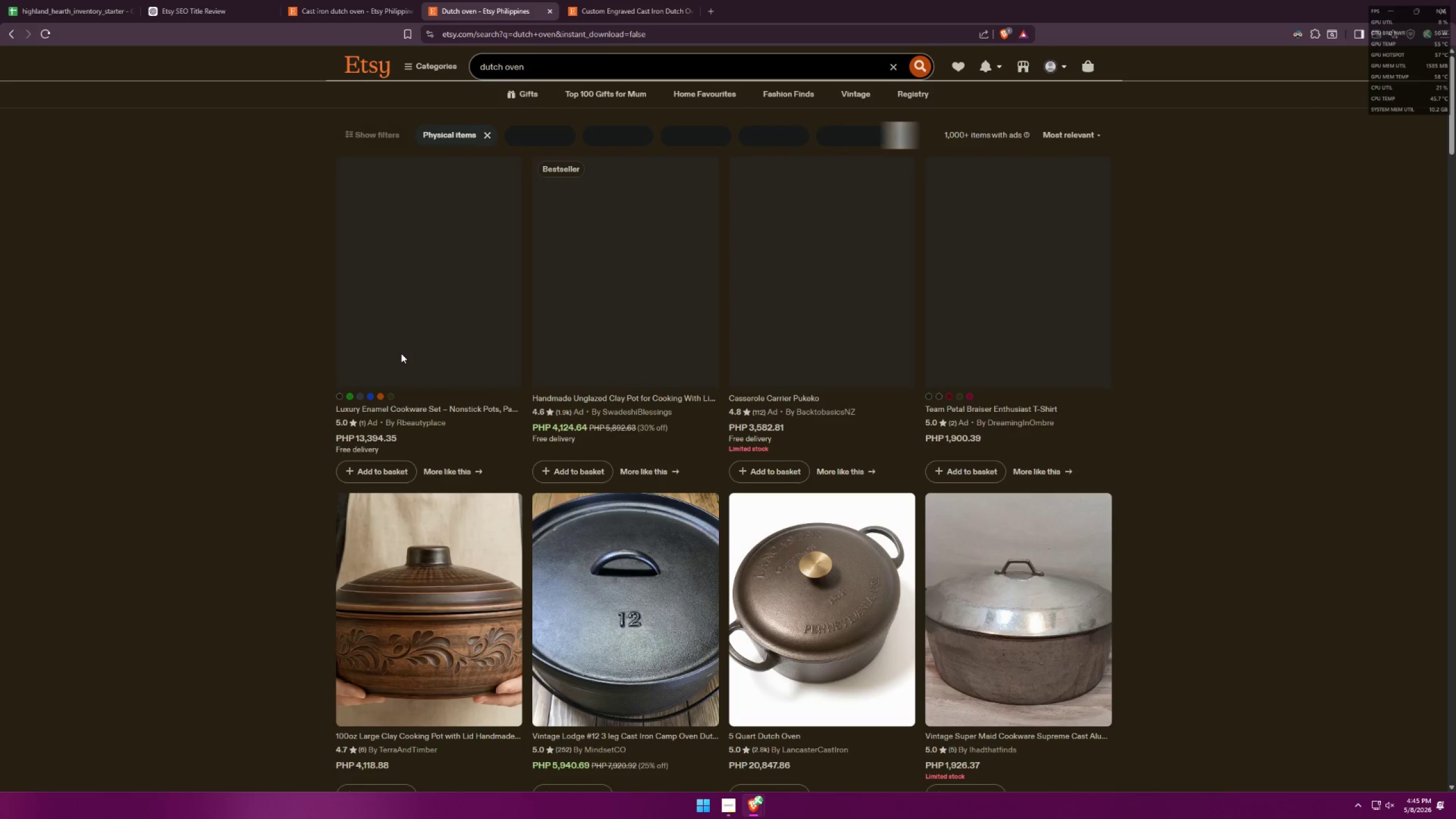 
left_click([431, 316])
 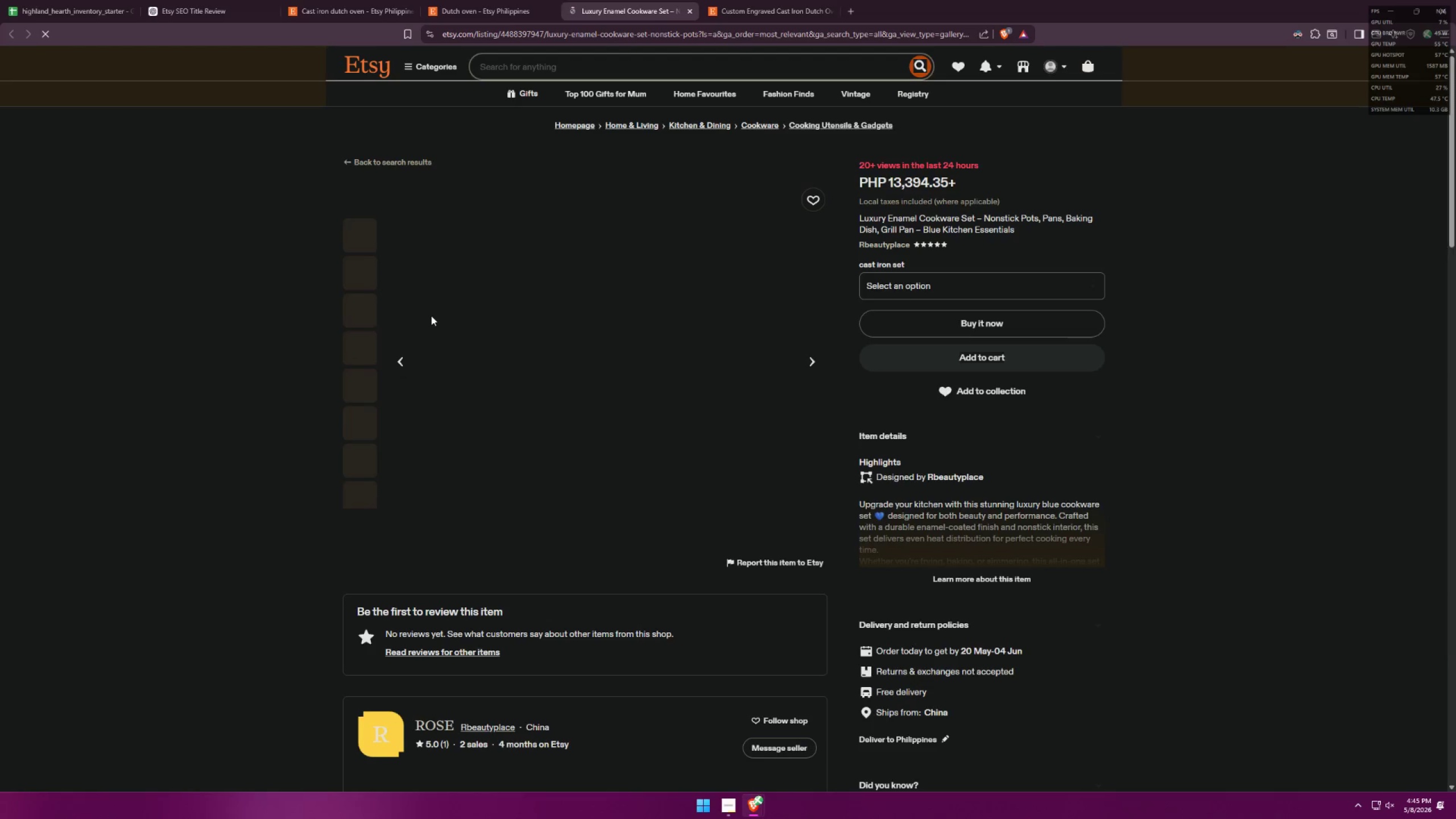 
scroll: coordinate [675, 335], scroll_direction: down, amount: 36.0
 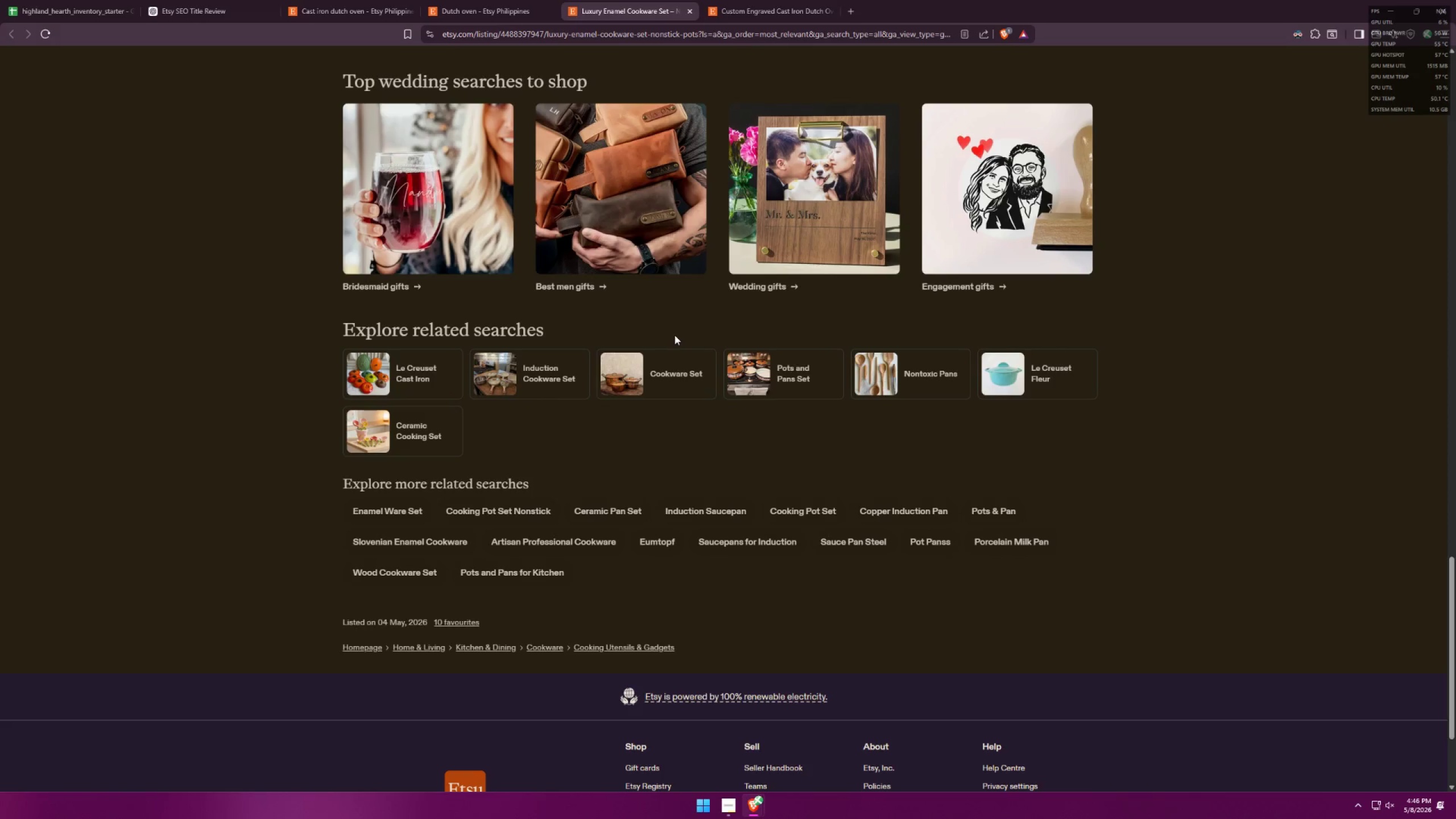 
key(Alt+AltLeft)
 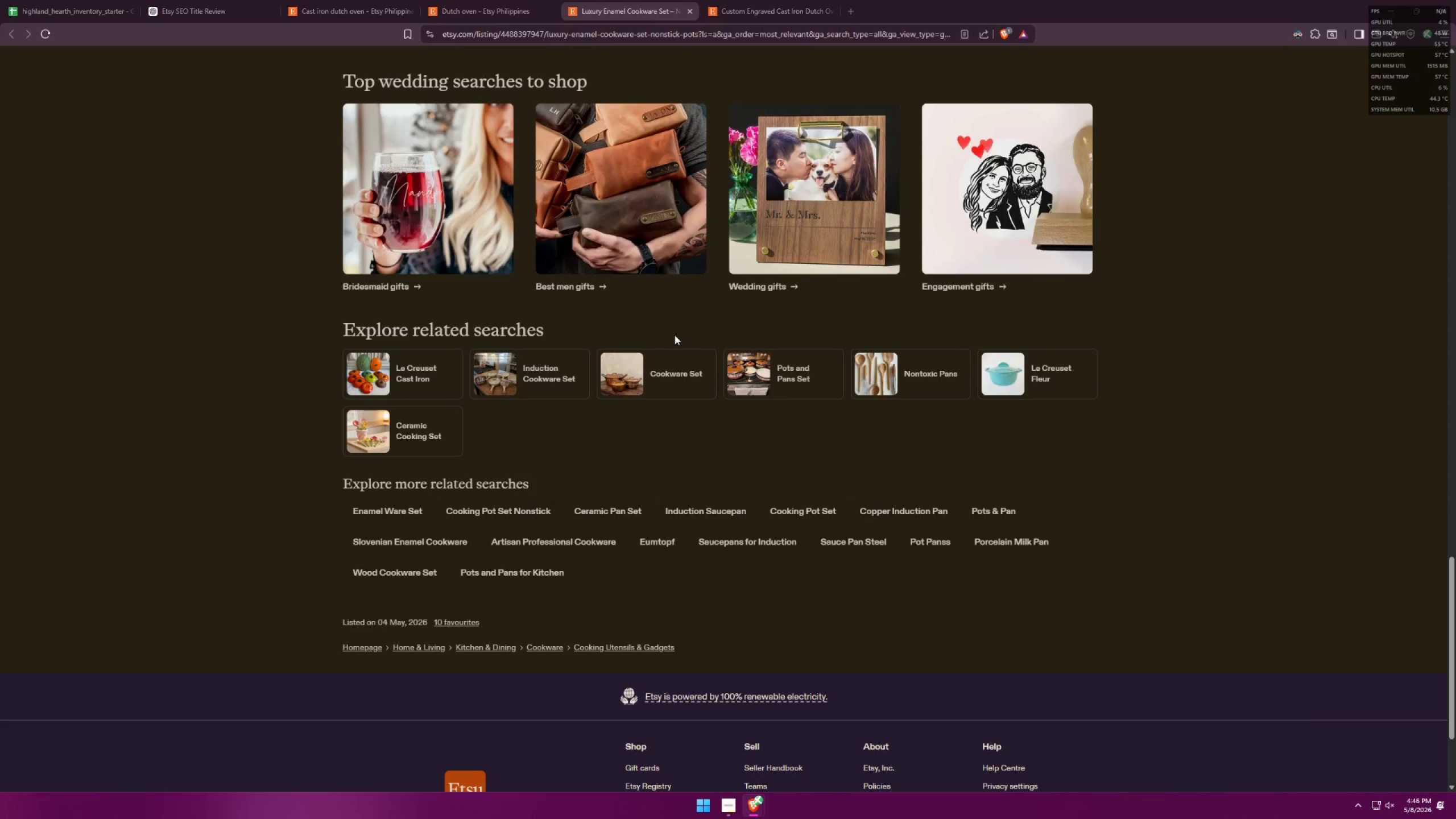 
key(Tab)
type(cookware set)
 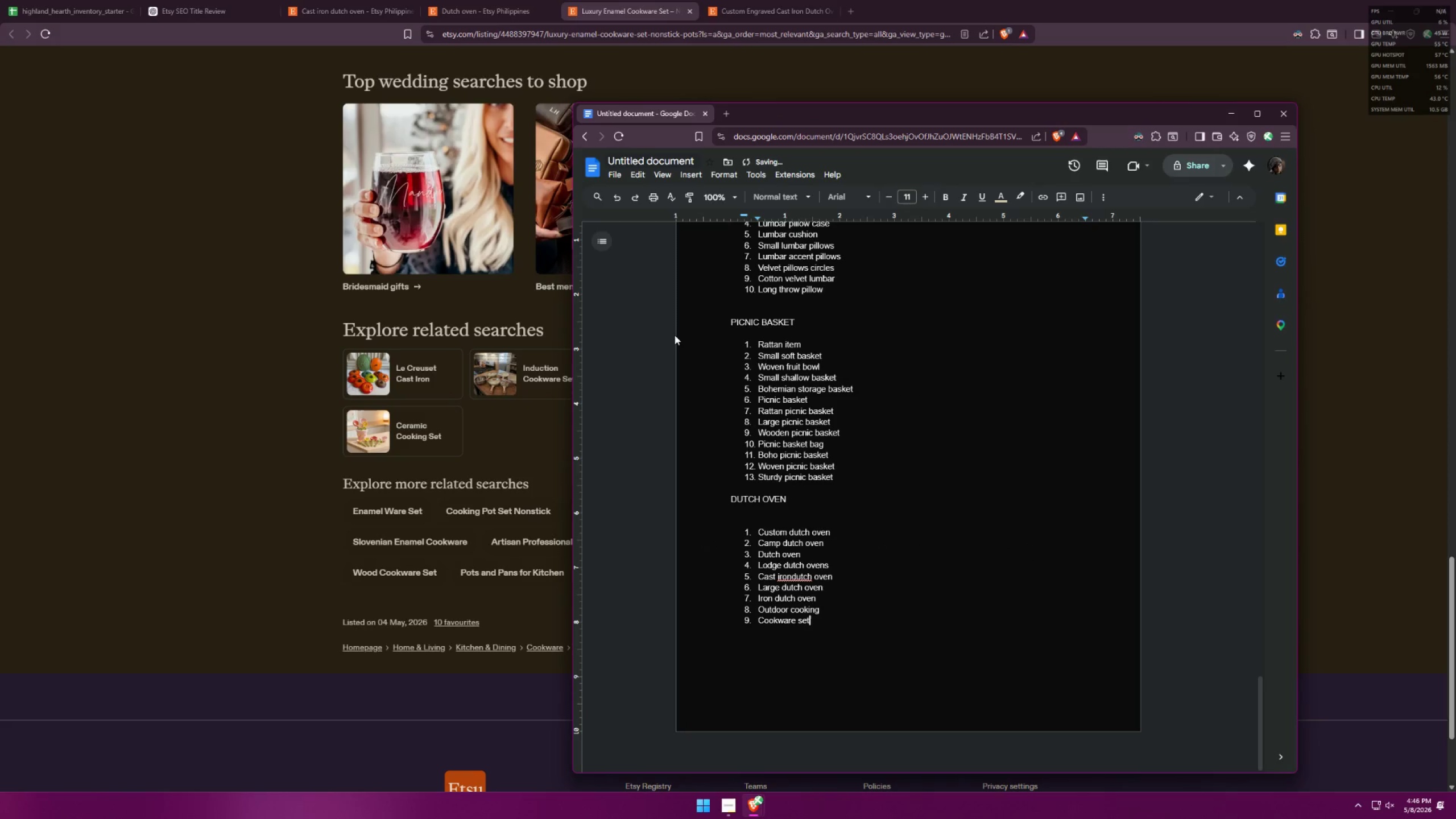 
key(Enter)
 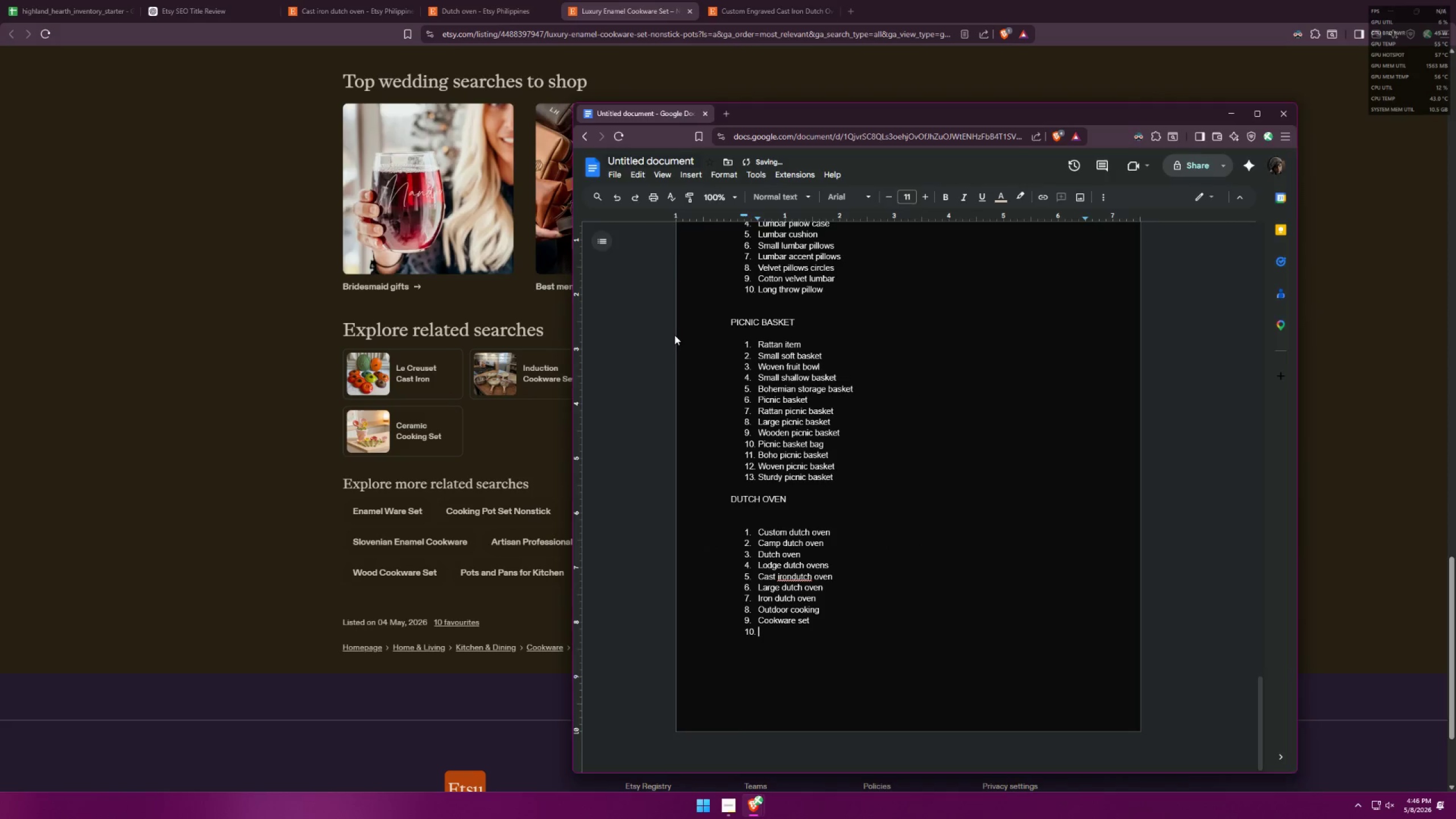 
key(Alt+AltLeft)
 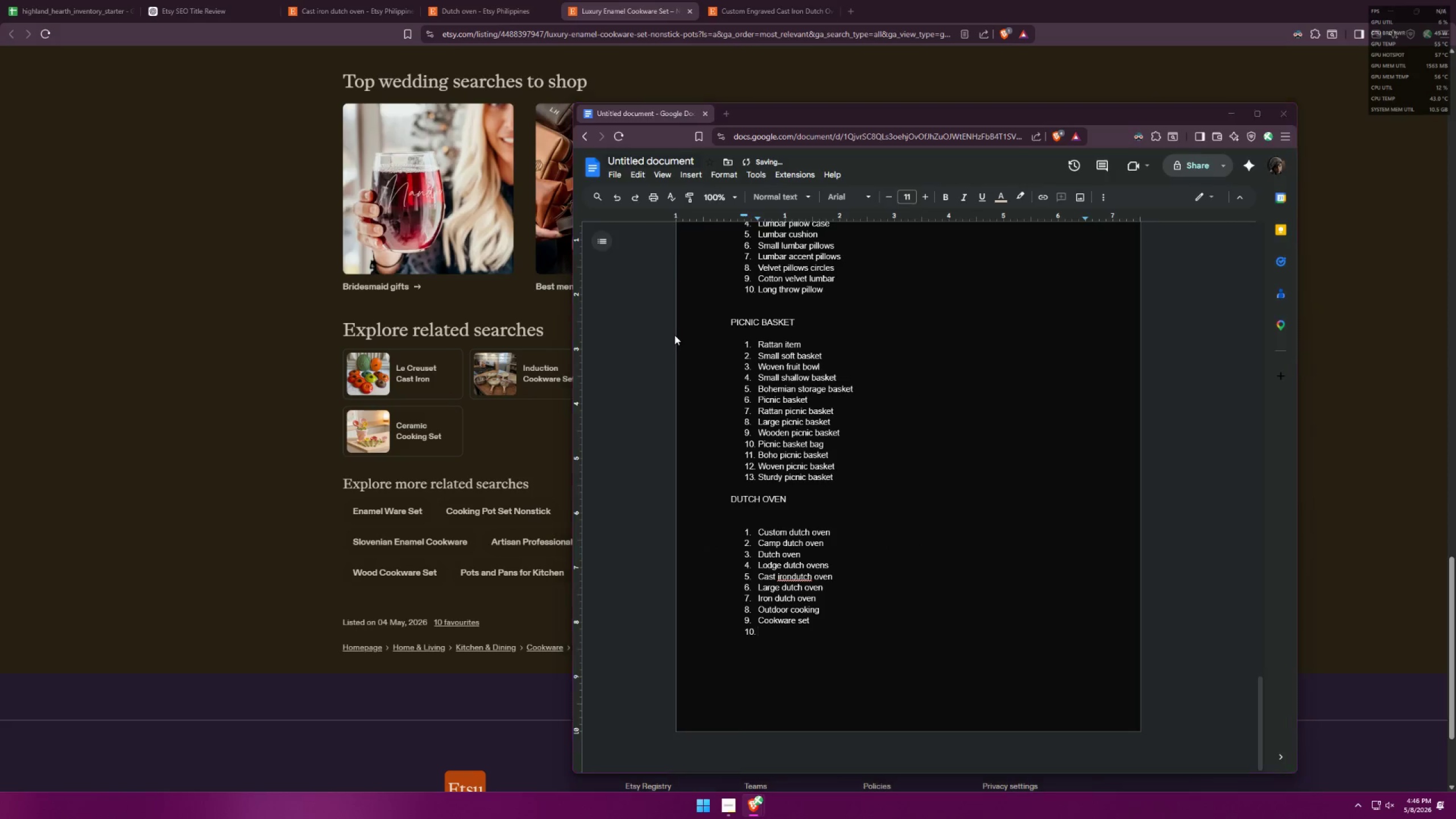 
key(Alt+Tab)
 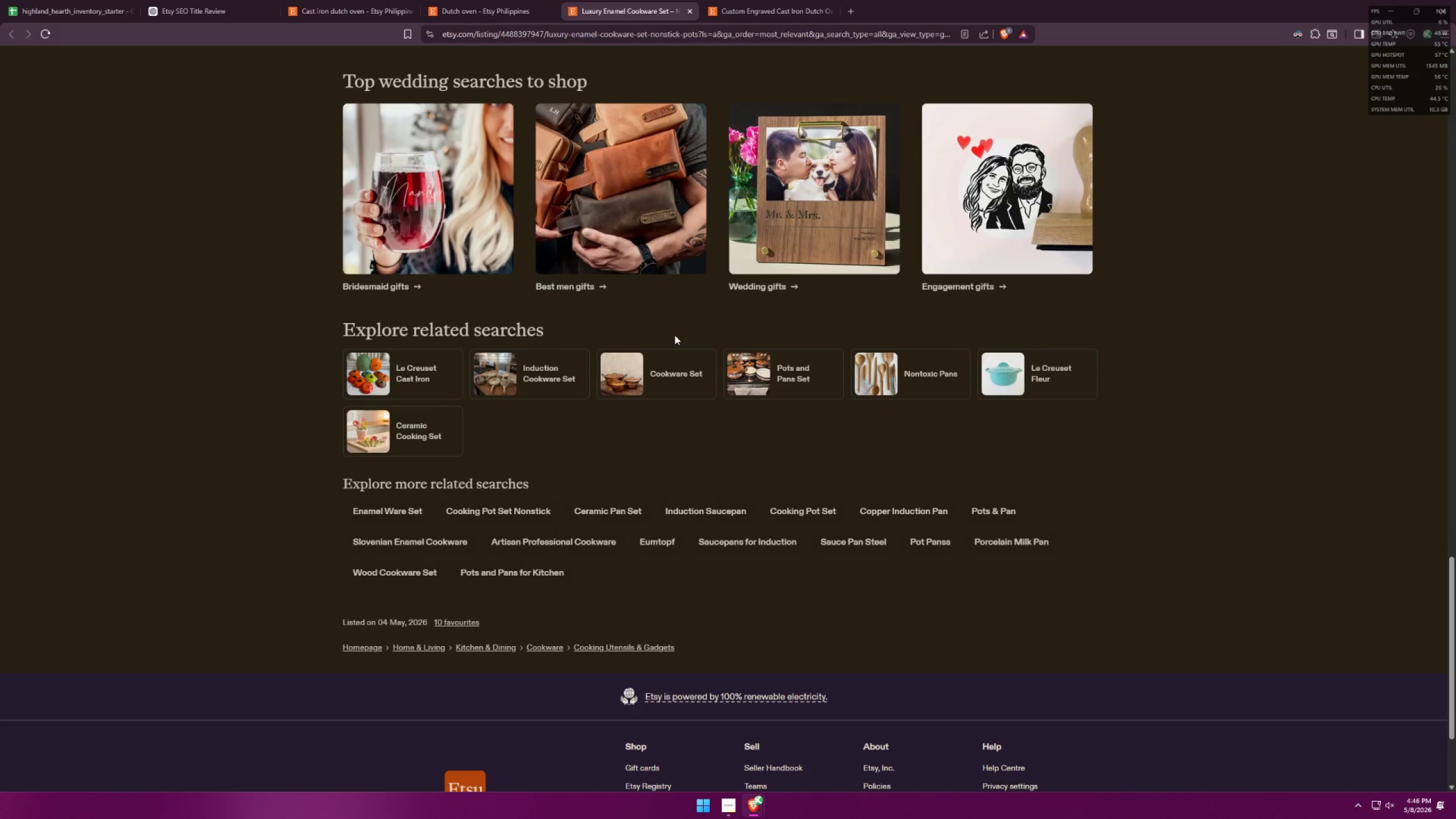 
key(Alt+AltLeft)
 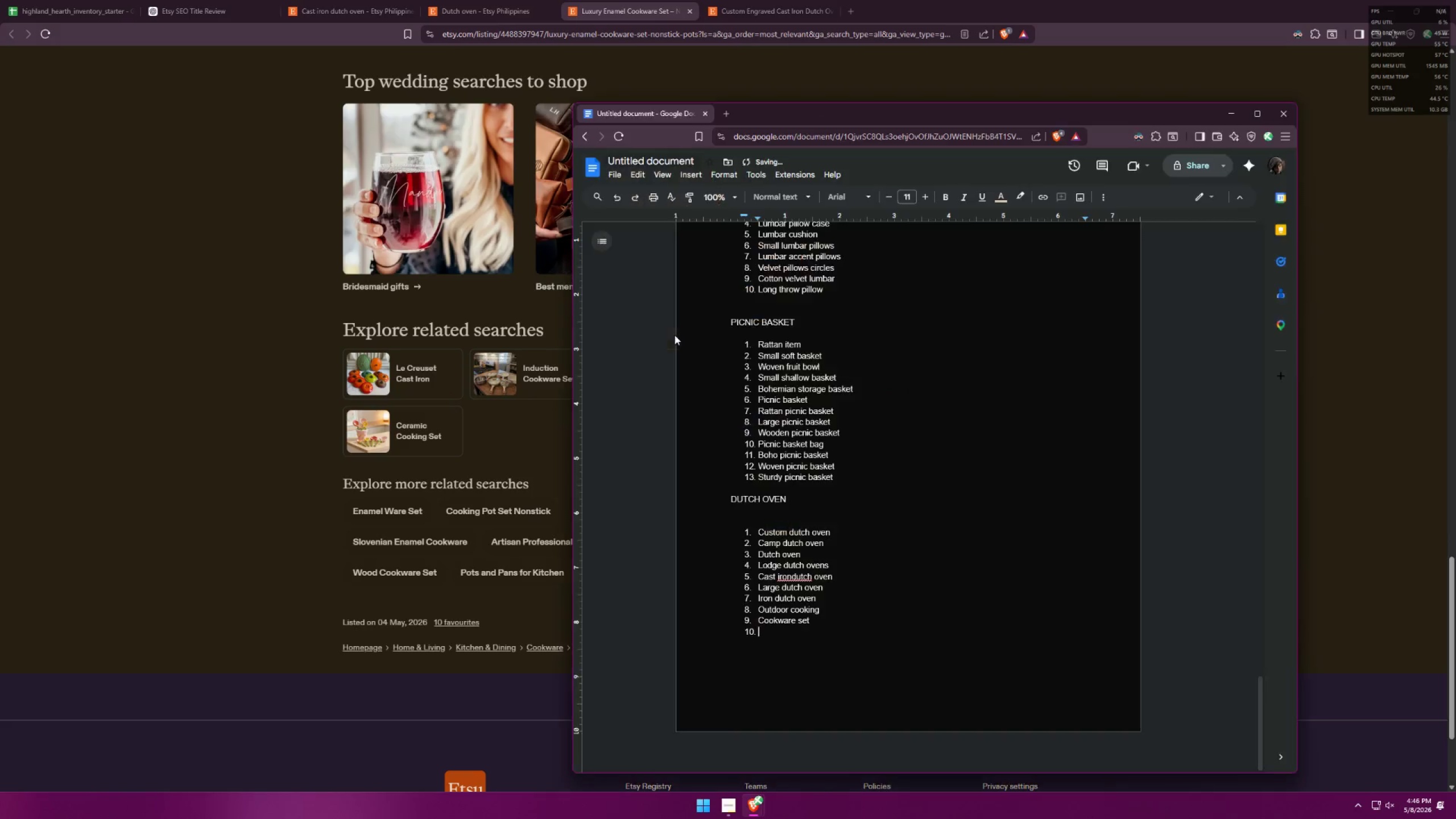 
key(Alt+Tab)
 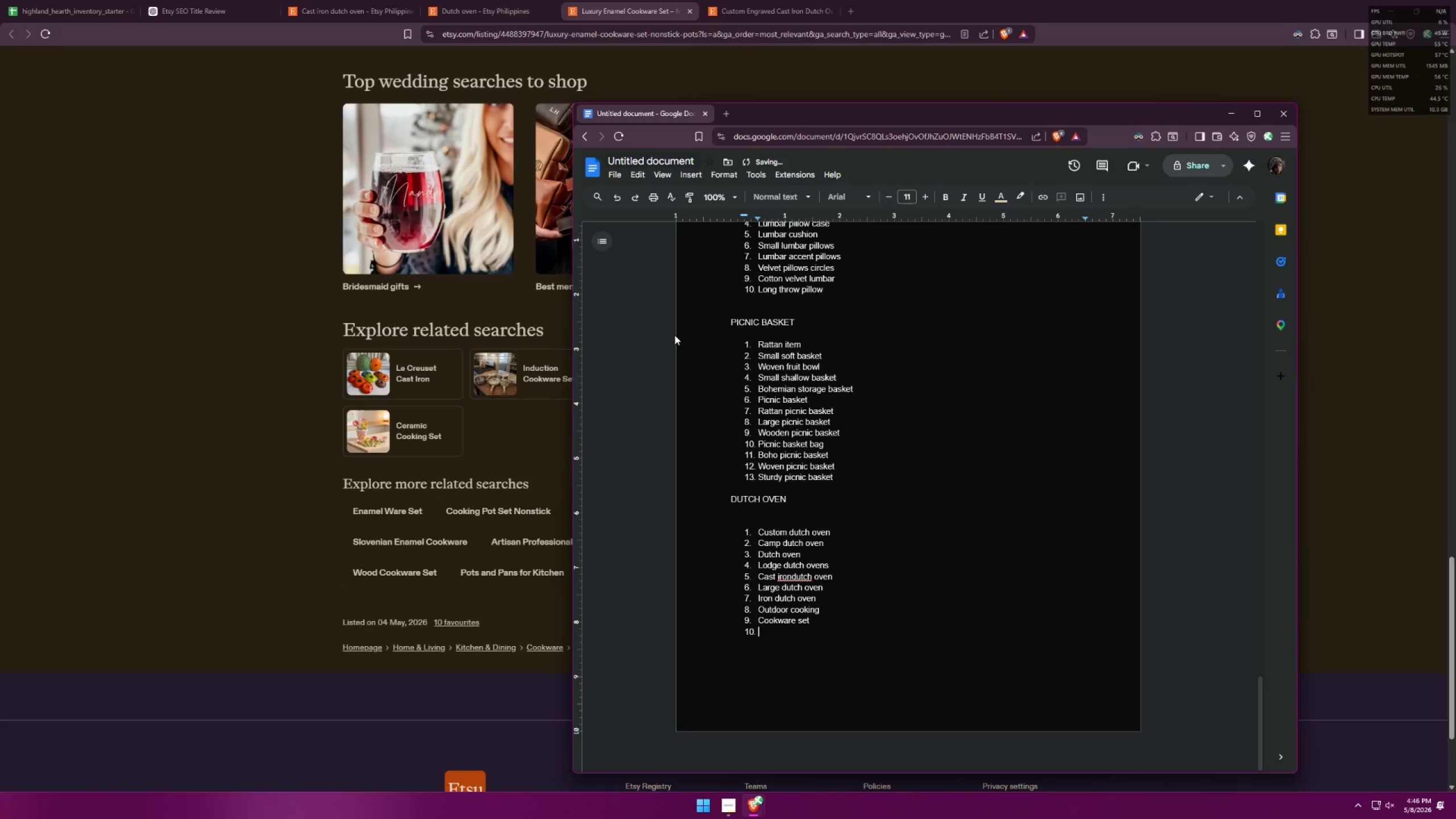 
key(Alt+AltLeft)
 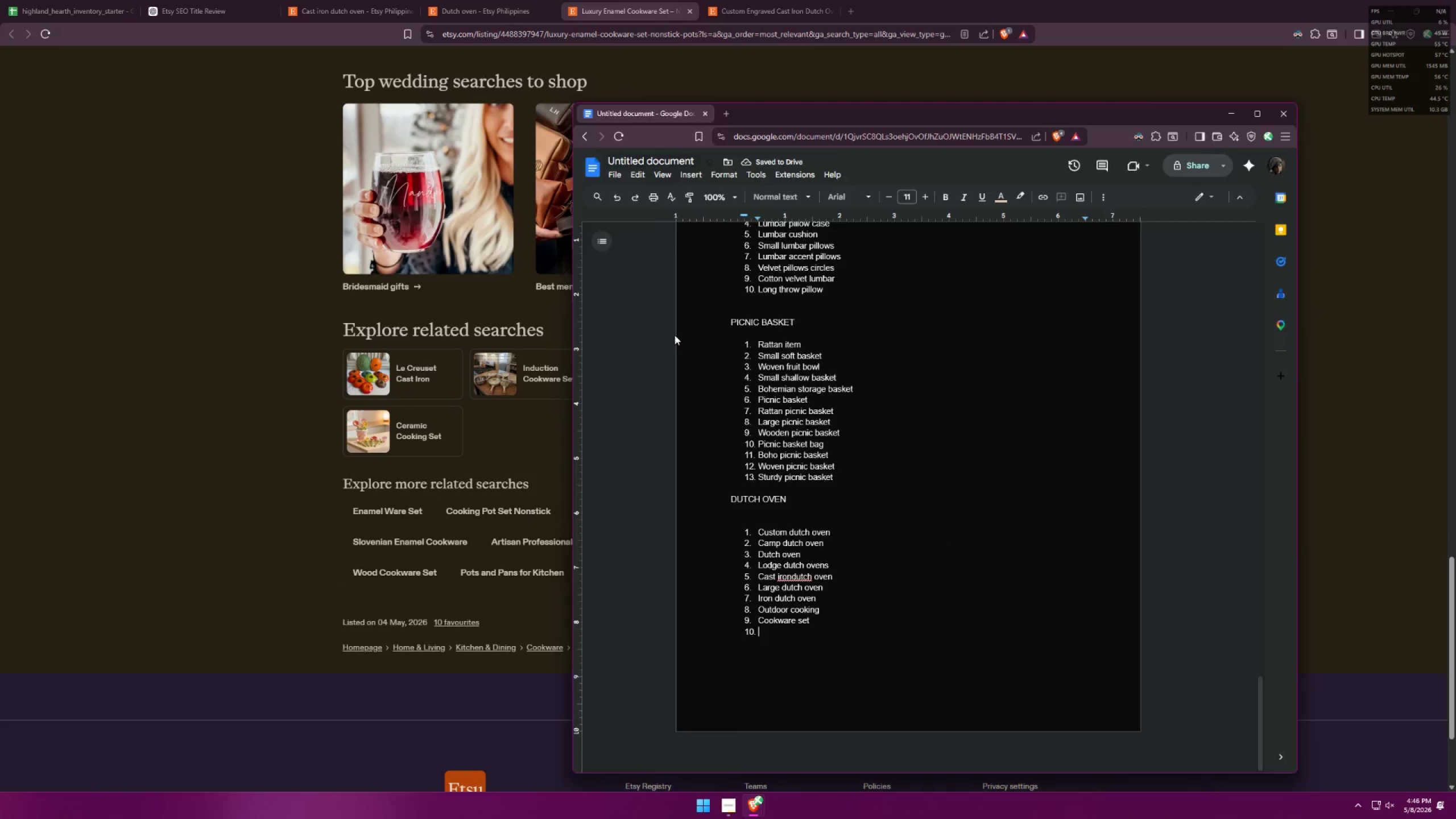 
key(Alt+Tab)
 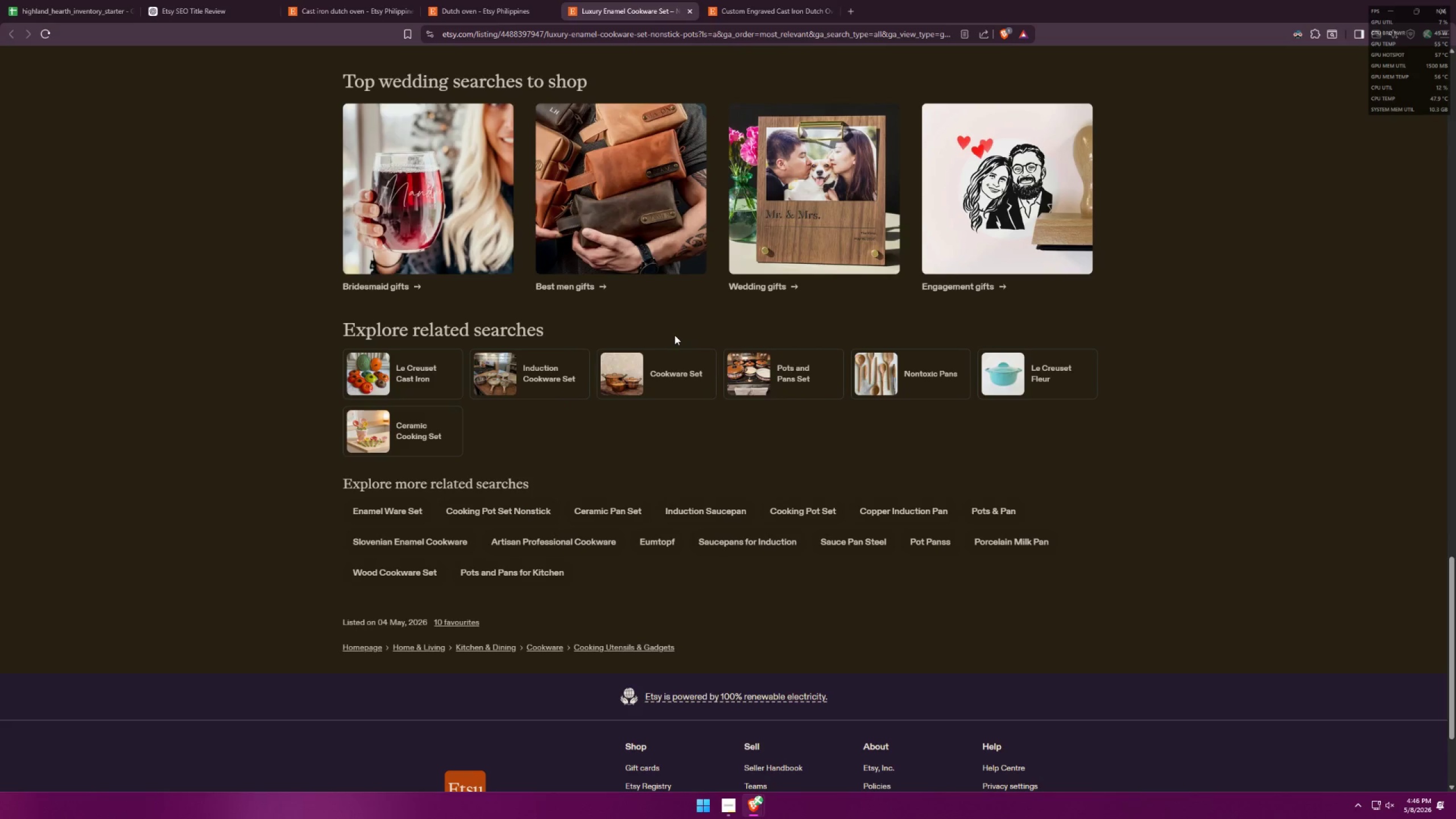 
key(Alt+AltLeft)
 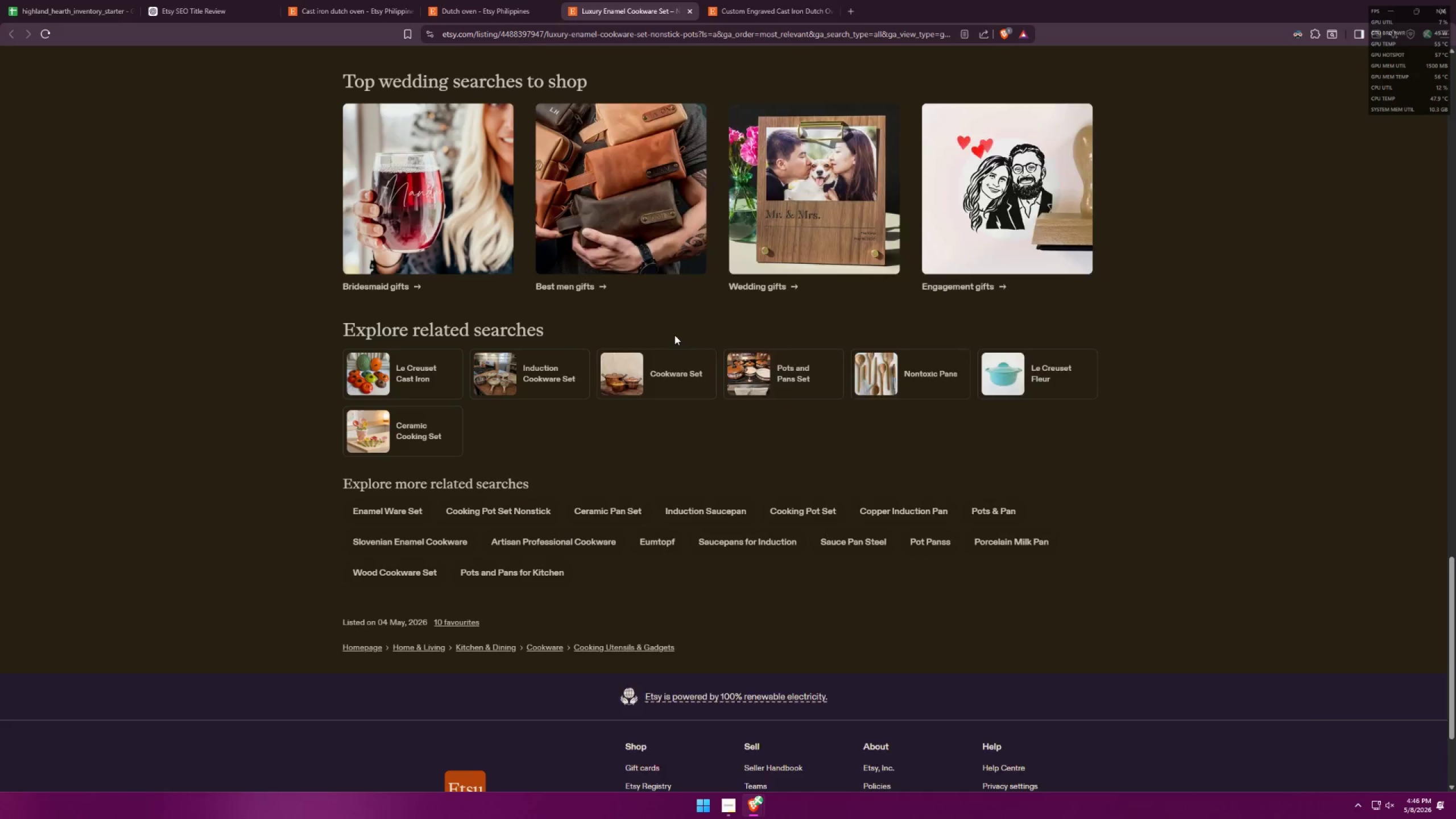 
key(Tab)
type(nontoxic pans)
 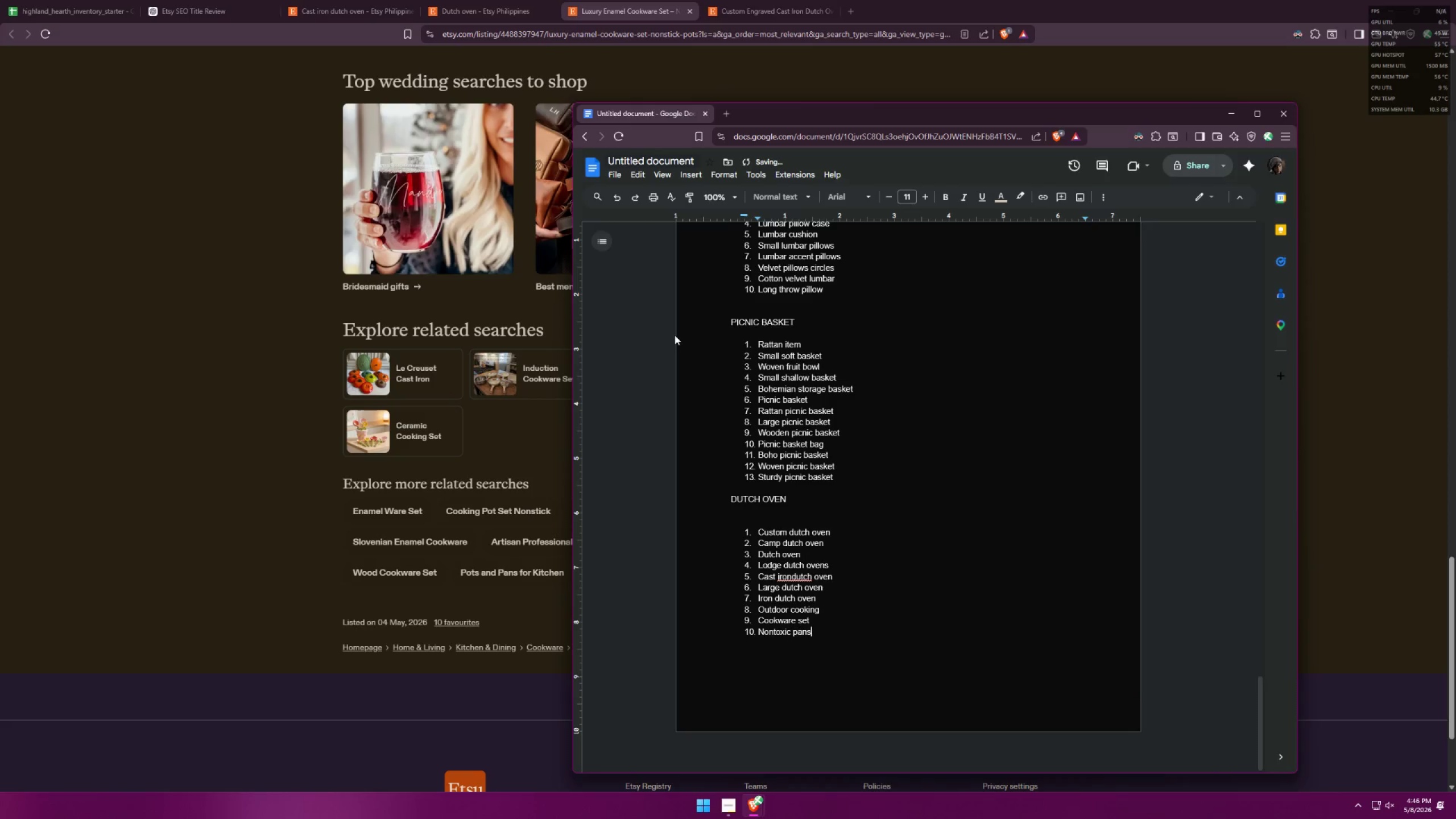 
key(Alt+AltLeft)
 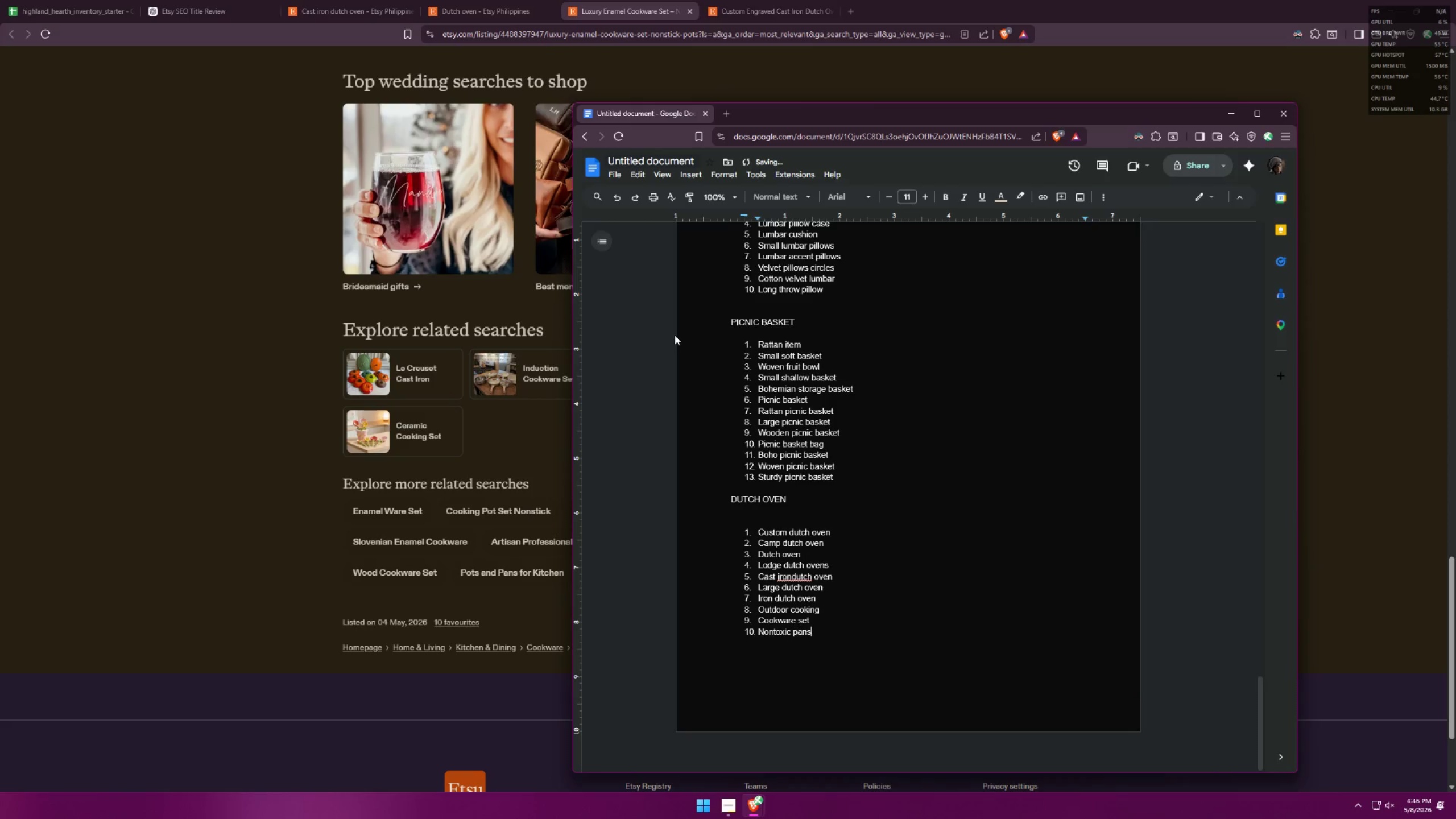 
key(Alt+Tab)
 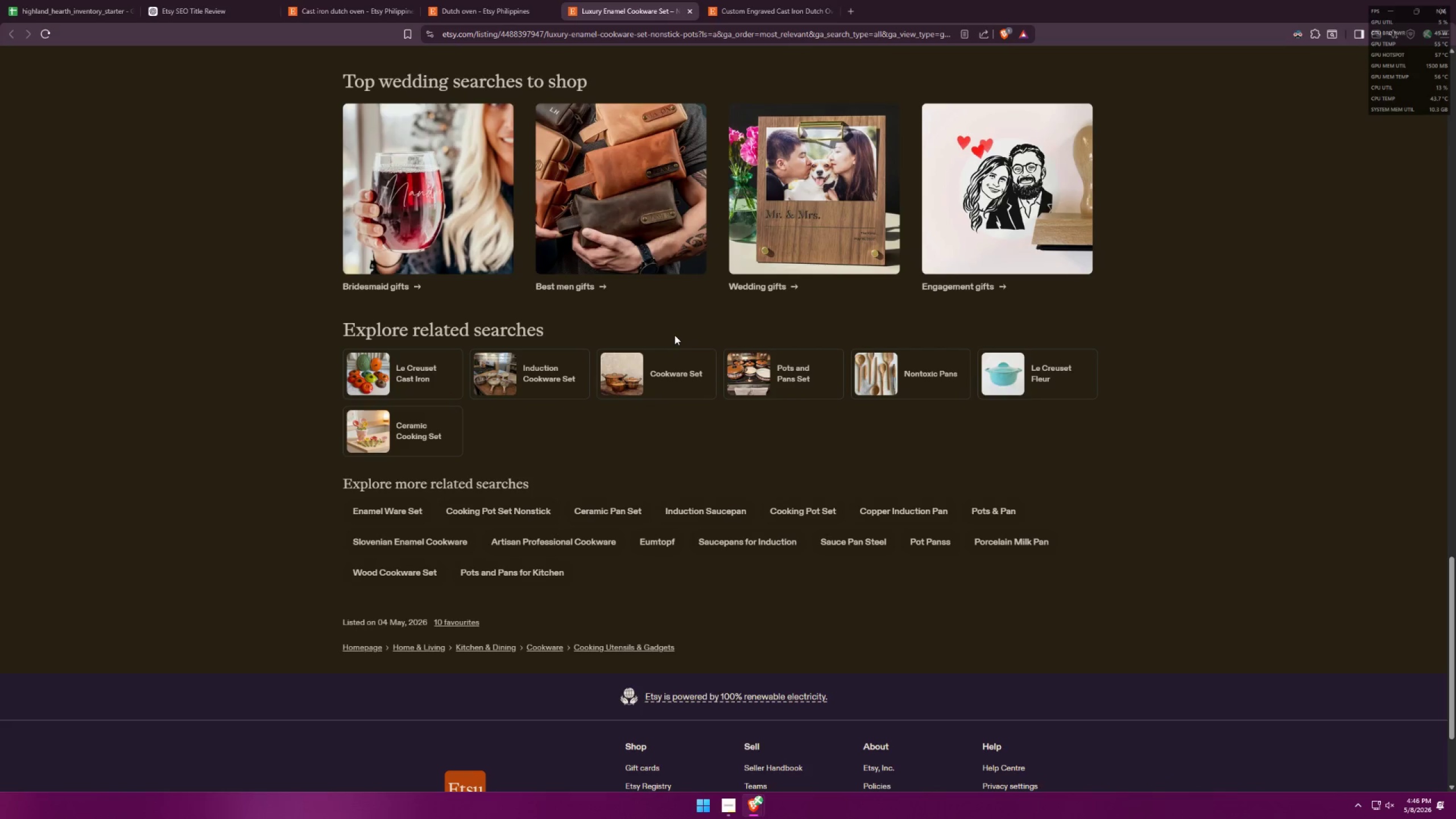 
key(Alt+AltLeft)
 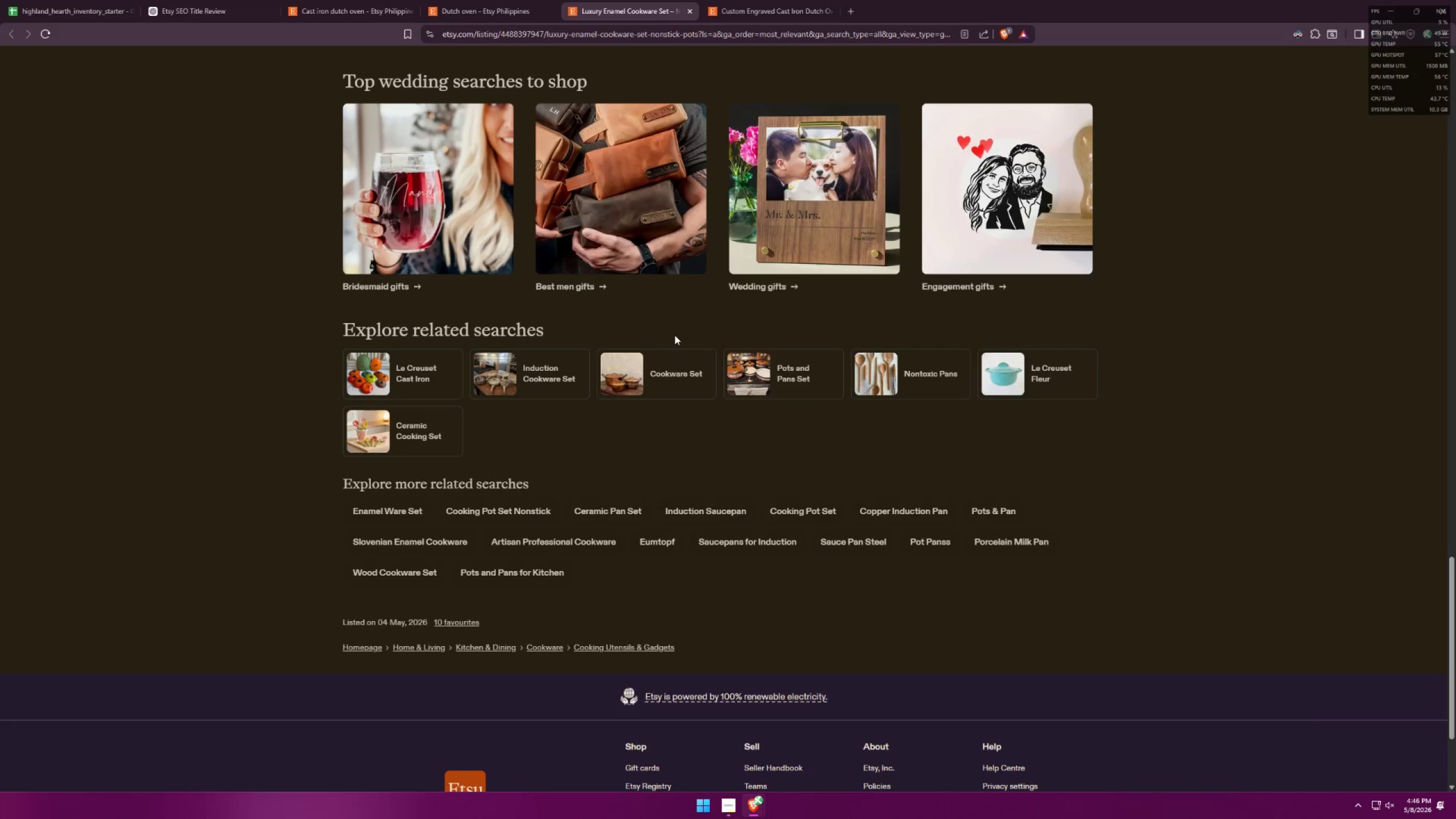 
key(Alt+Tab)
 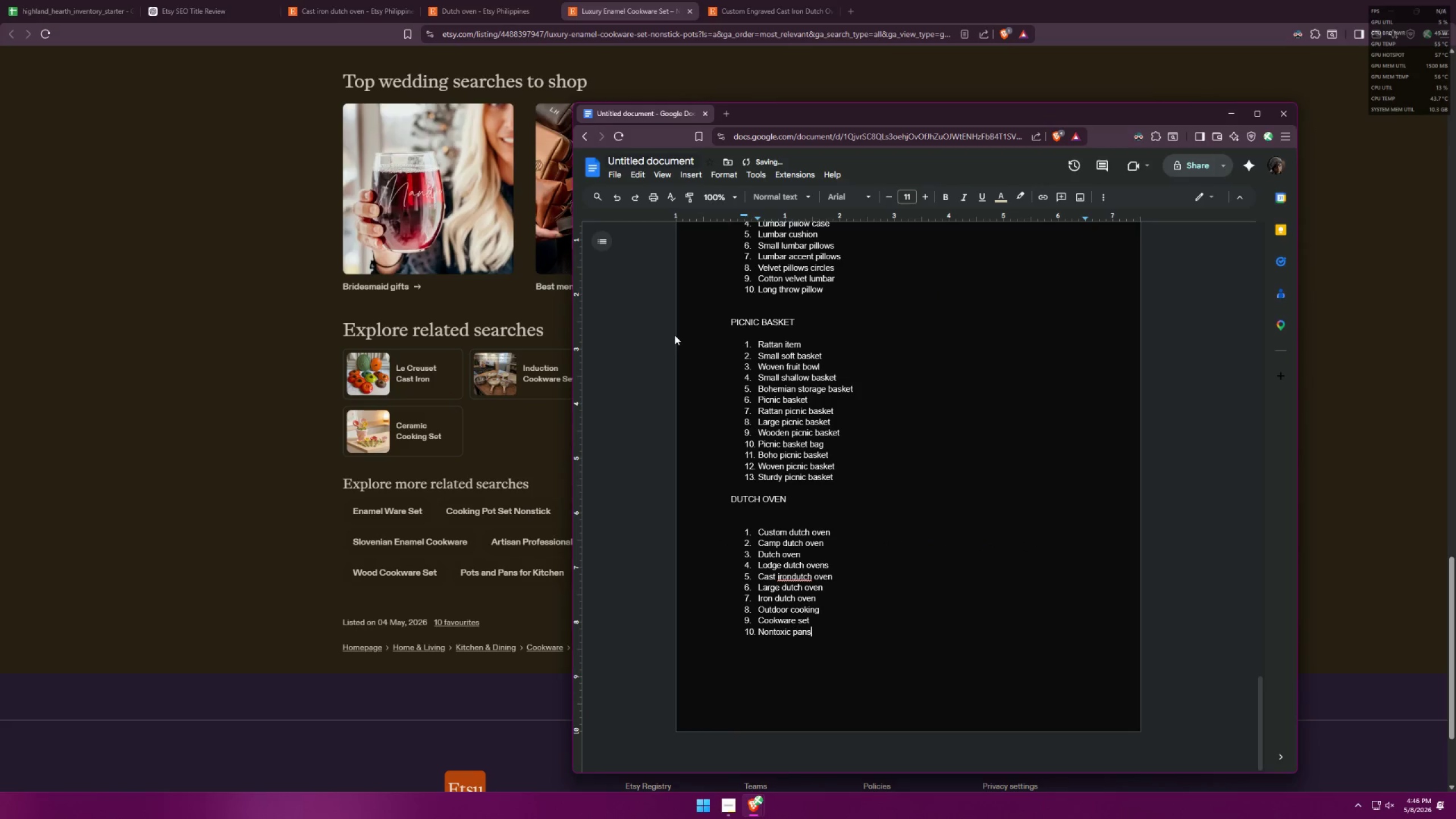 
key(Enter)
 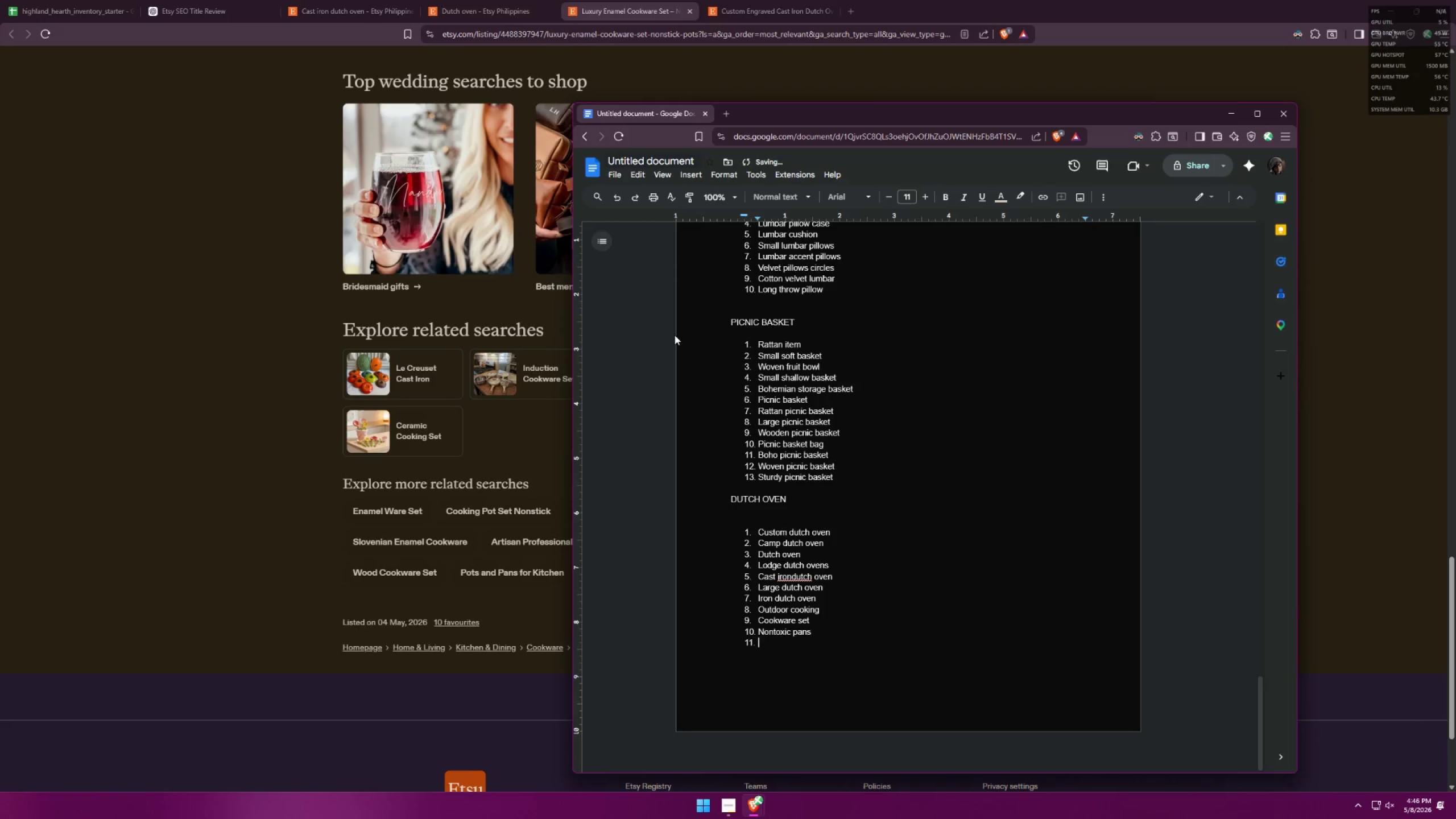 
key(Alt+AltLeft)
 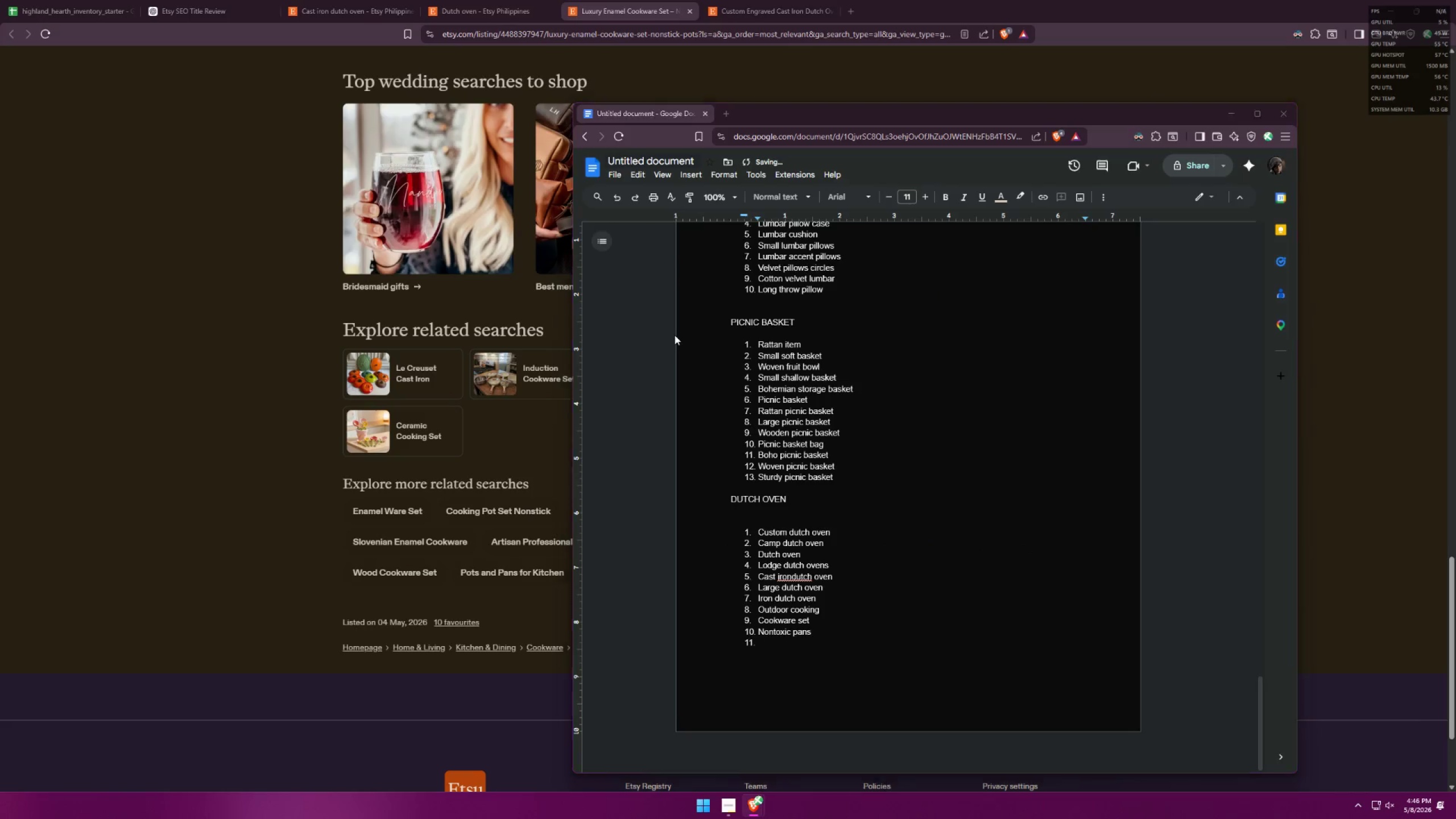 
key(Alt+Tab)
 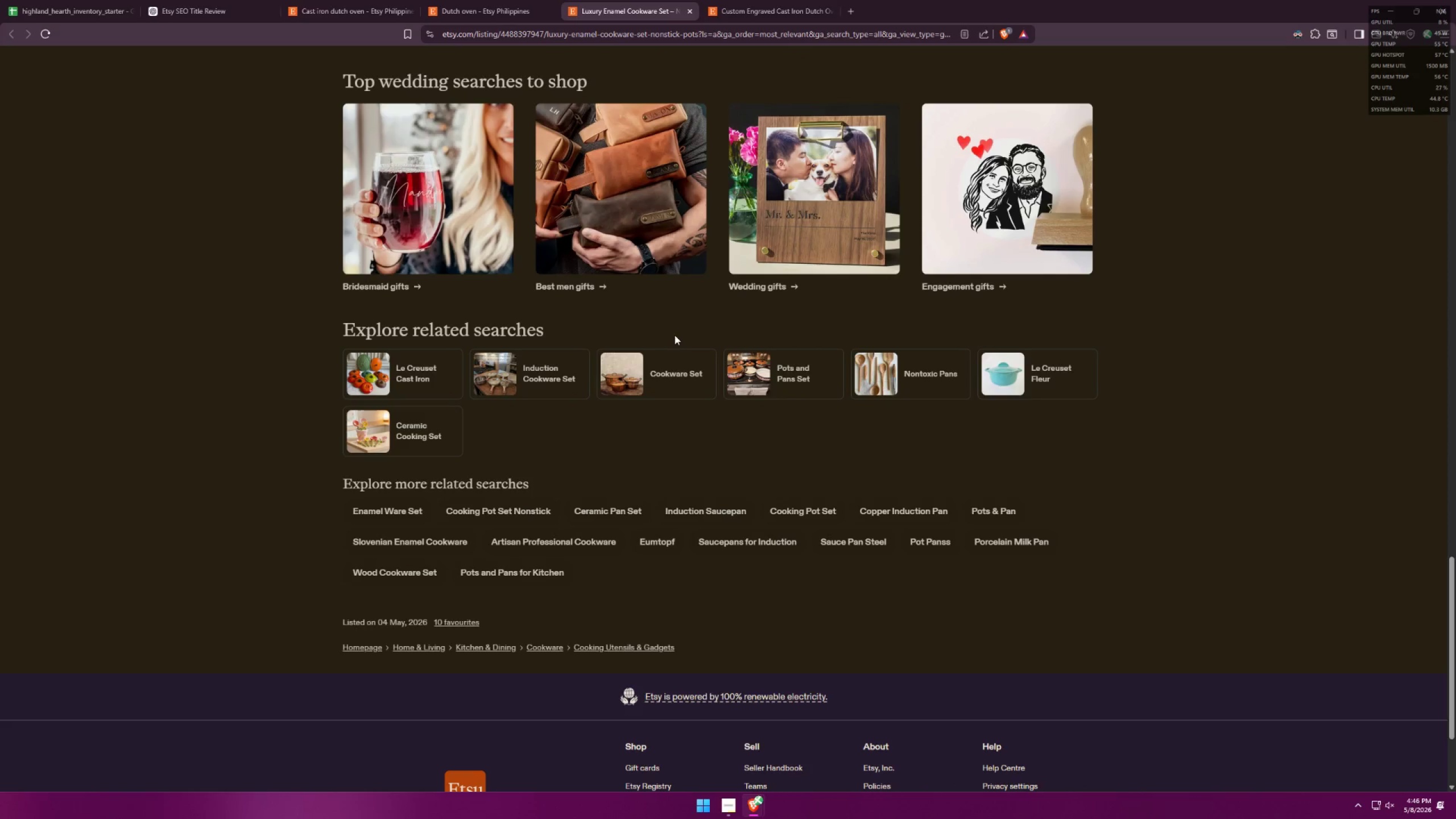 
key(Alt+AltLeft)
 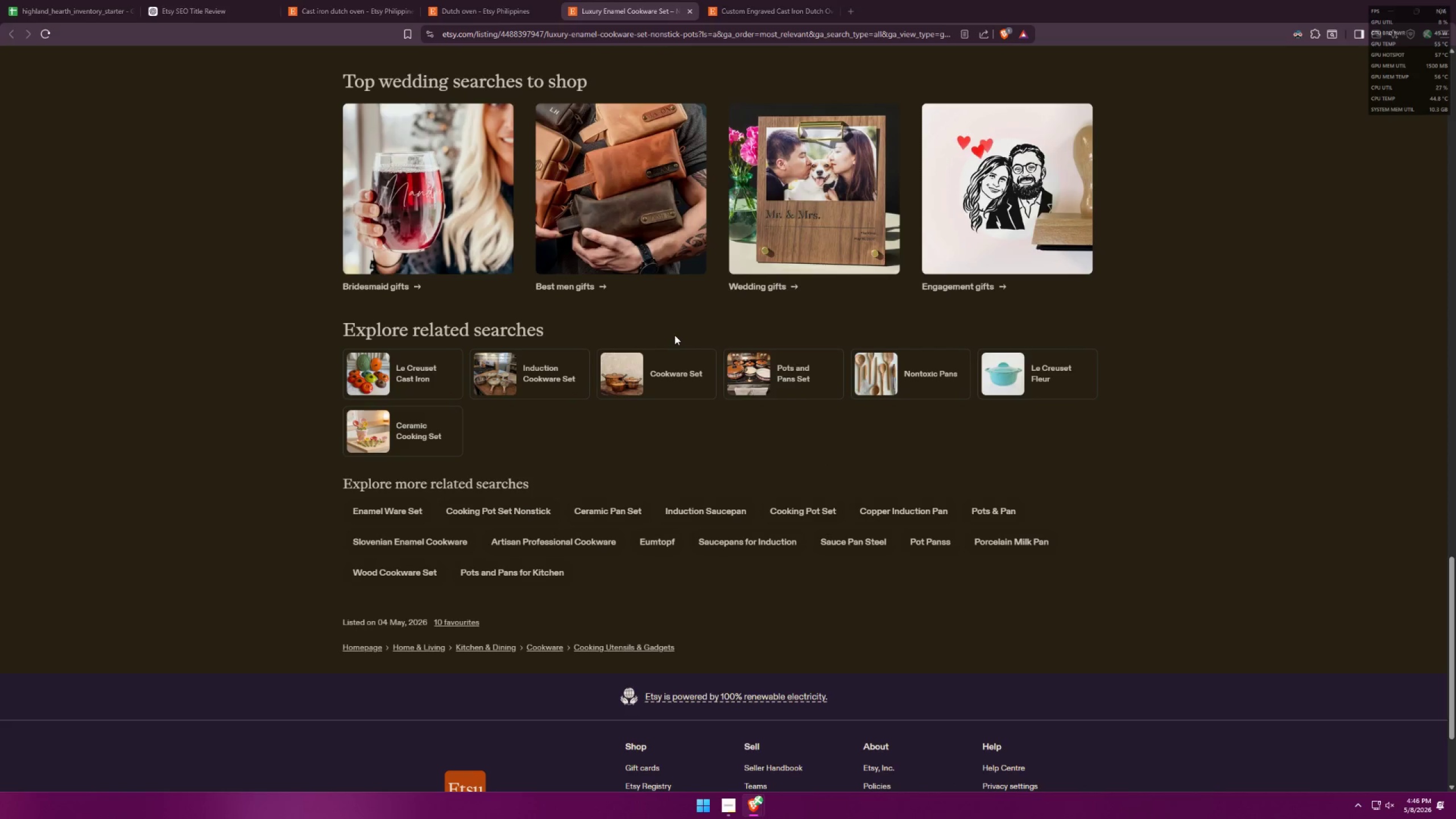 
key(Tab)
type(pots and pan)
 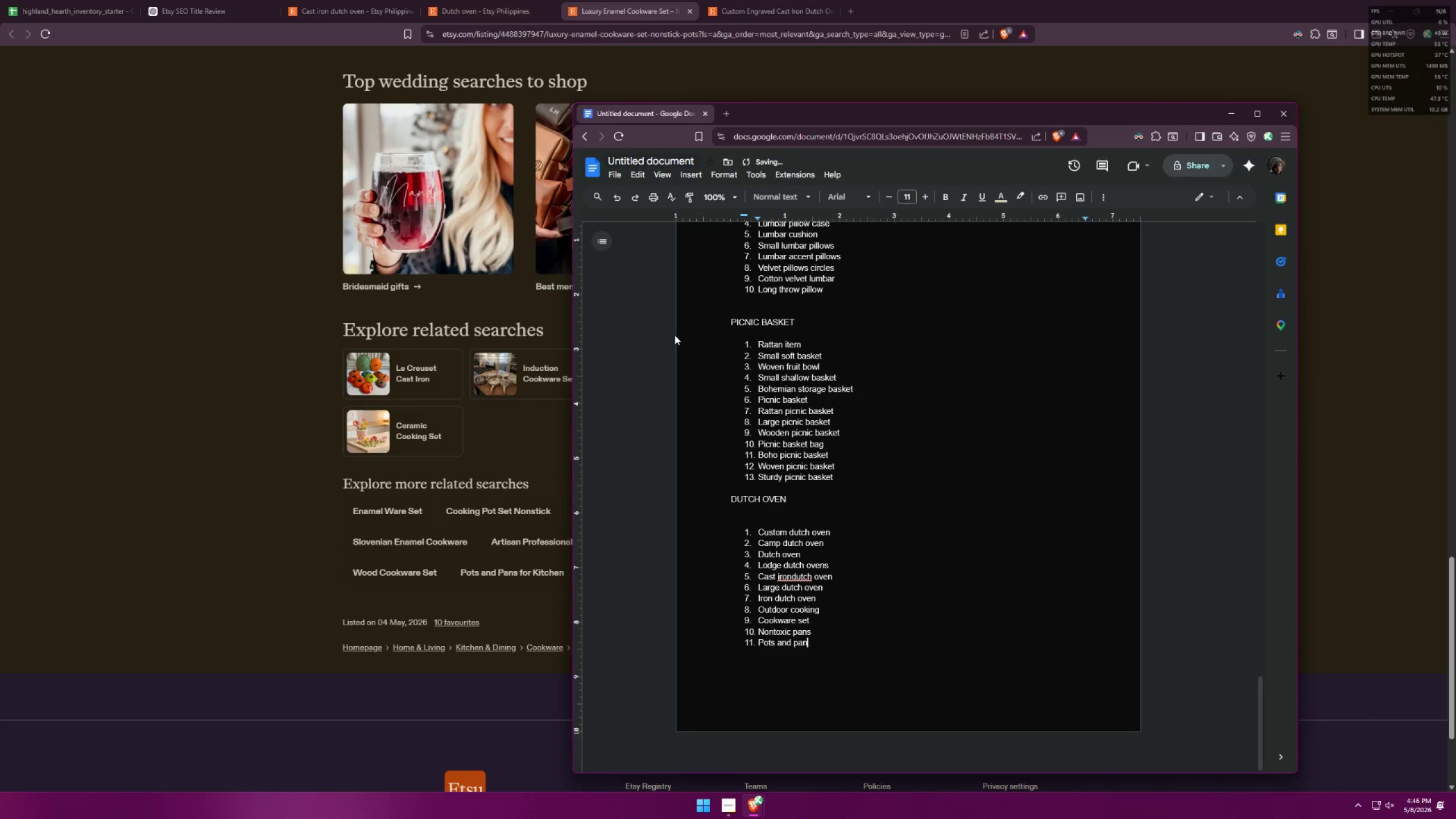 
key(Enter)
 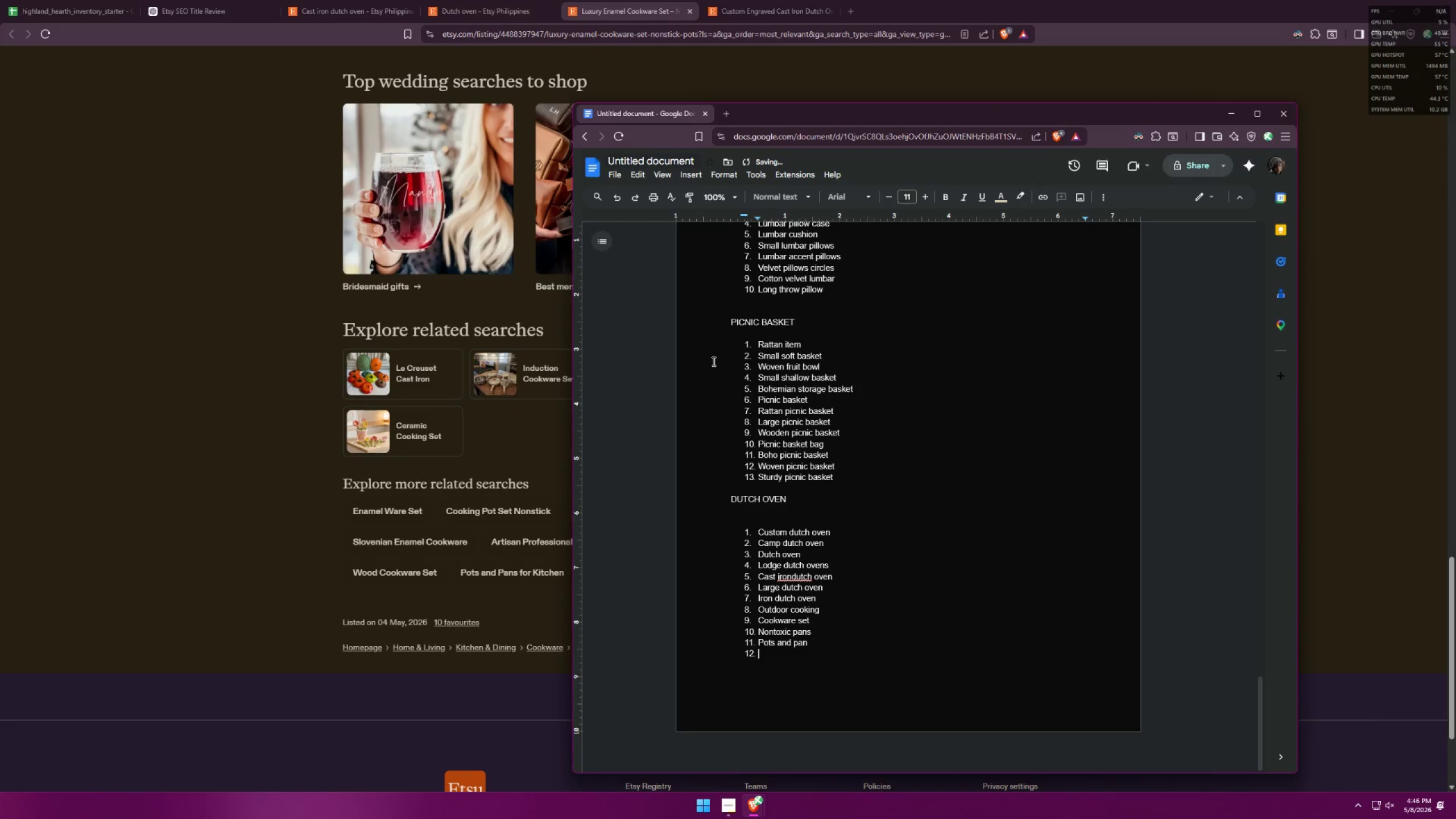 
key(Alt+AltLeft)
 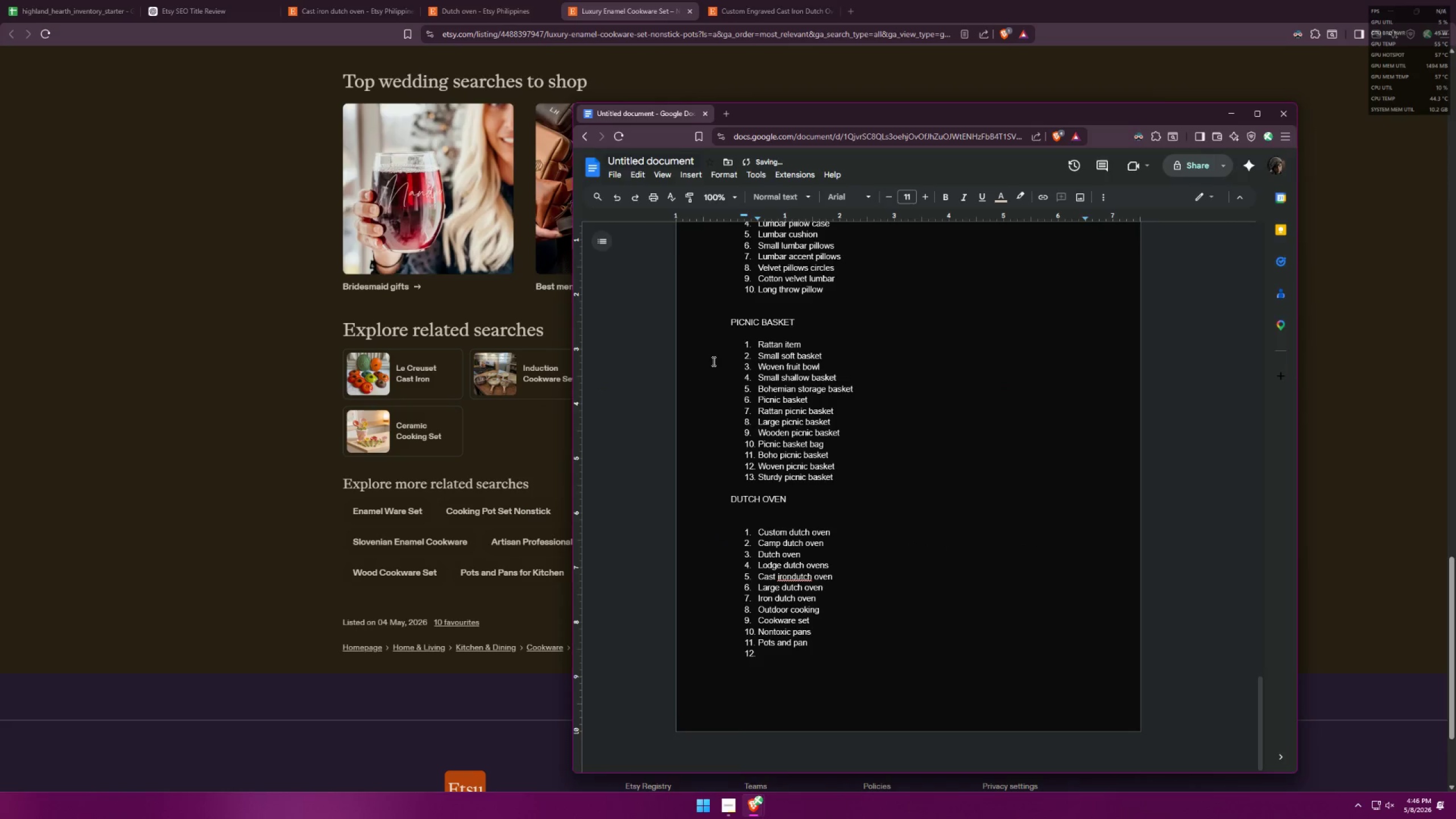 
key(Alt+Tab)
 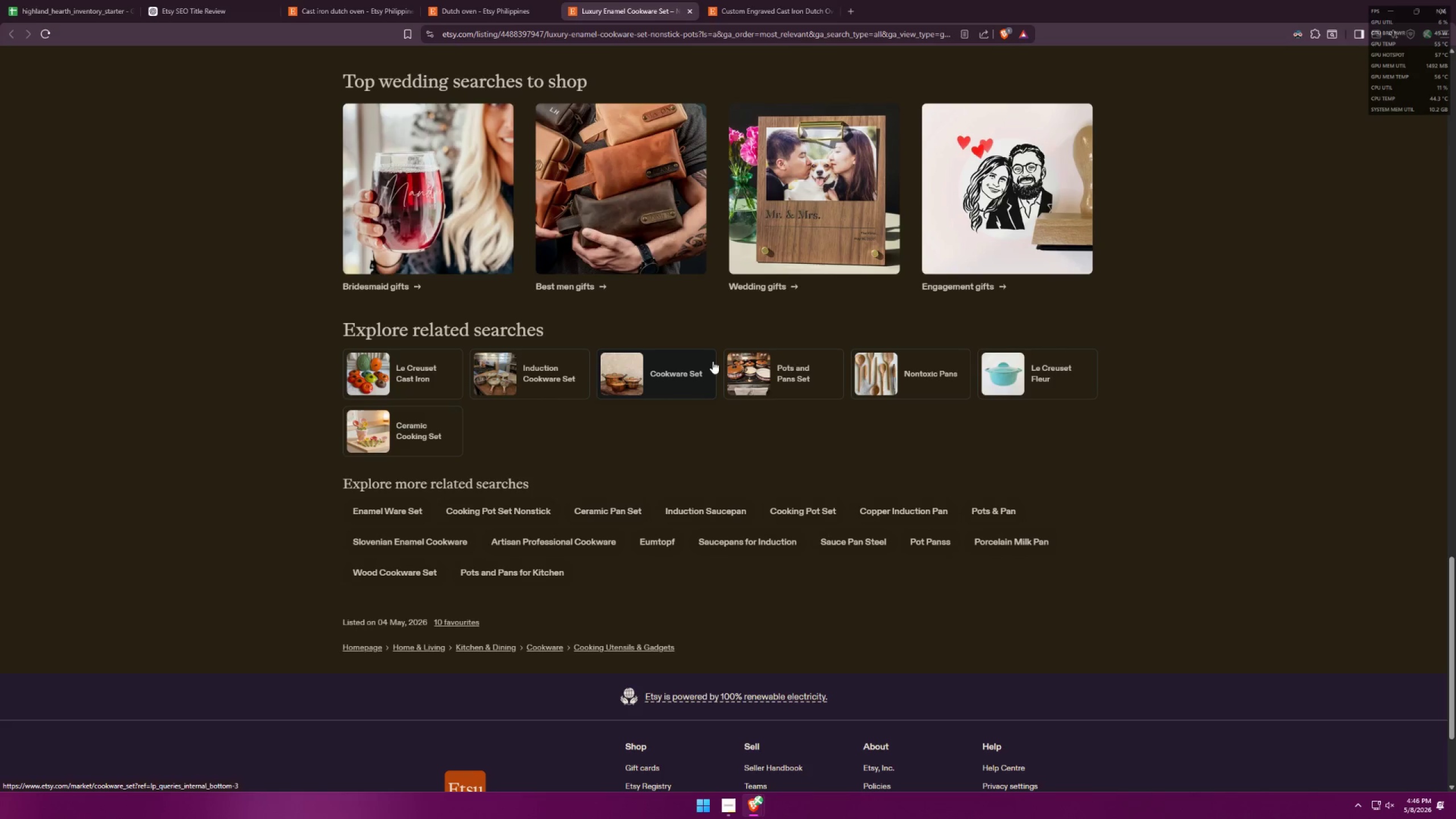 
key(Alt+AltLeft)
 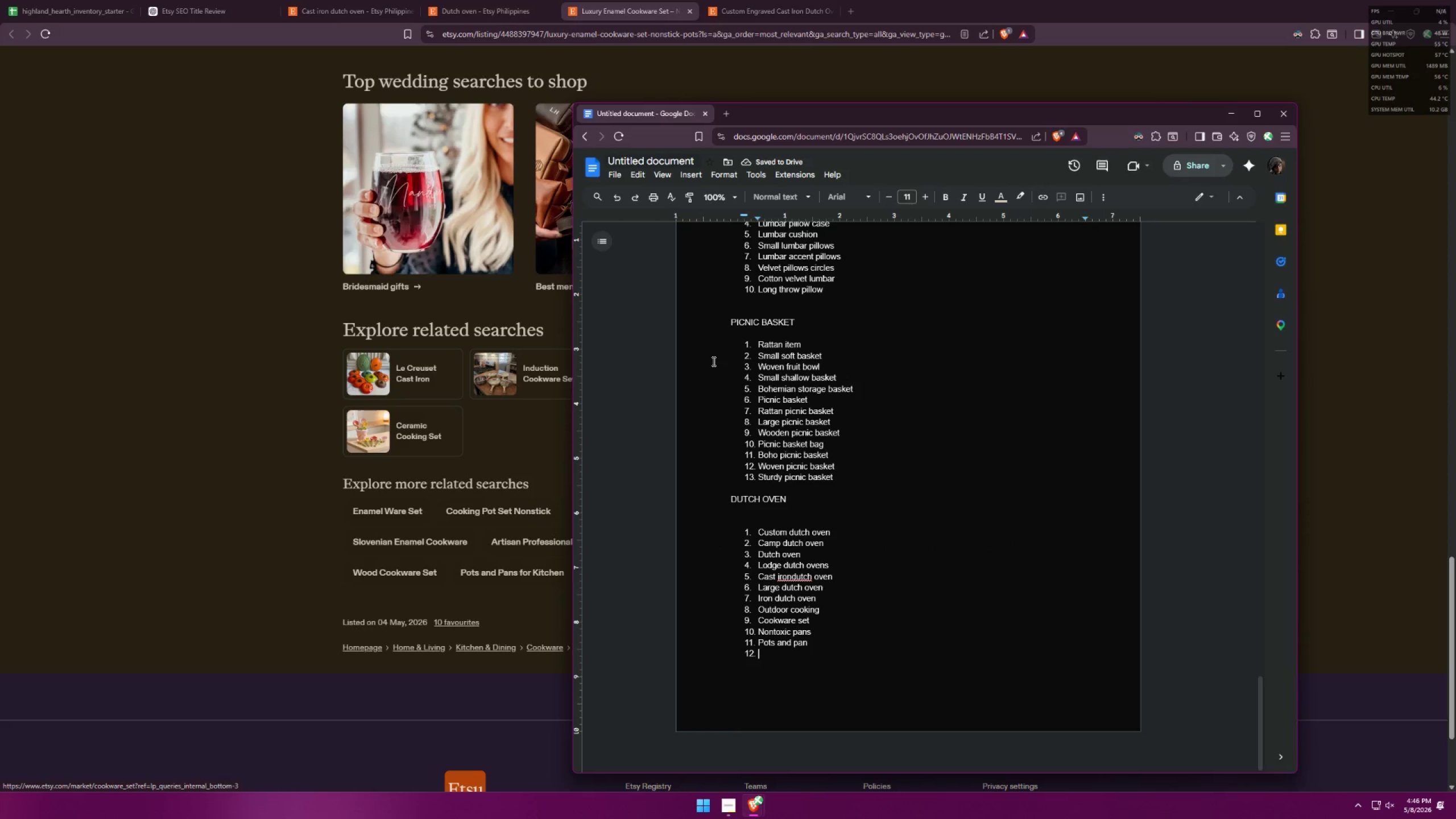 
key(Tab)
type(Artosam)
key(Backspace)
key(Backspace)
key(Backspace)
key(Backspace)
type(isan)
 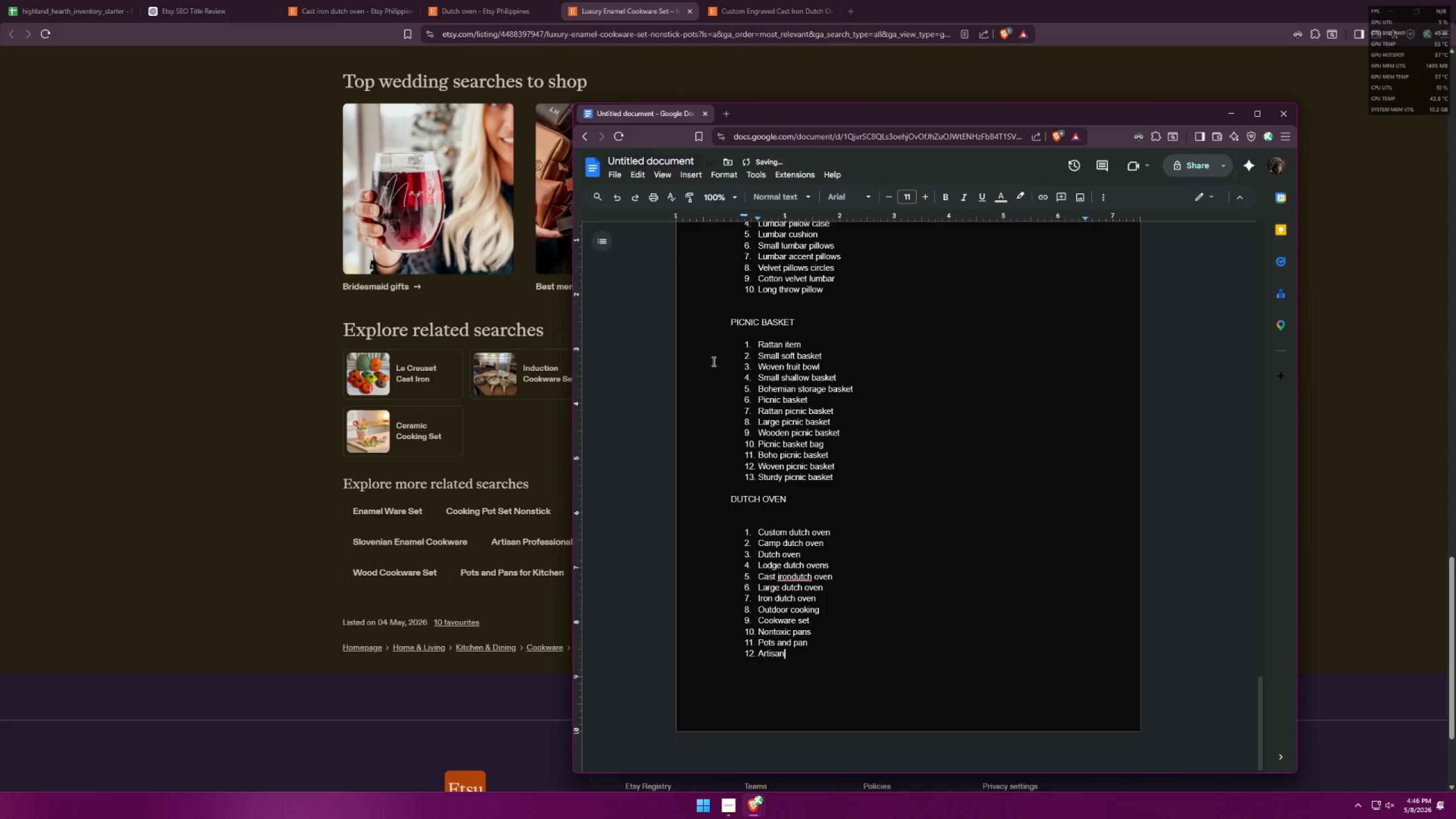 
key(Alt+AltLeft)
 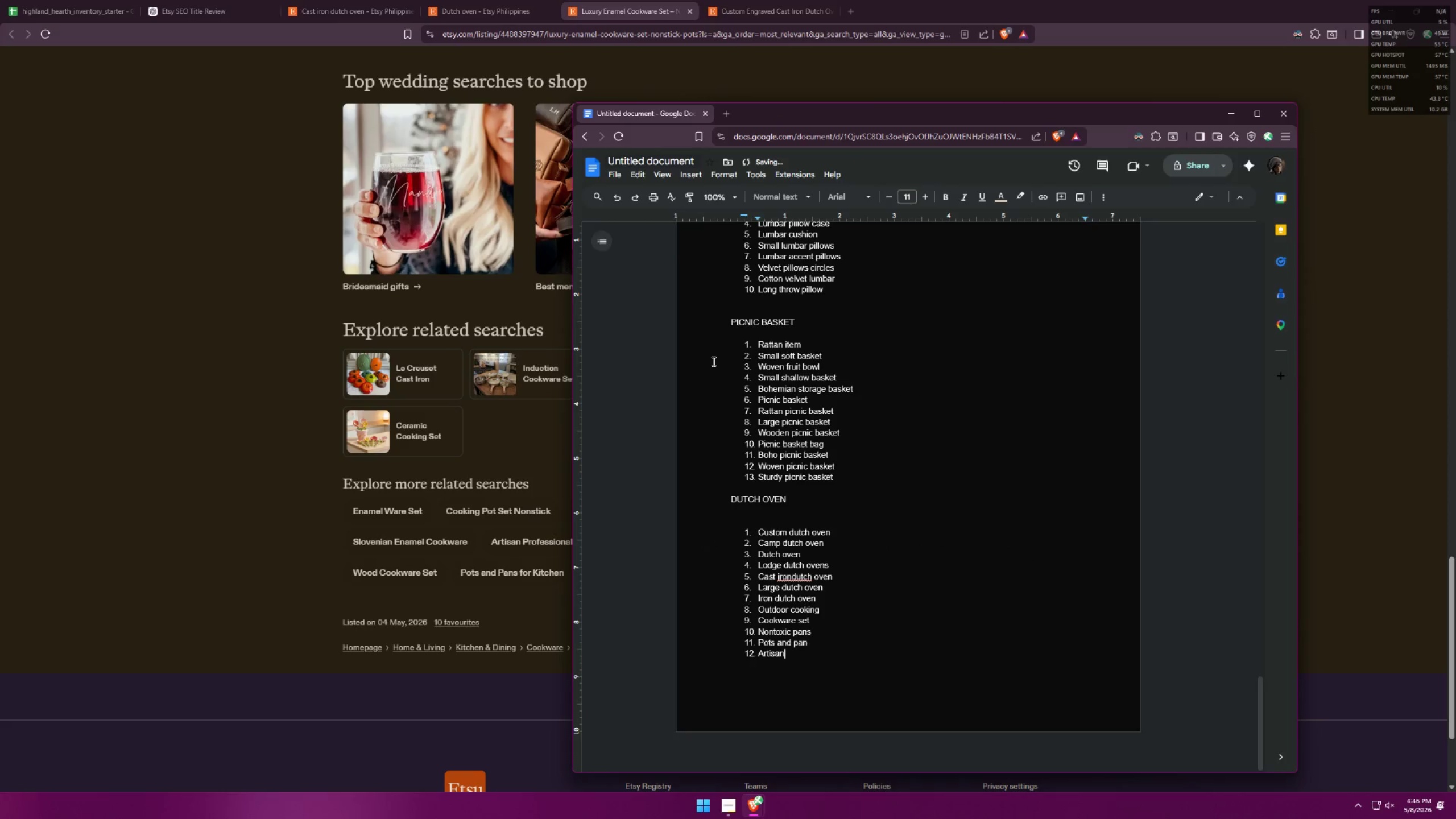 
key(Alt+Tab)
 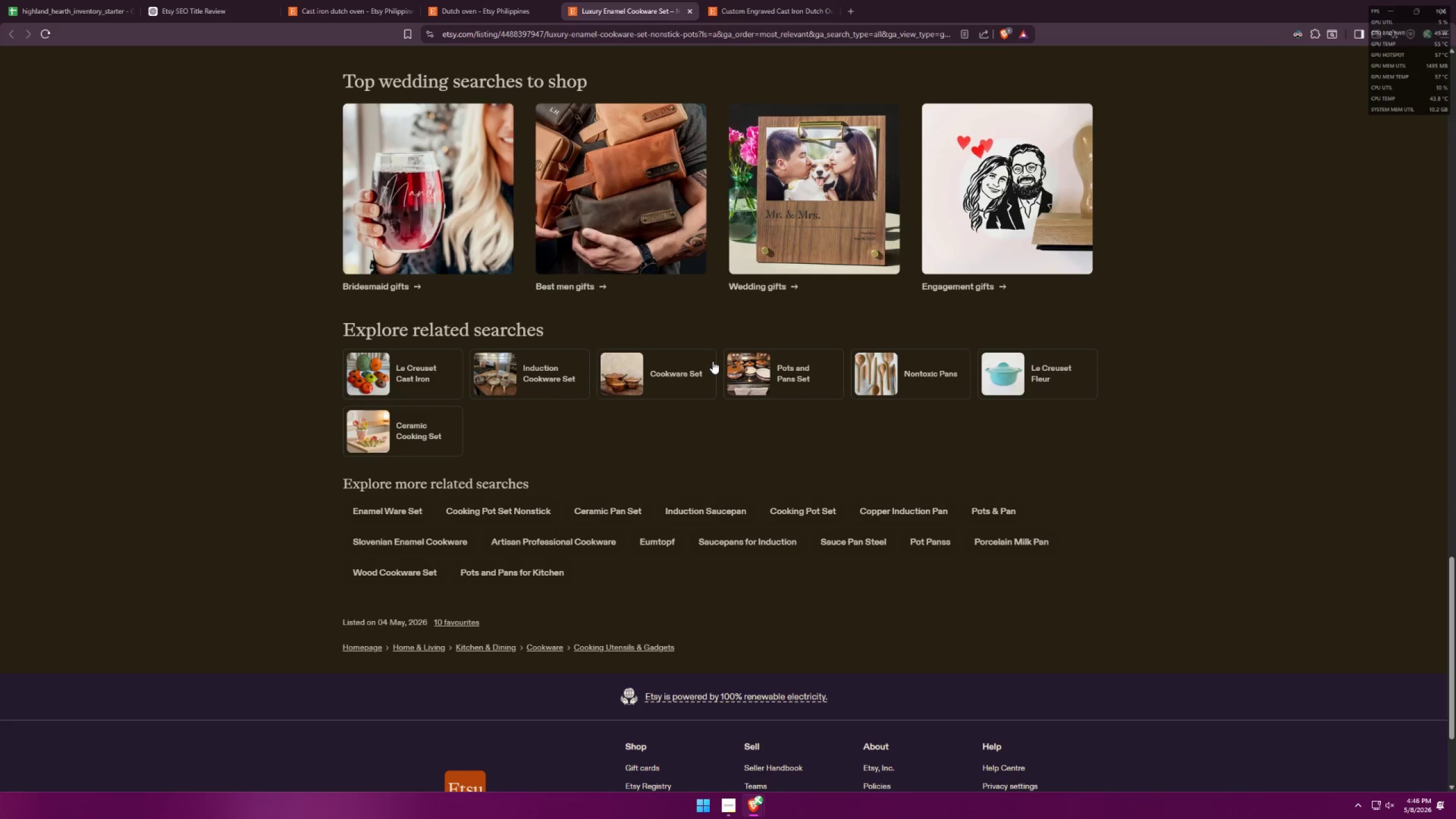 
key(Alt+AltLeft)
 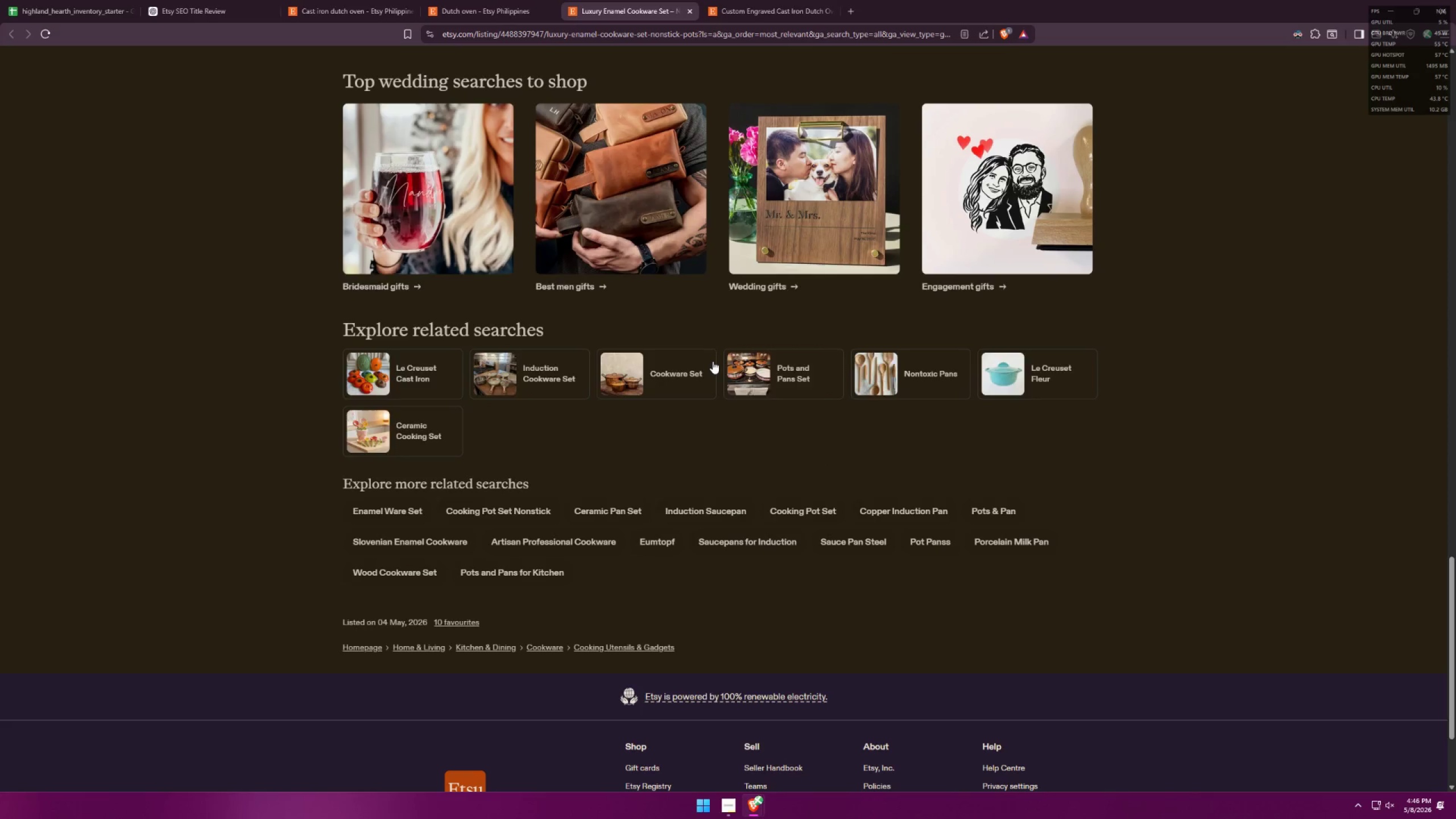 
key(Tab)
type( Pr)
key(Backspace)
key(Backspace)
type( Professional)
 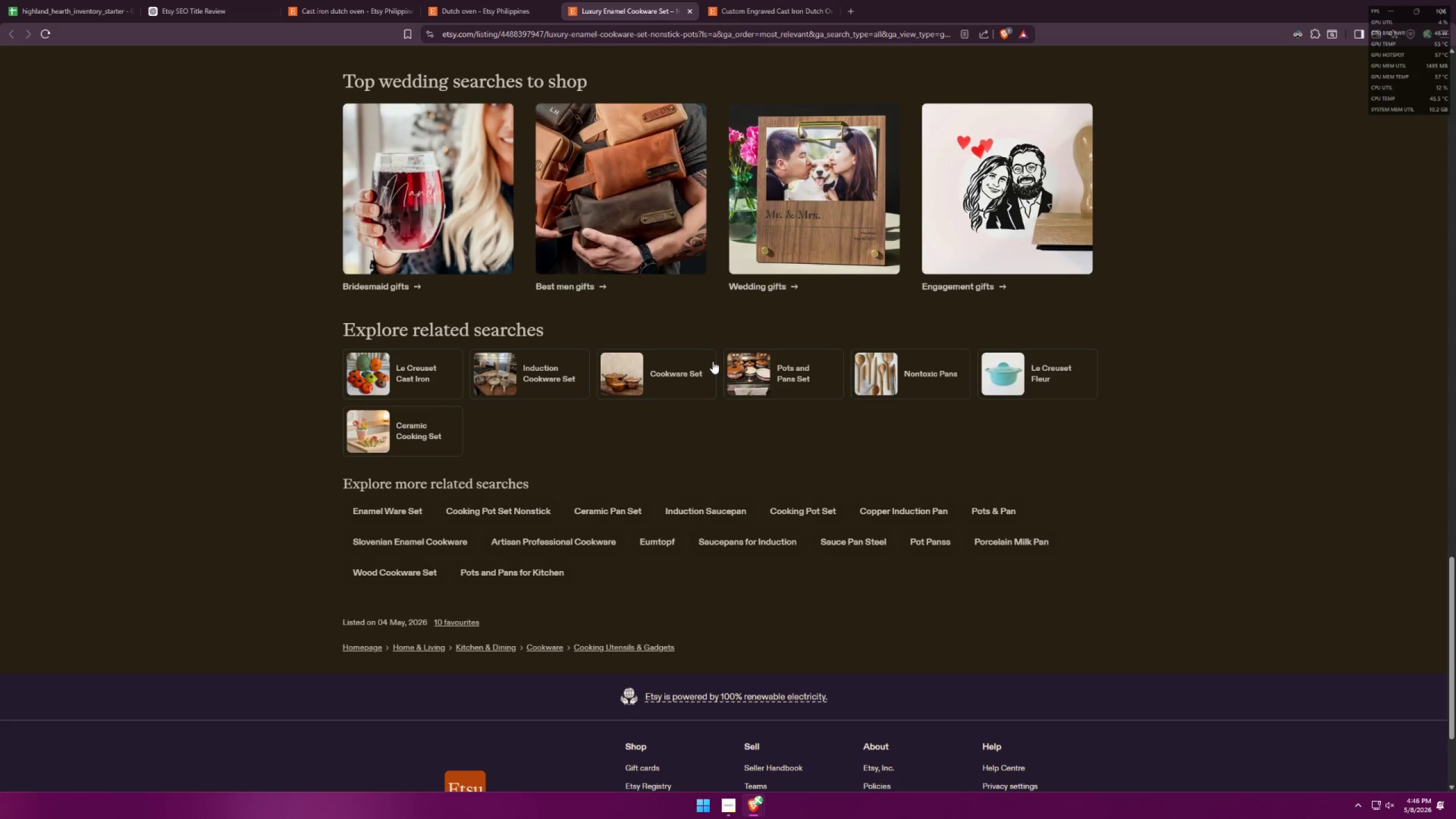 
 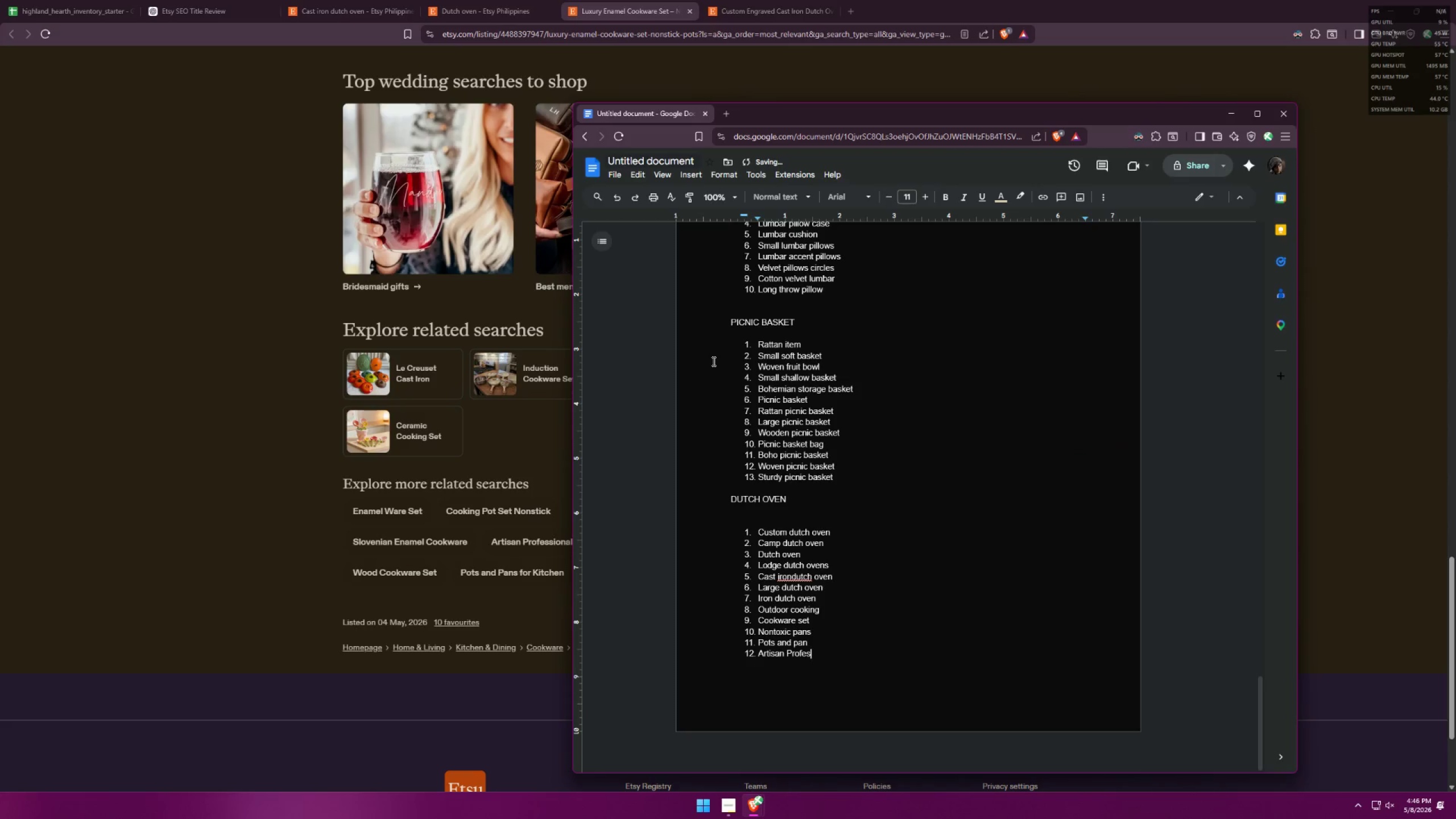 
key(Alt+AltLeft)
 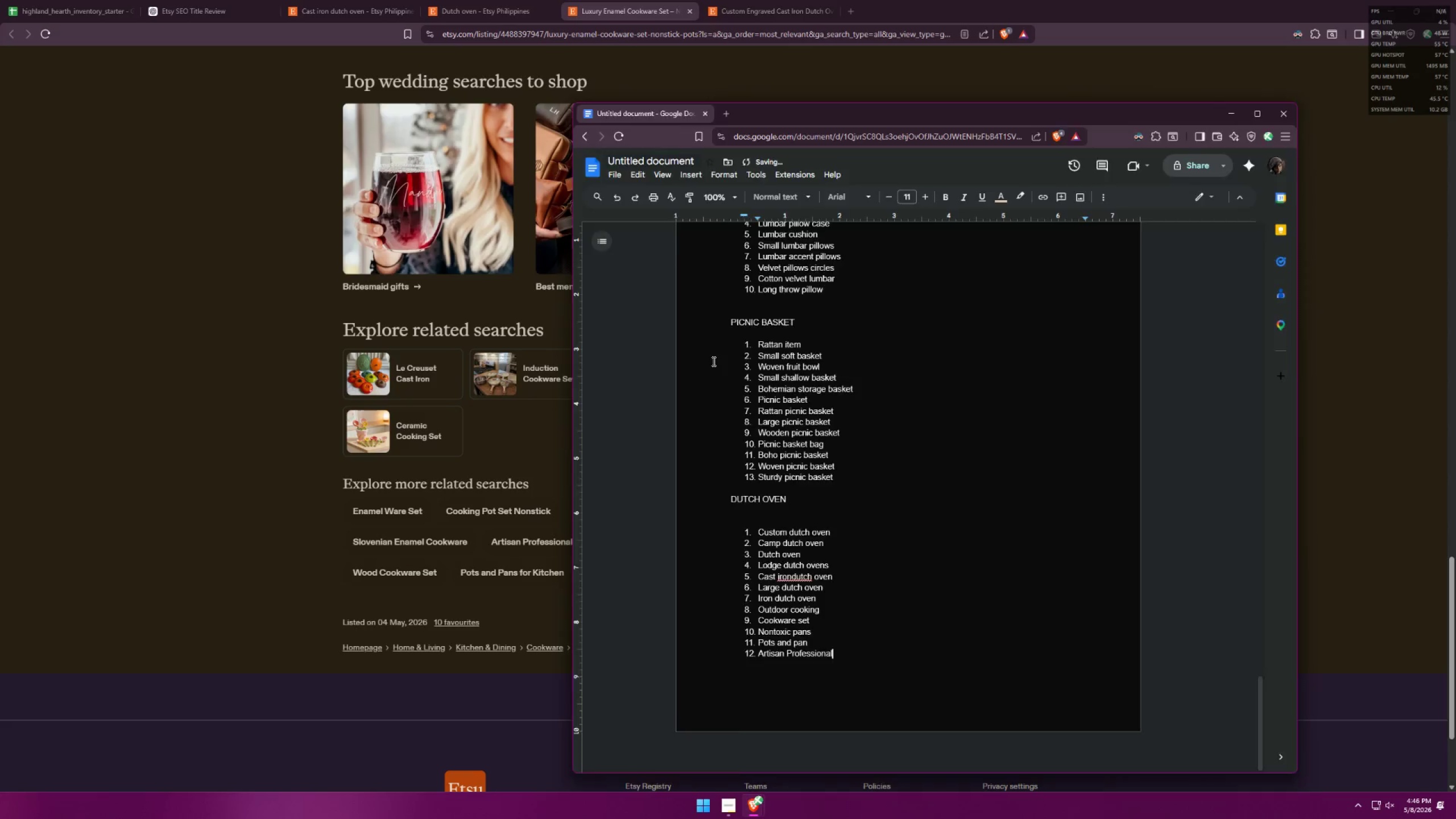 
key(Alt+Tab)
 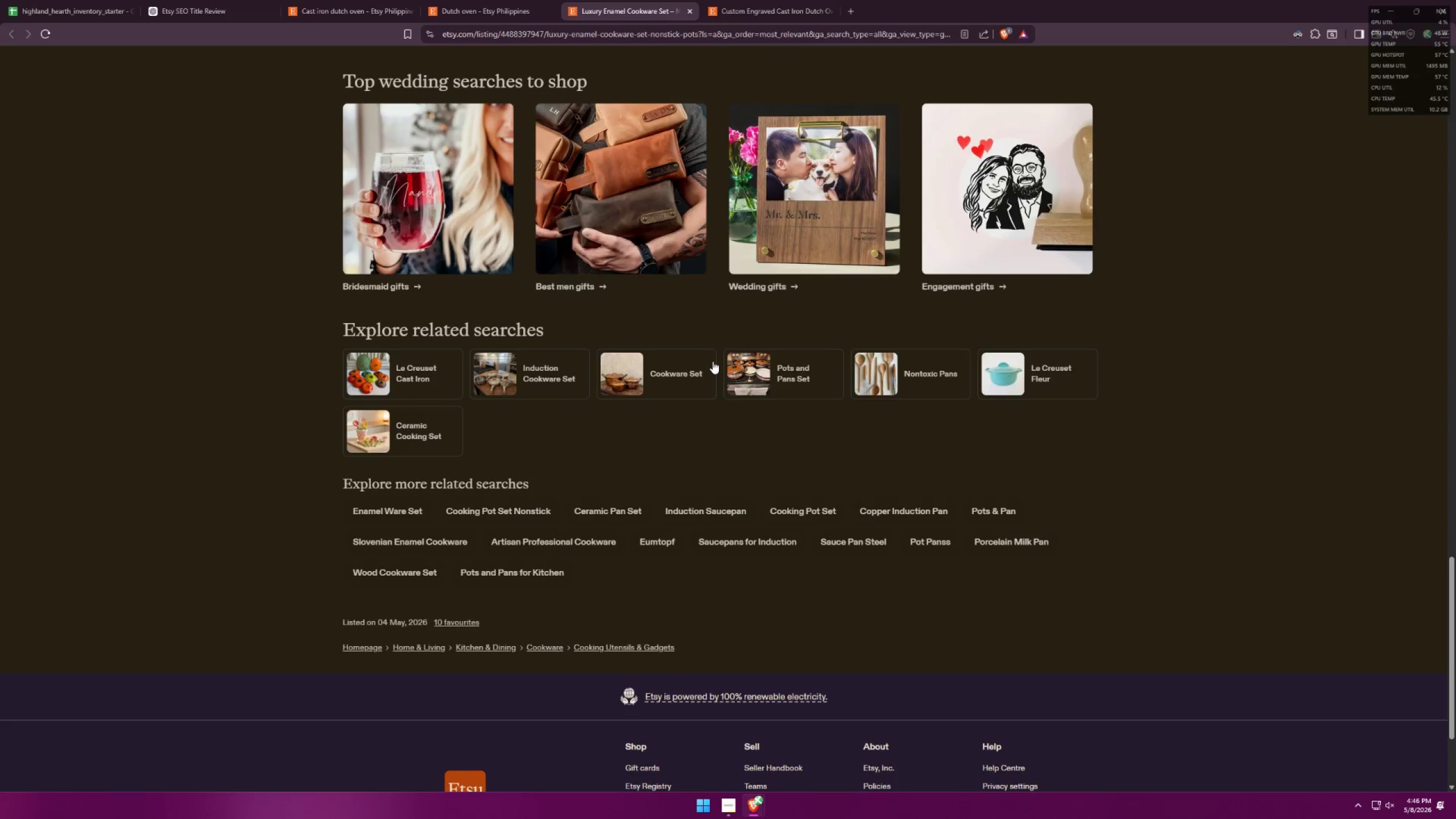 
key(Alt+AltLeft)
 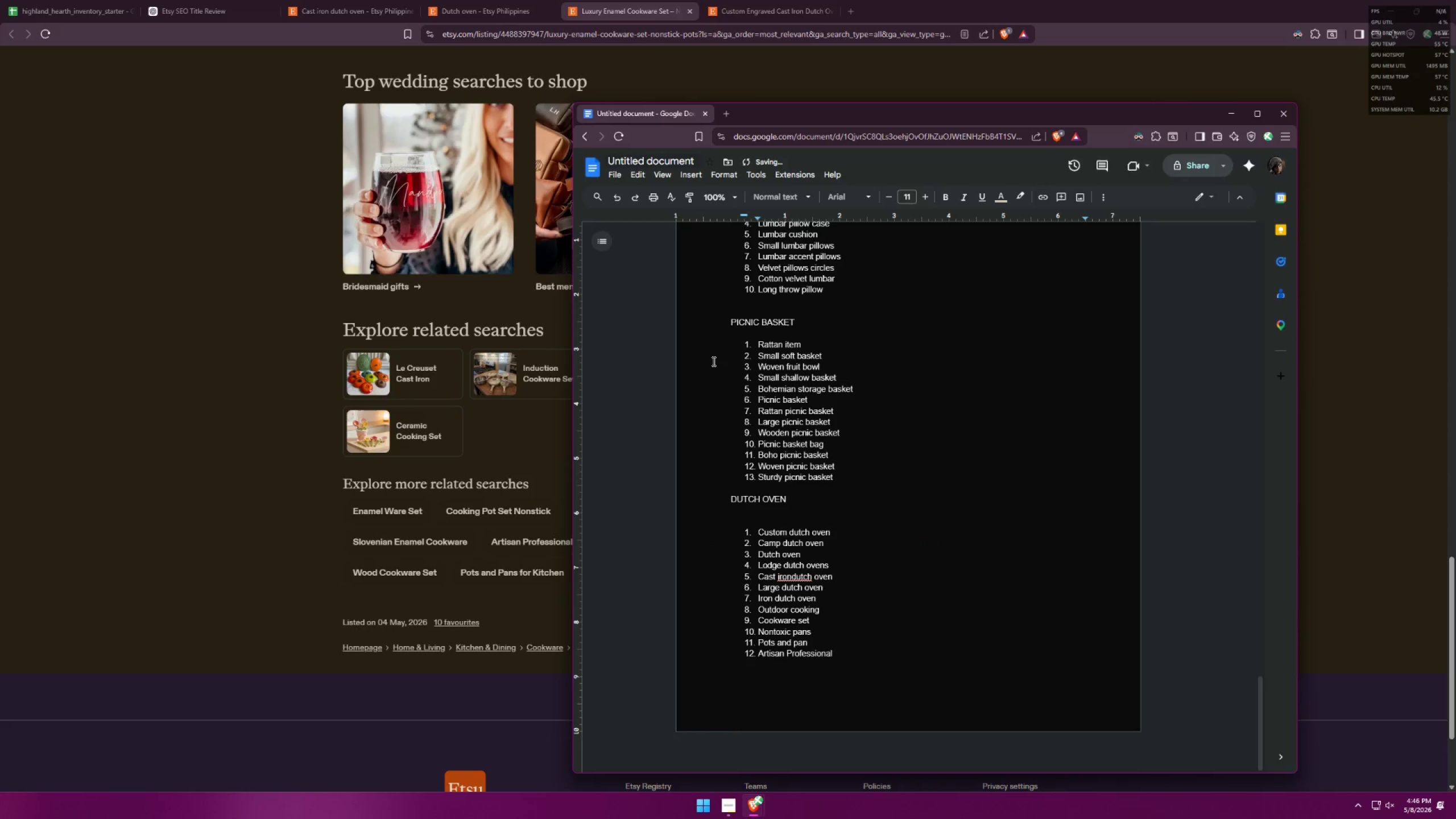 
key(Tab)
type( Cookware)
 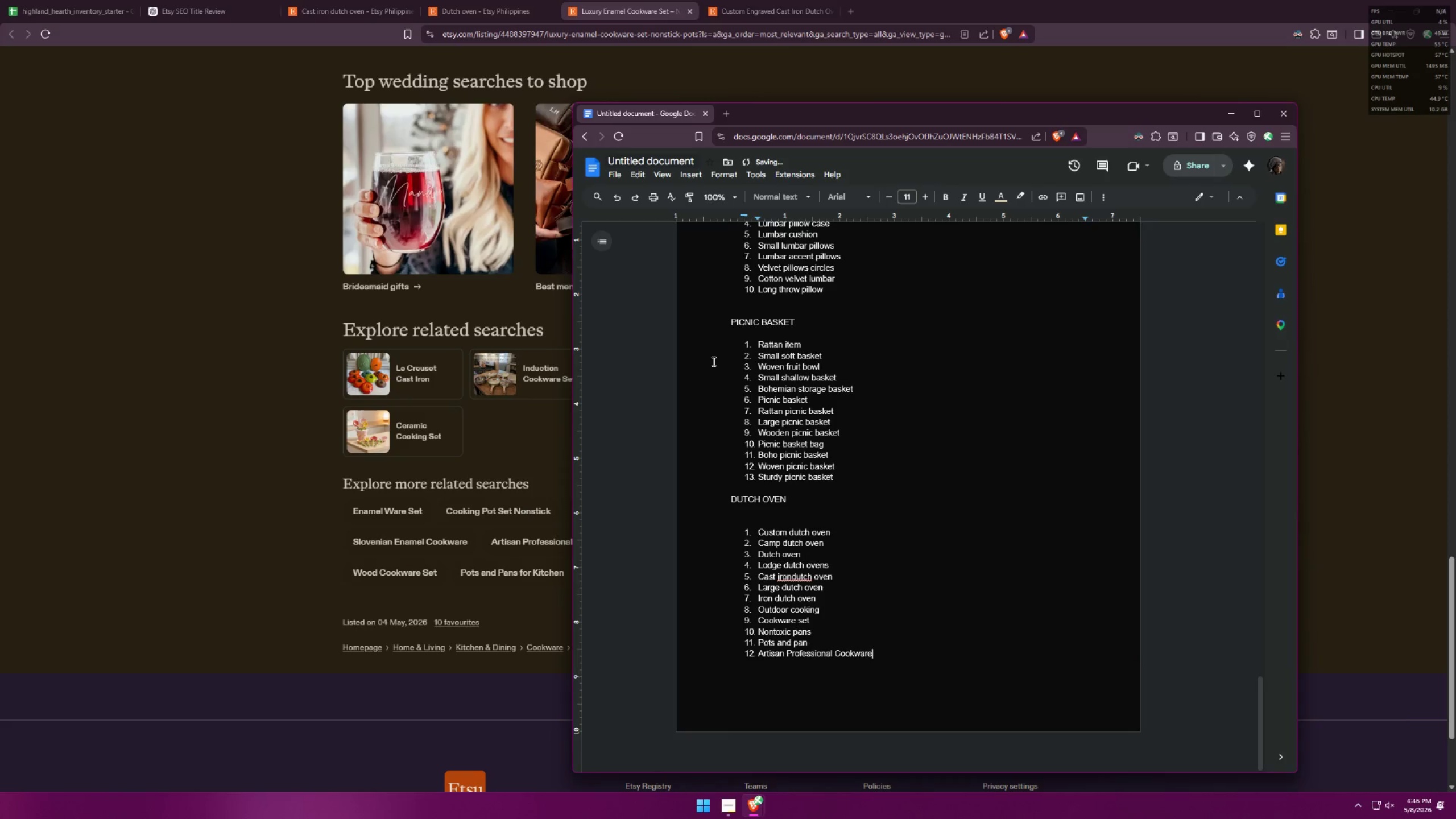 
key(Enter)
 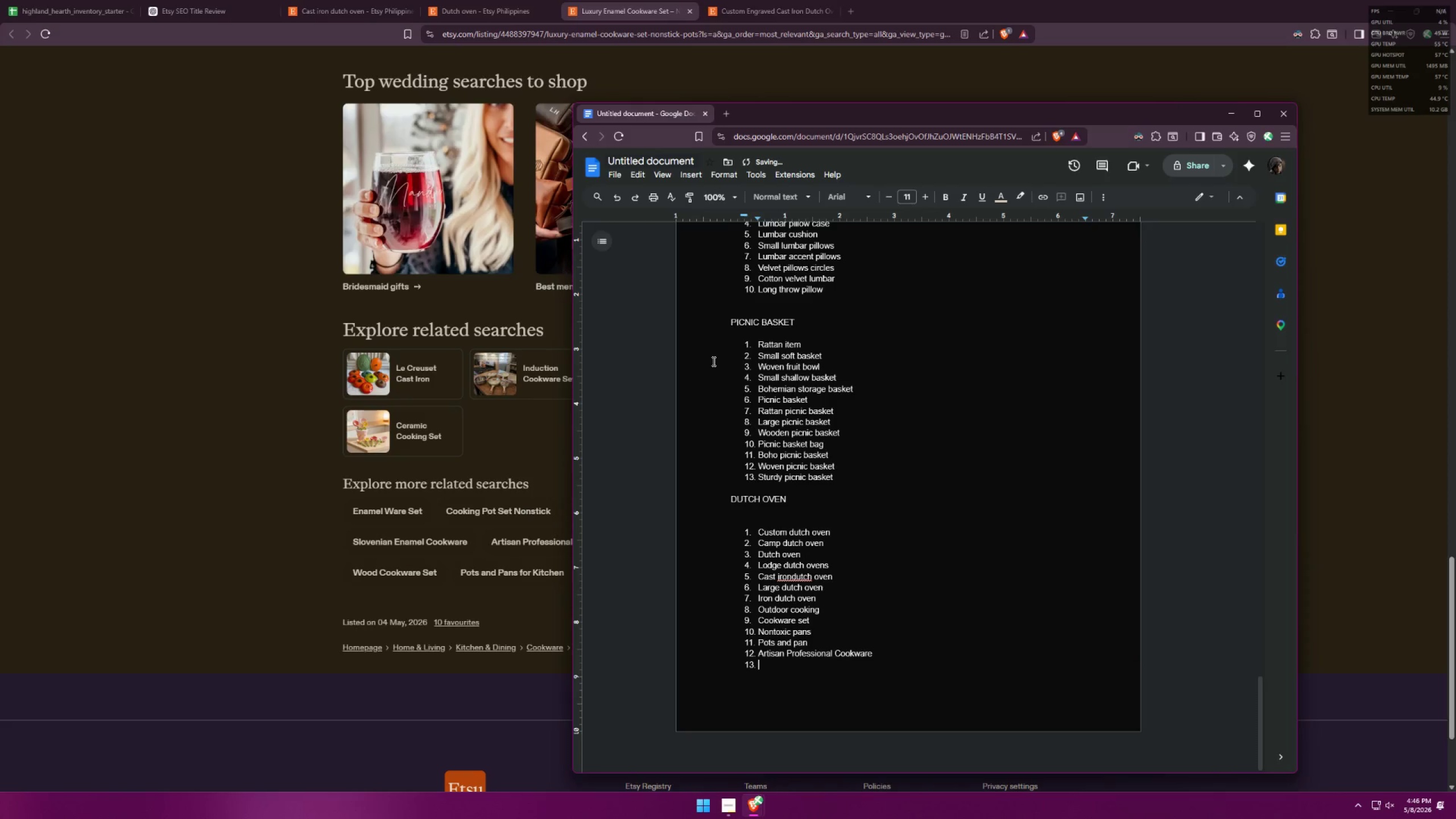 
key(Alt+AltLeft)
 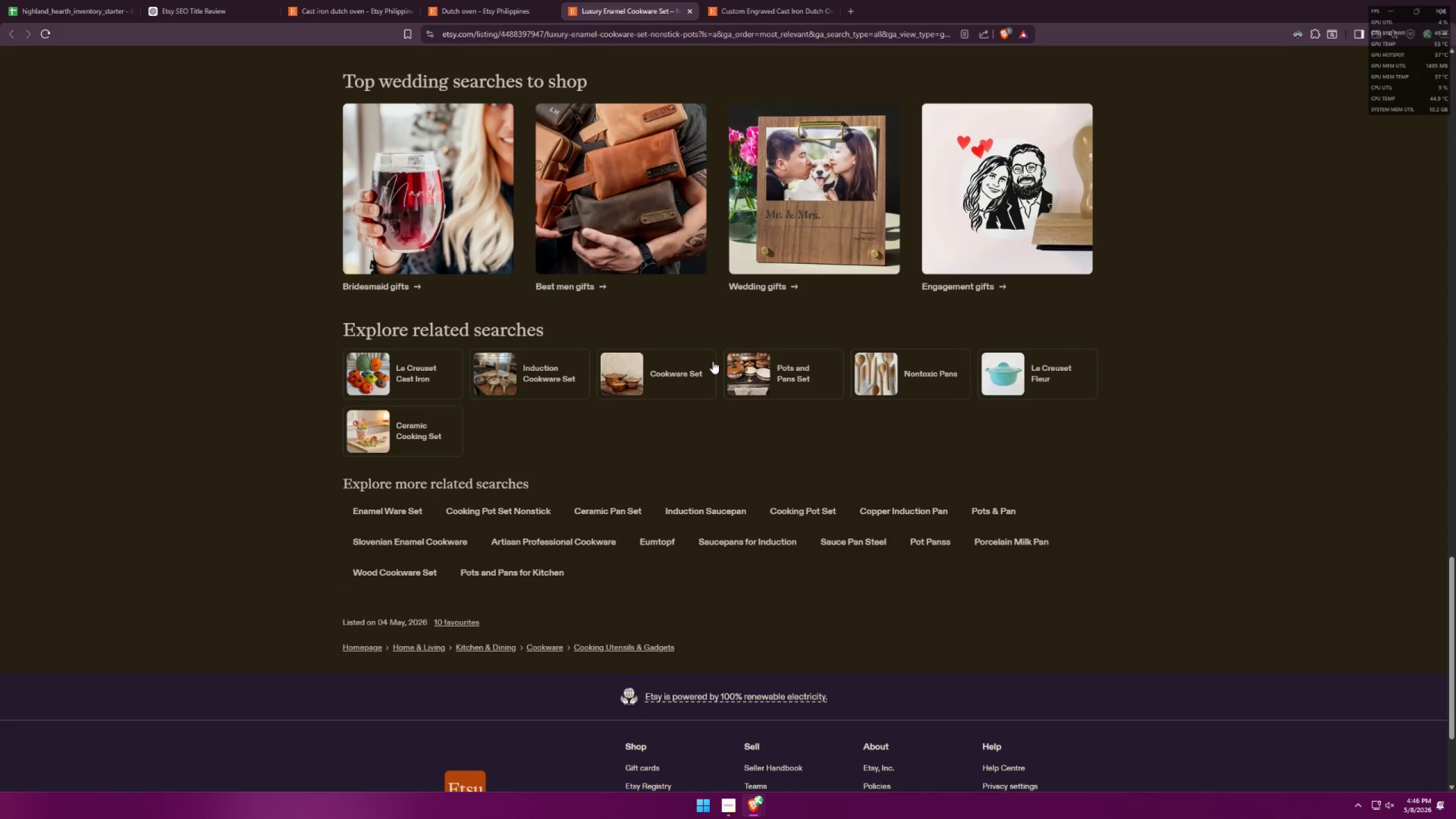 
key(Alt+Tab)
 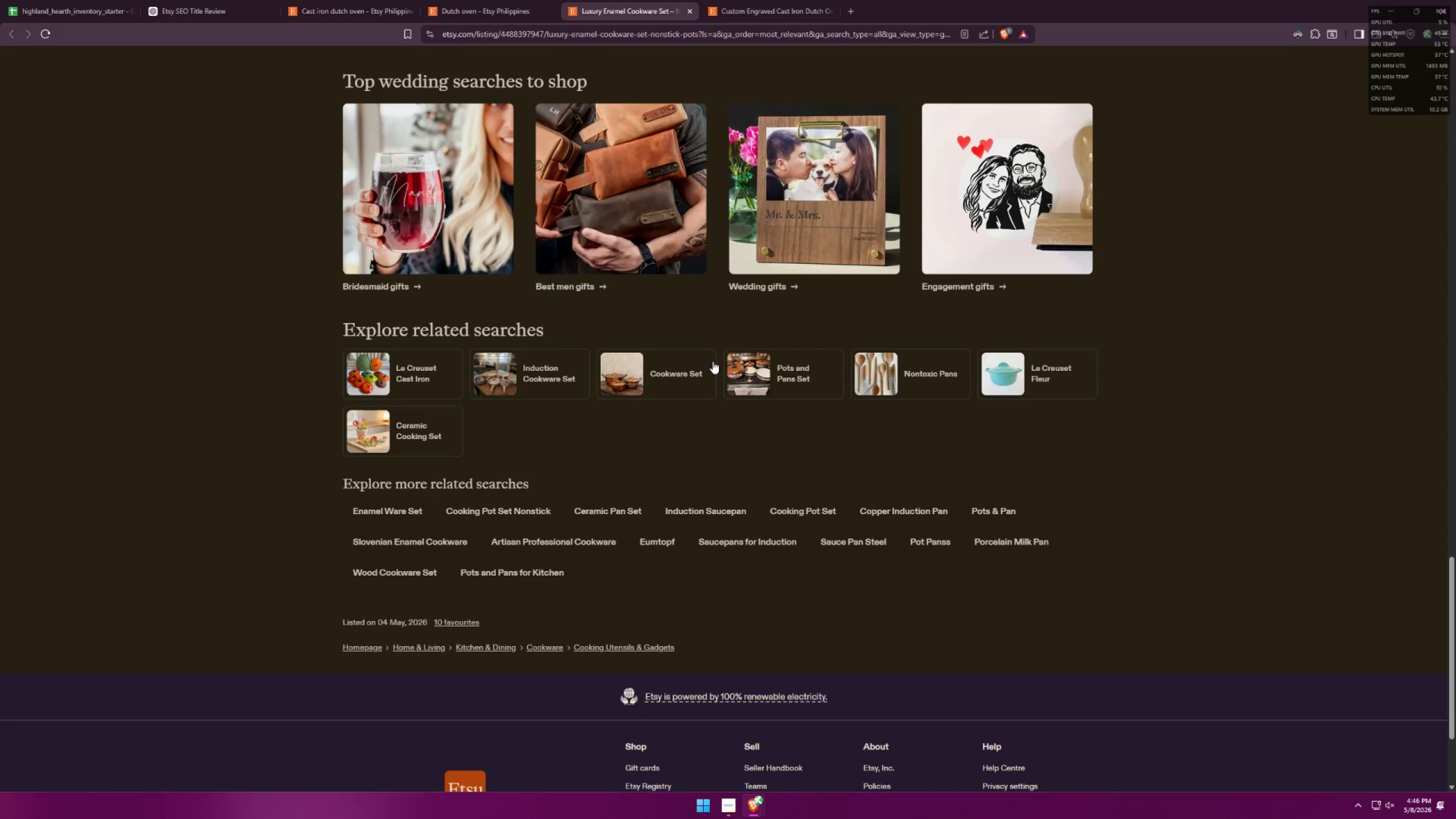 
key(Alt+AltLeft)
 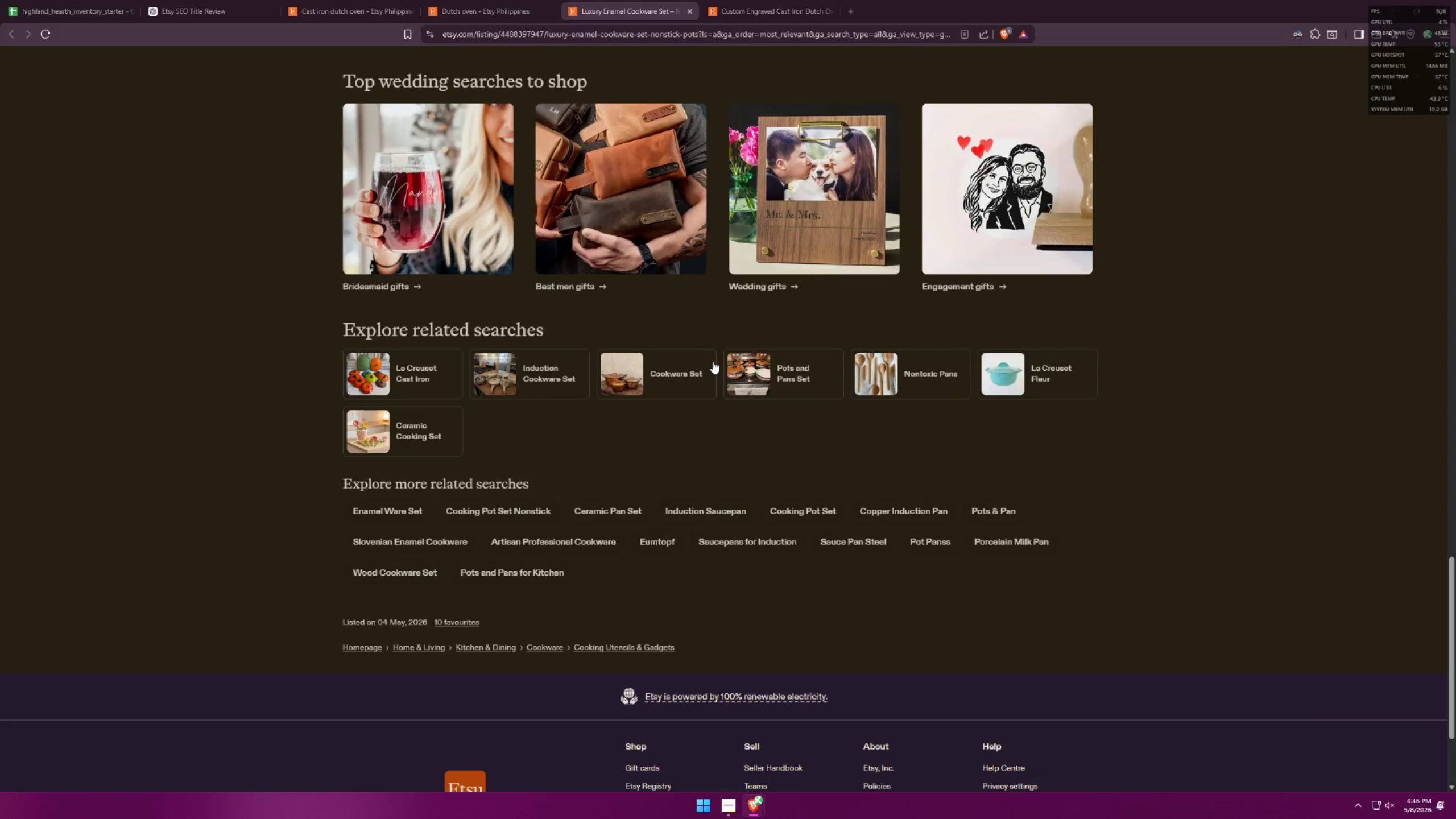 
key(Tab)
type(cooking potse)
key(Backspace)
key(Backspace)
type( set)
 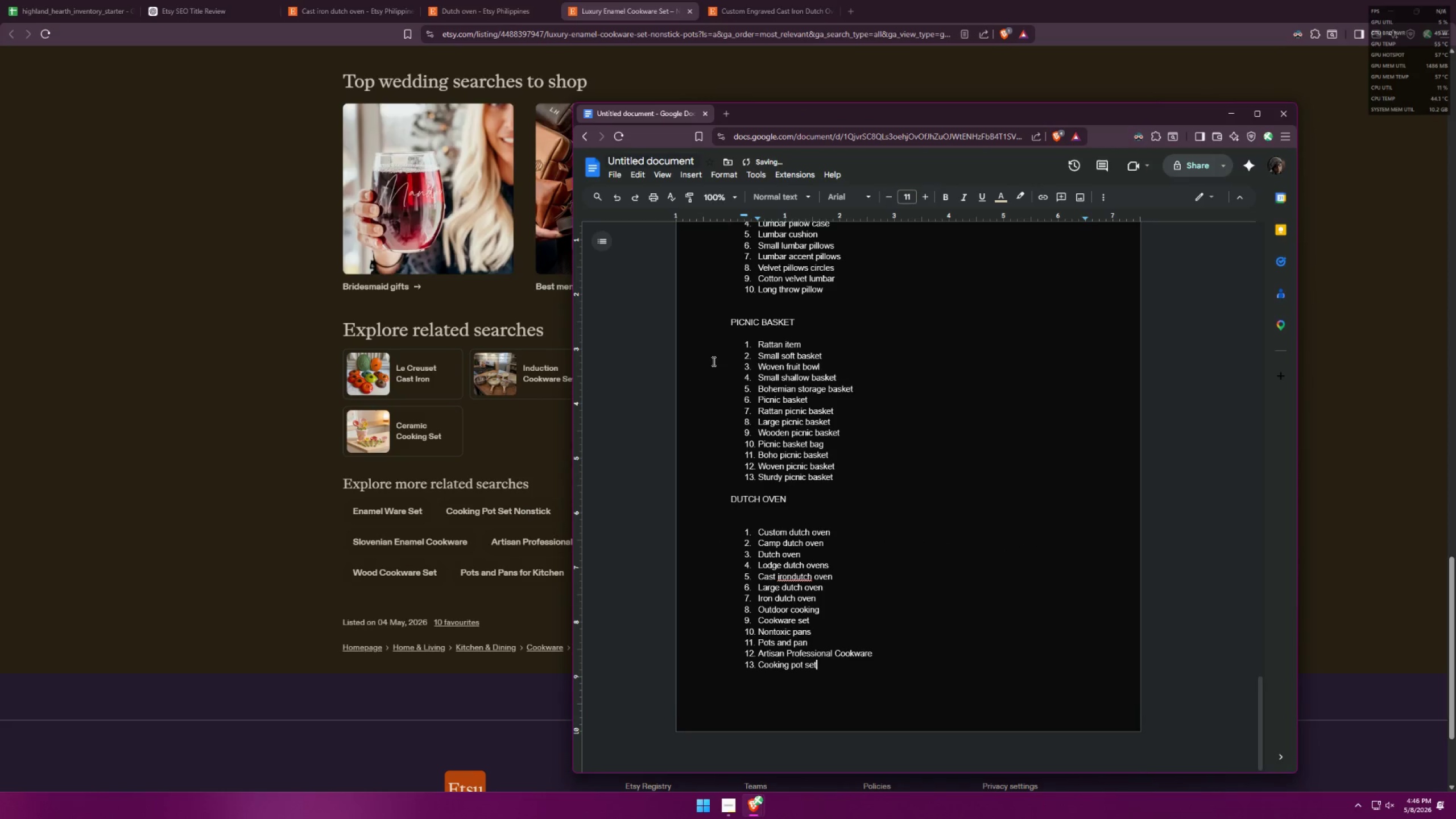 
key(Enter)
 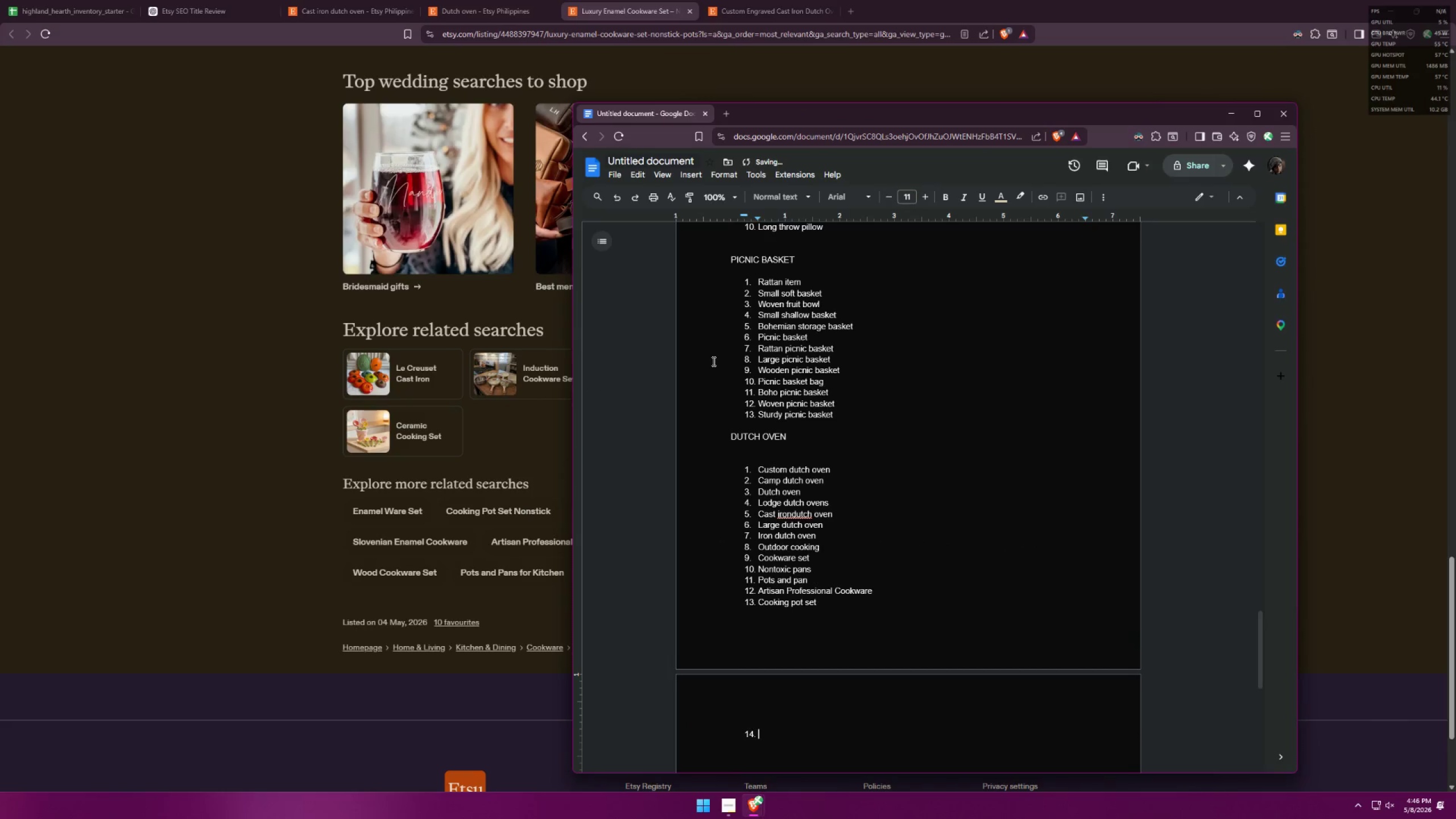 
key(Backspace)
 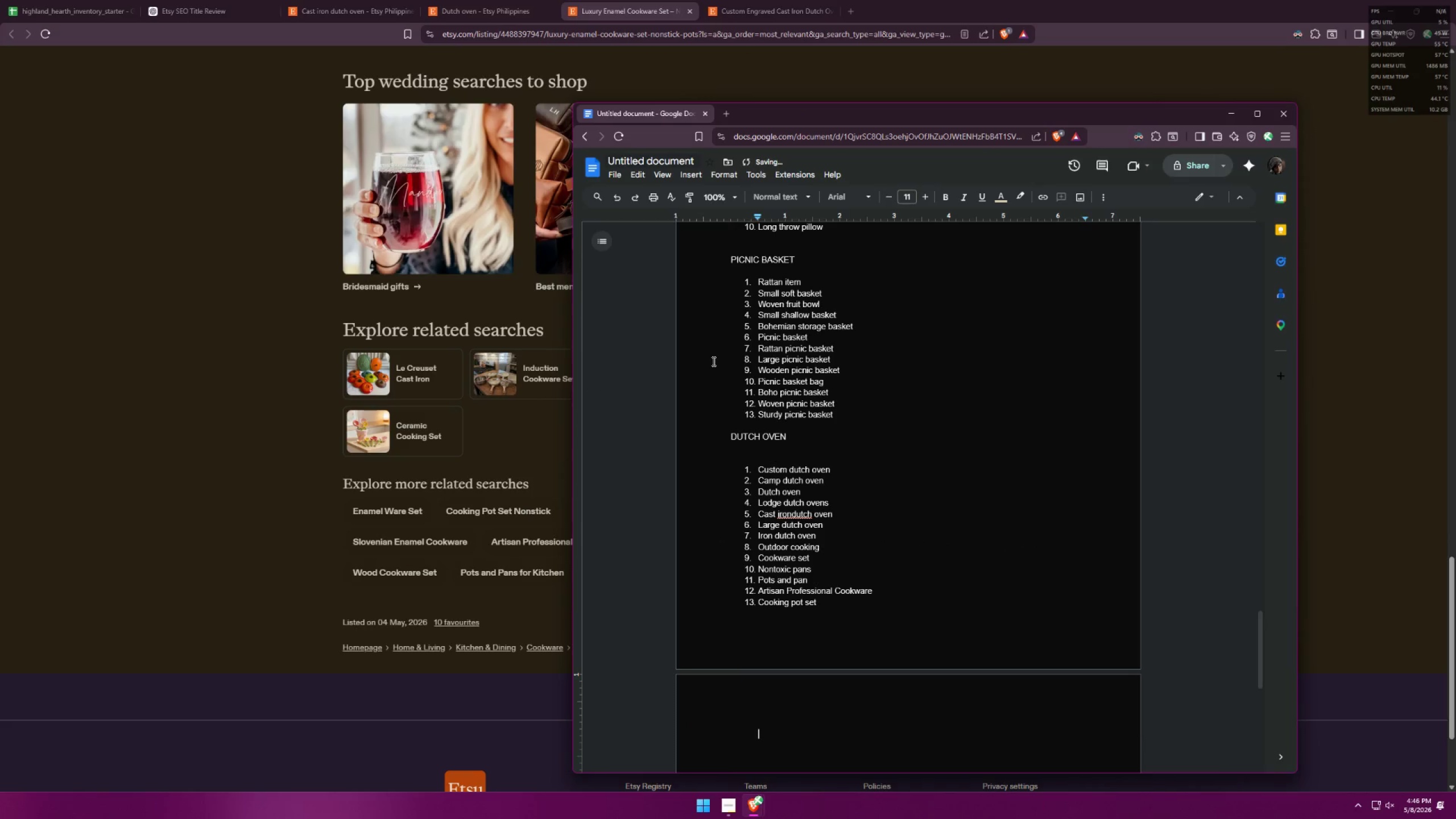 
key(Backspace)
 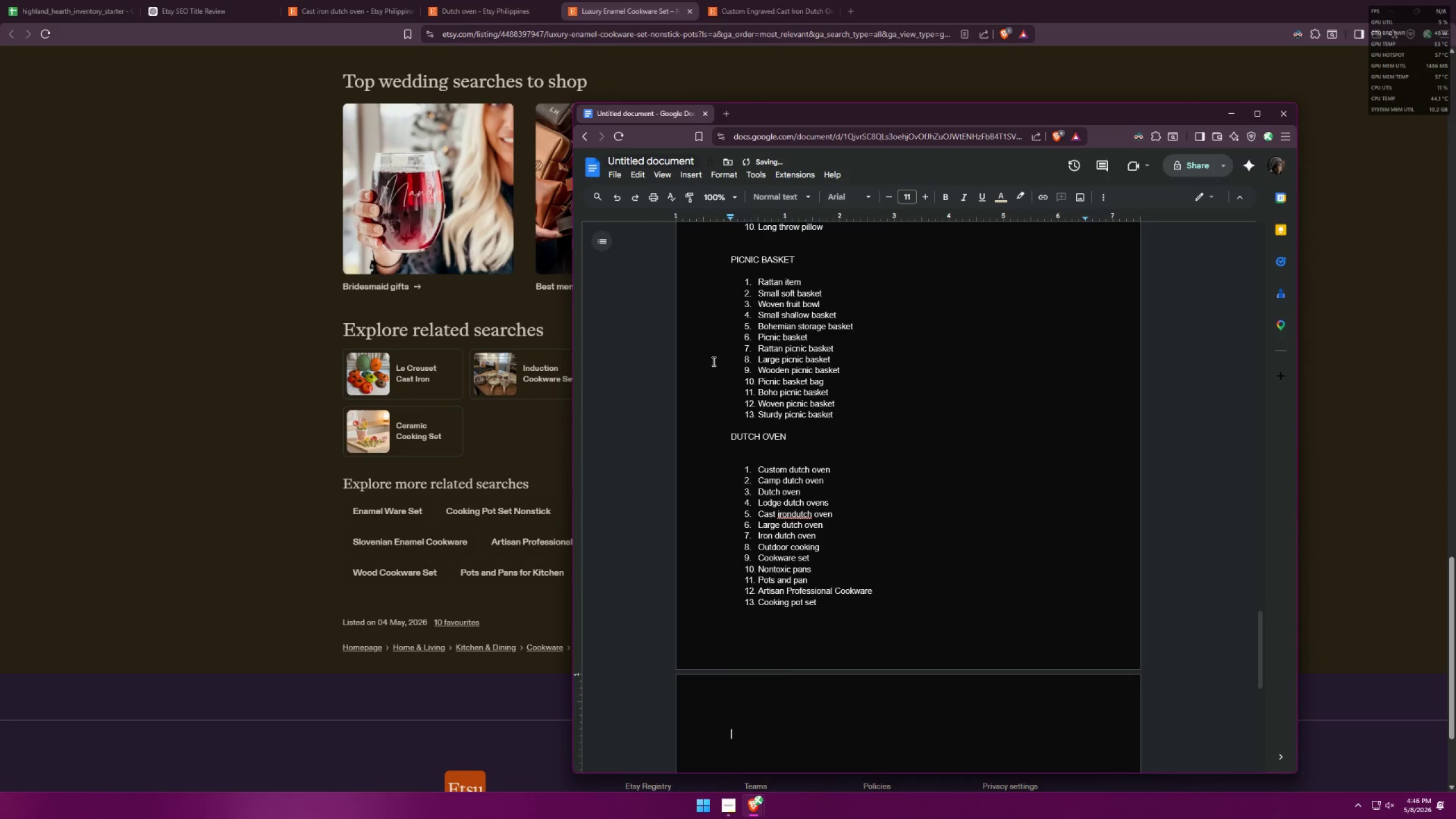 
key(Backspace)
 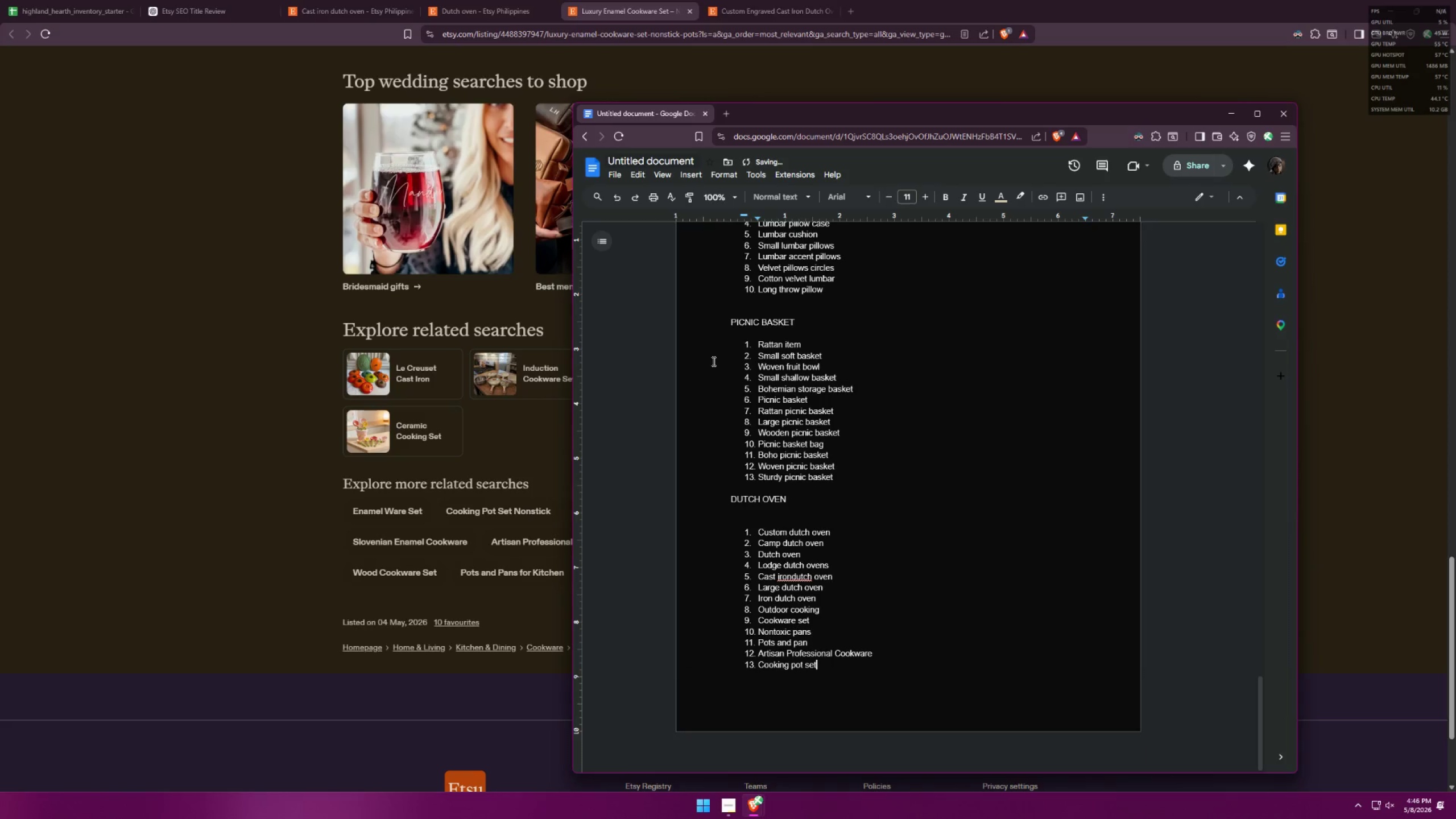 
key(Alt+AltLeft)
 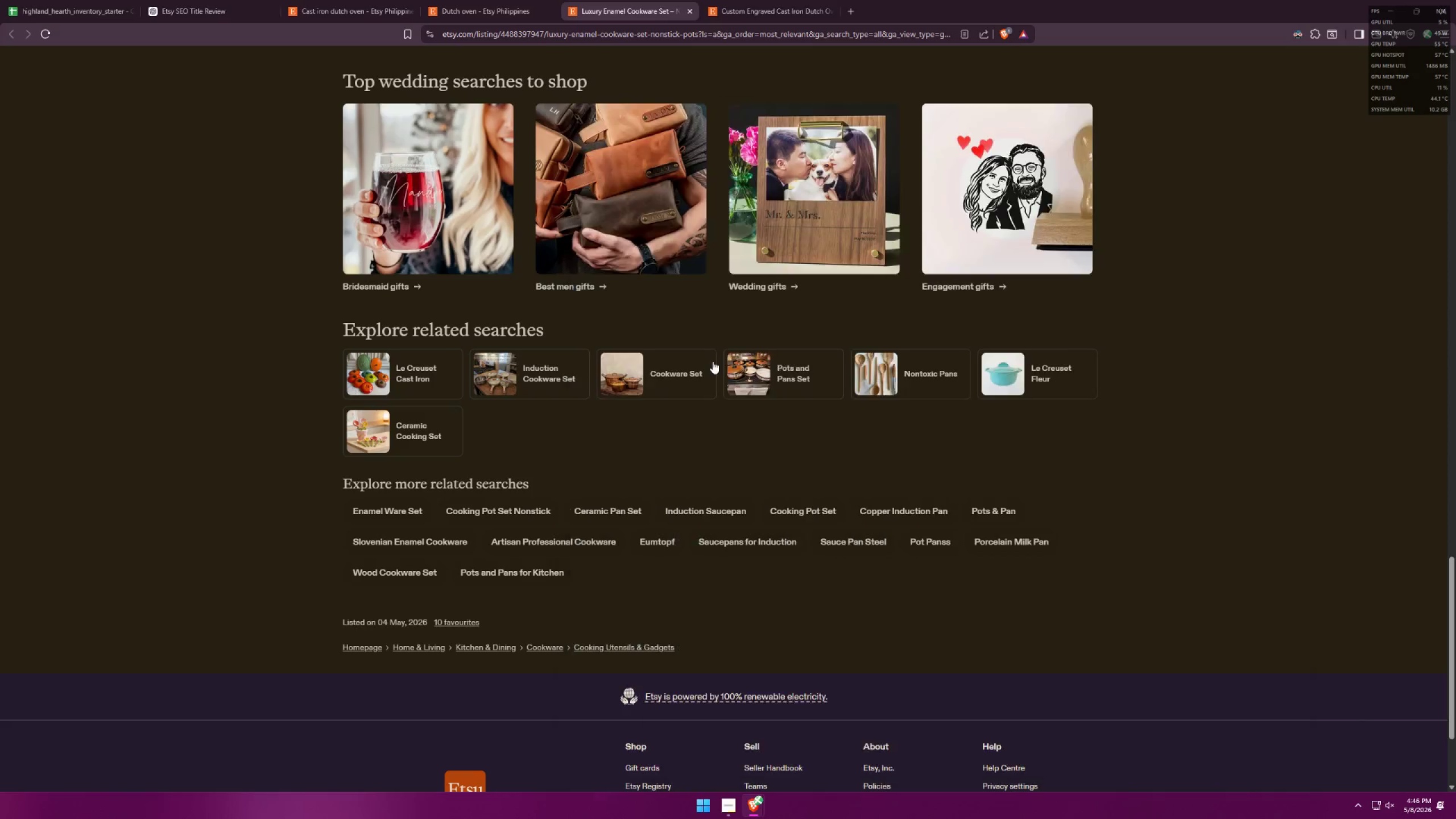 
key(Alt+Tab)
 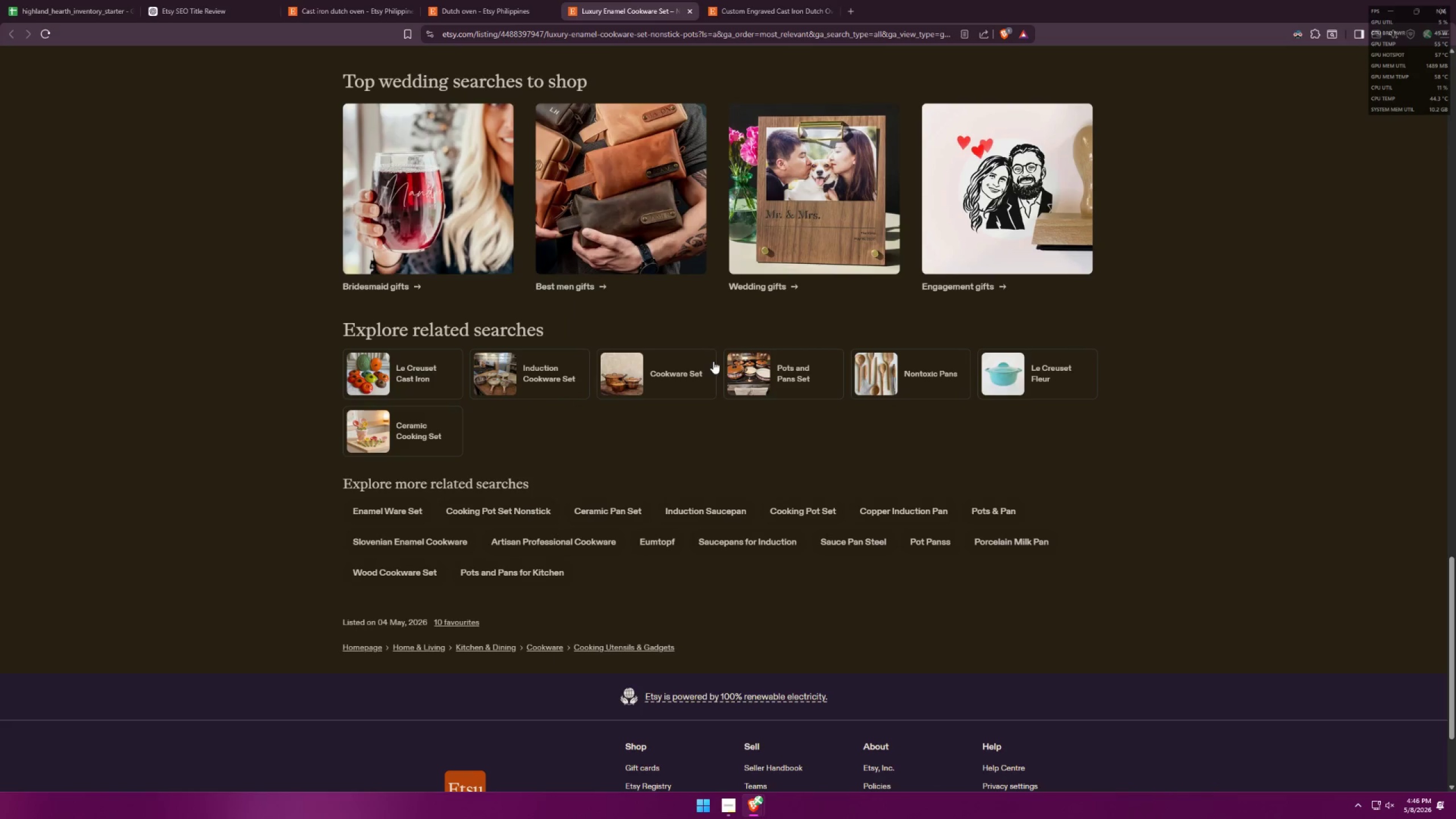 
key(Alt+AltLeft)
 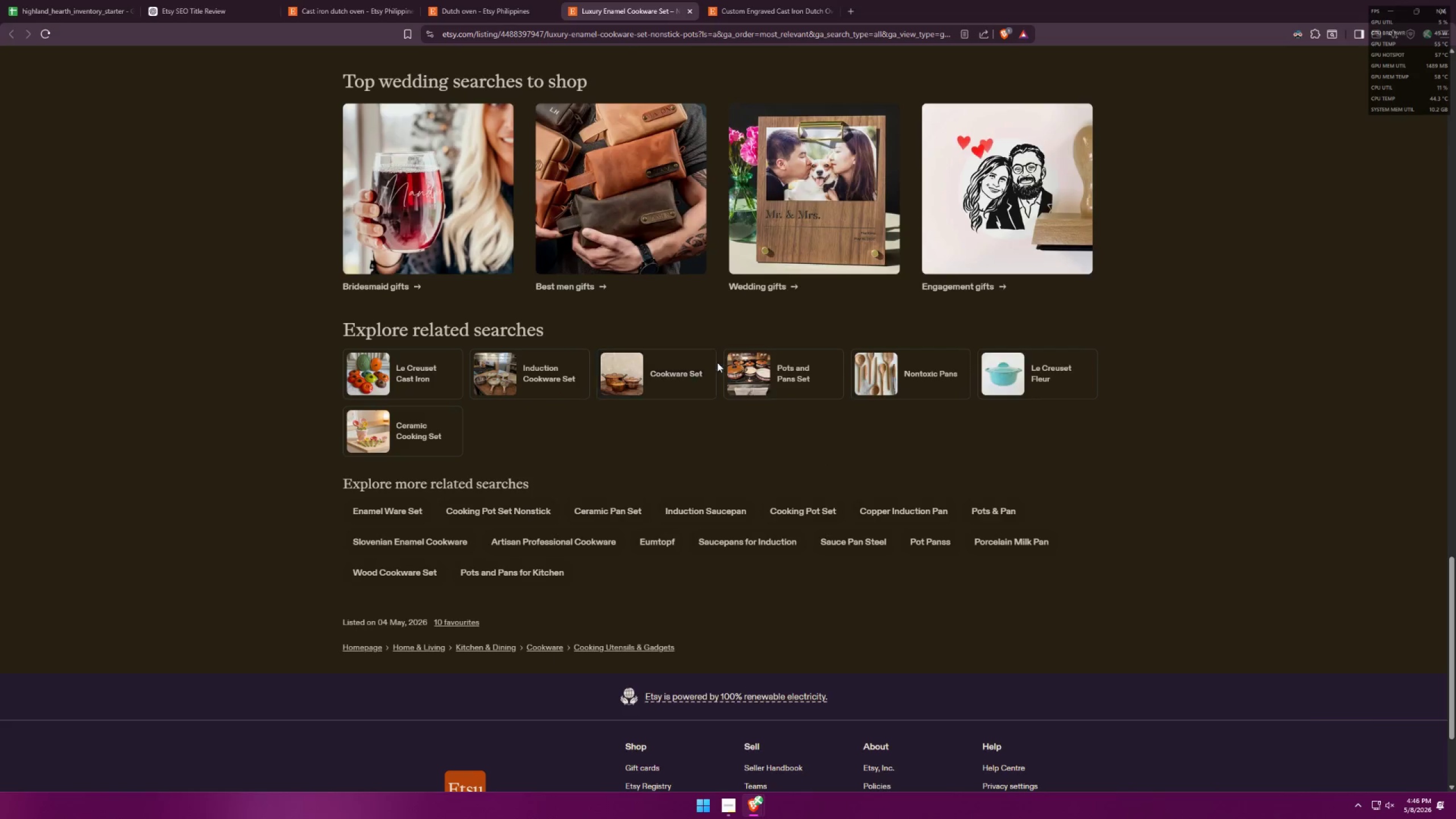 
key(Alt+Tab)
 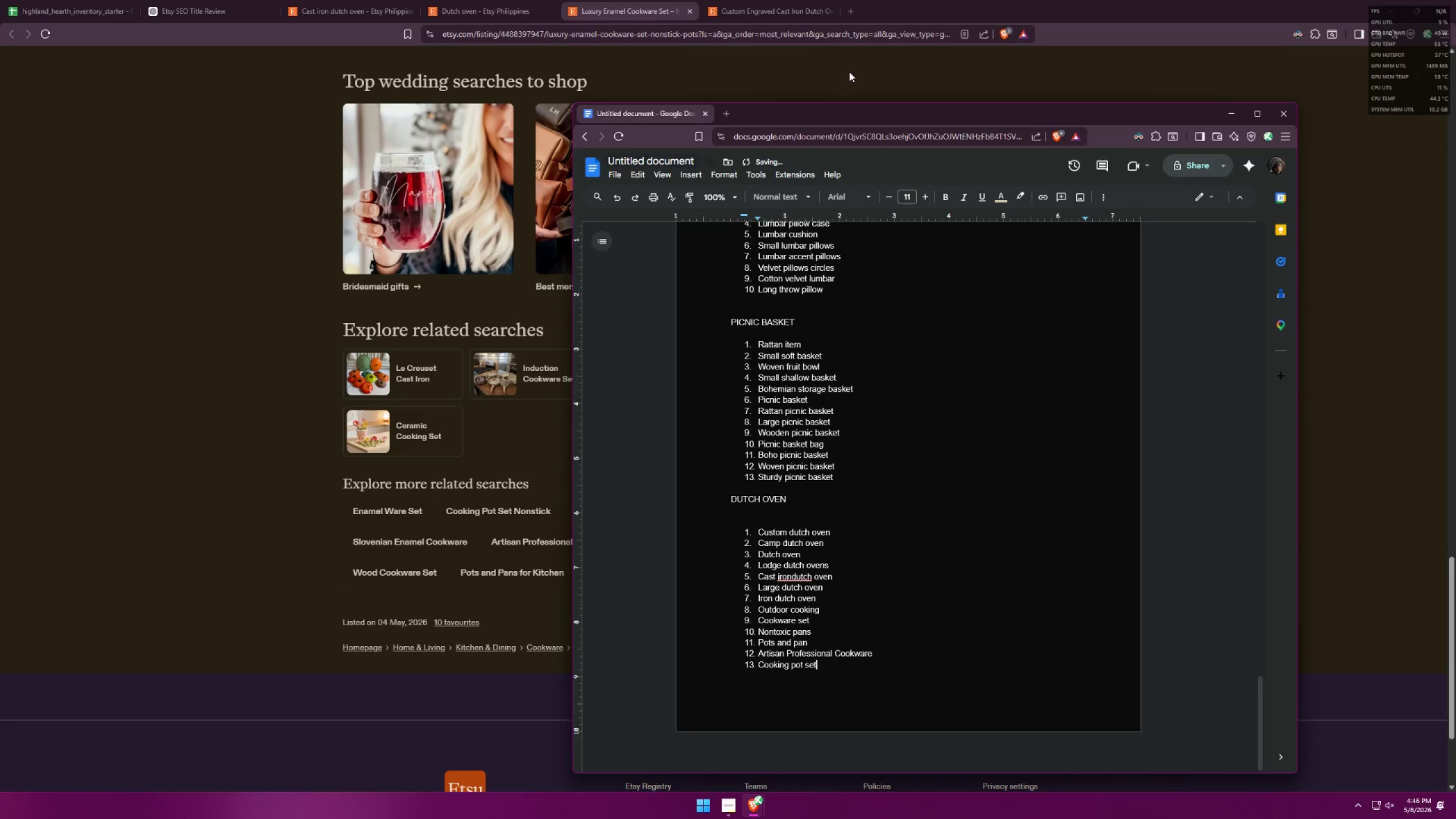 
left_click_drag(start_coordinate=[838, 115], to_coordinate=[404, 73])
 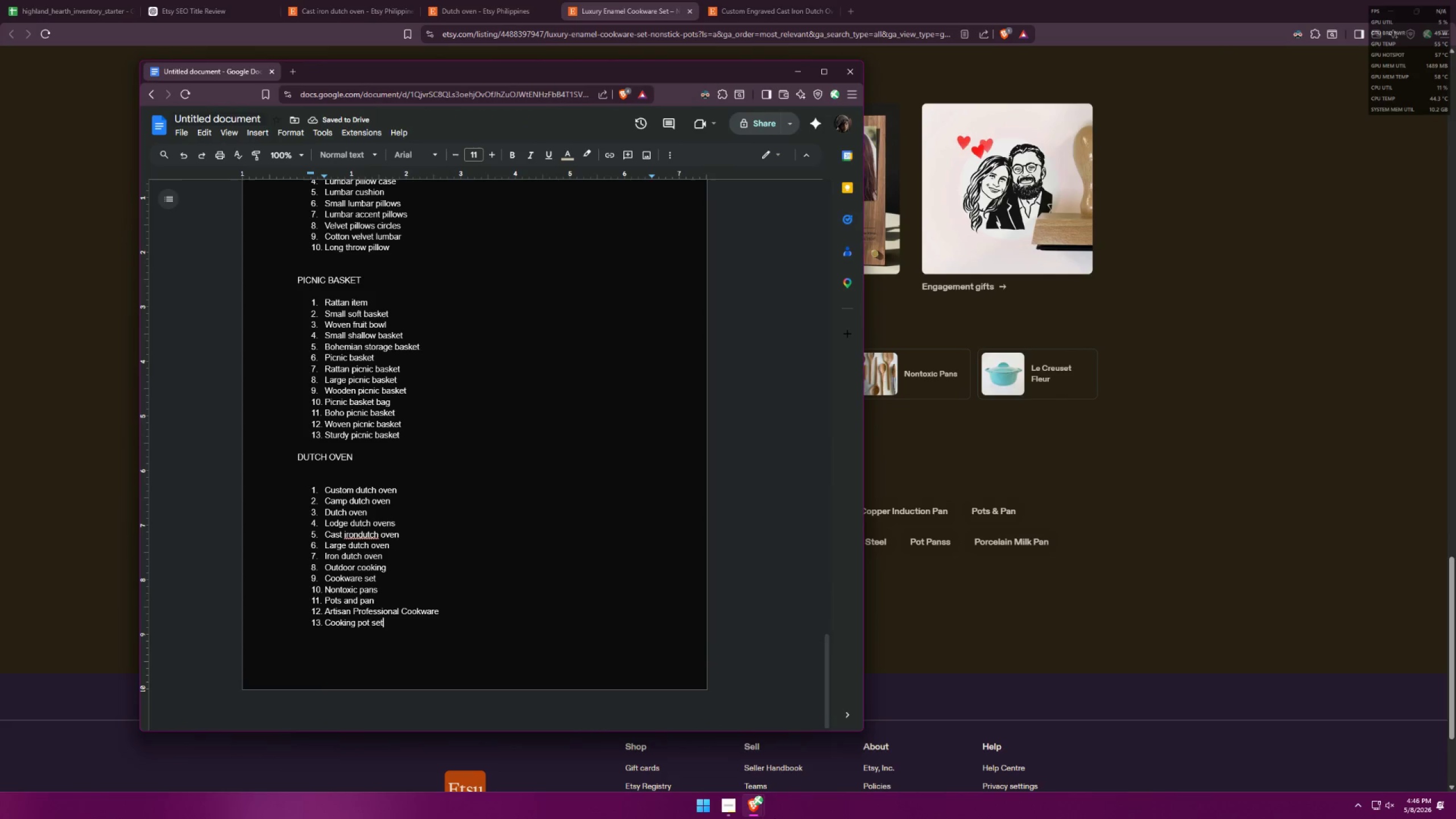 
left_click([768, 814])
 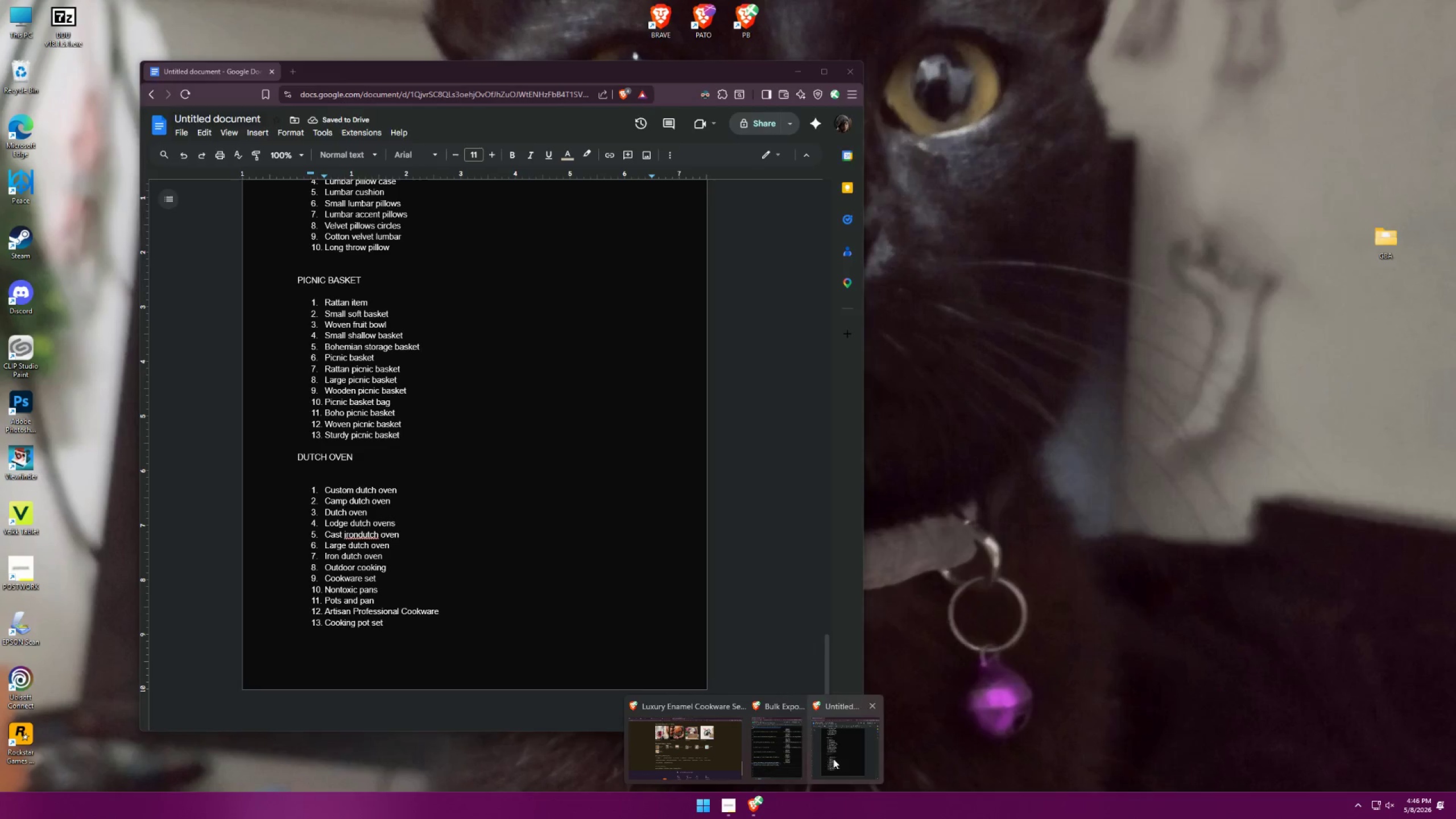 
left_click([768, 749])
 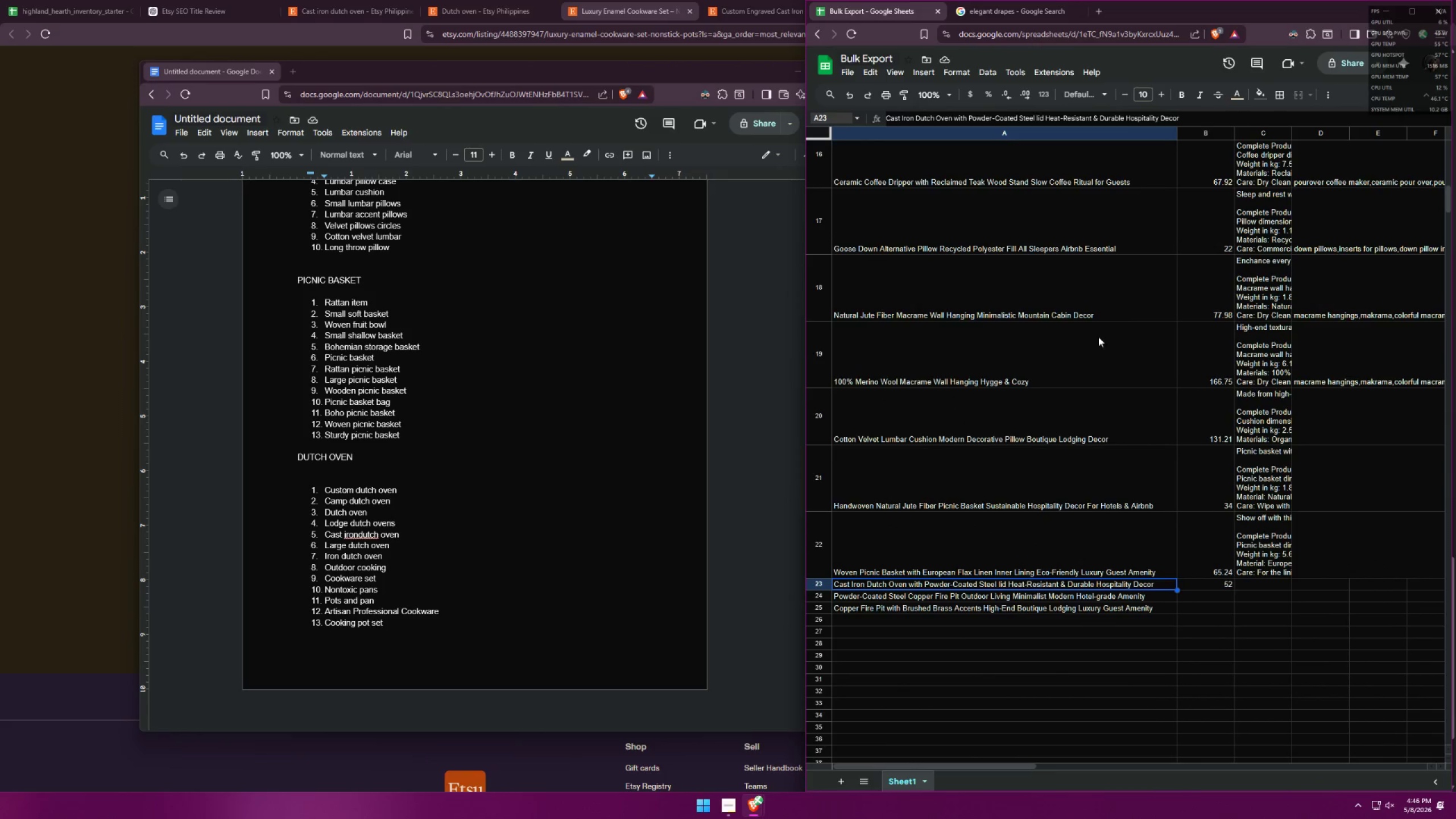 
left_click_drag(start_coordinate=[1150, 16], to_coordinate=[896, 73])
 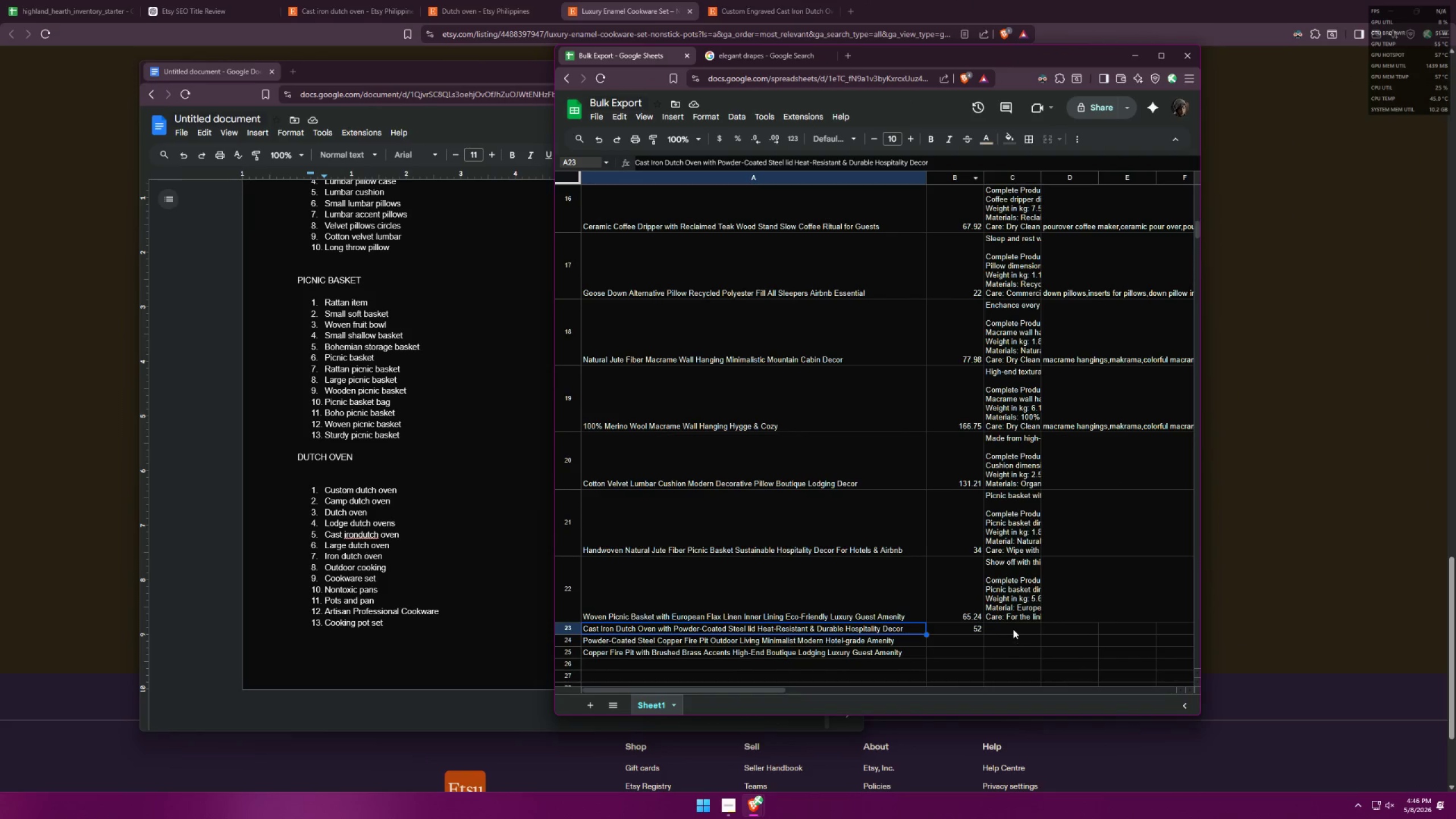 
double_click([1013, 629])
 